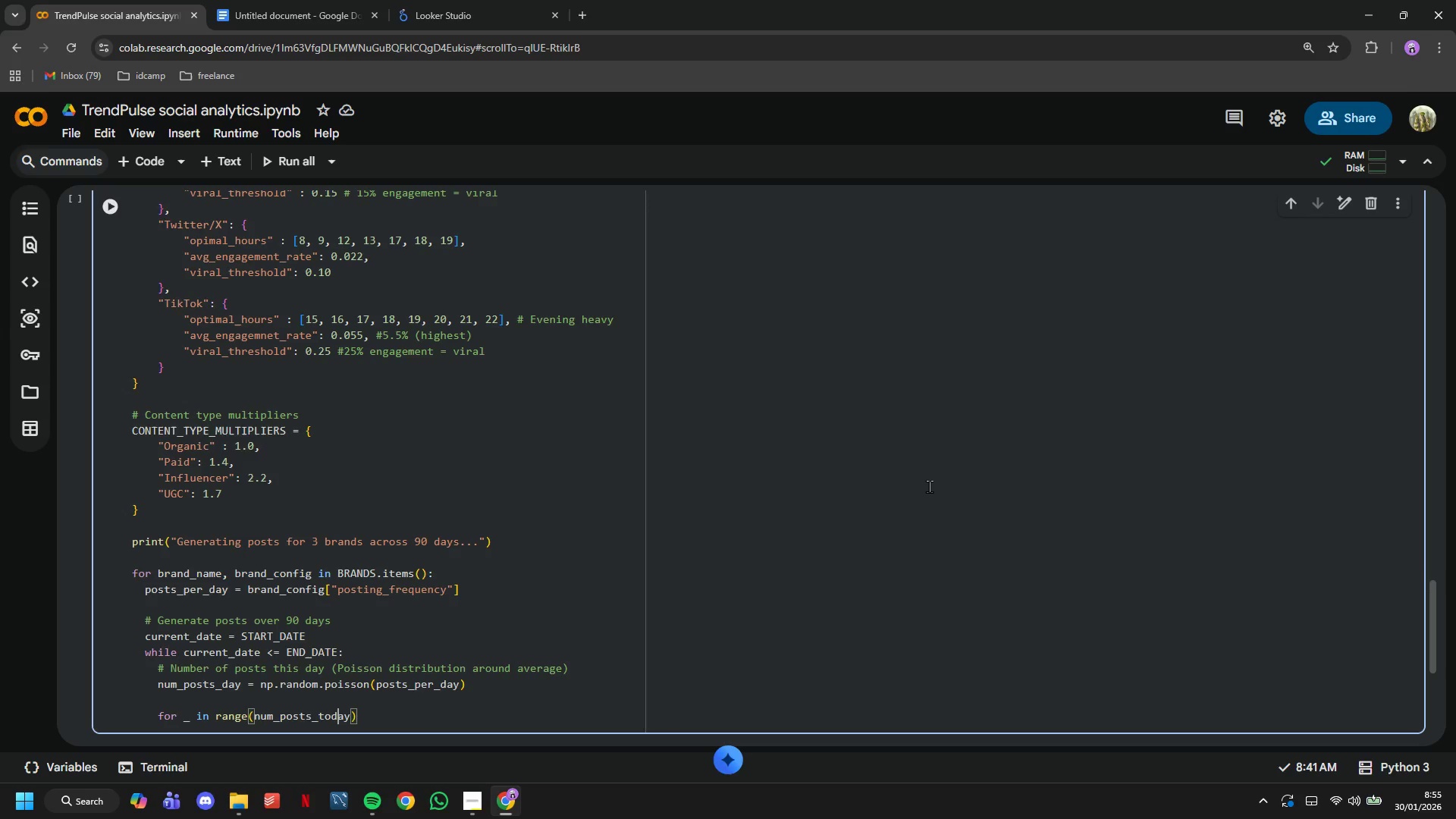 
key(ArrowRight)
 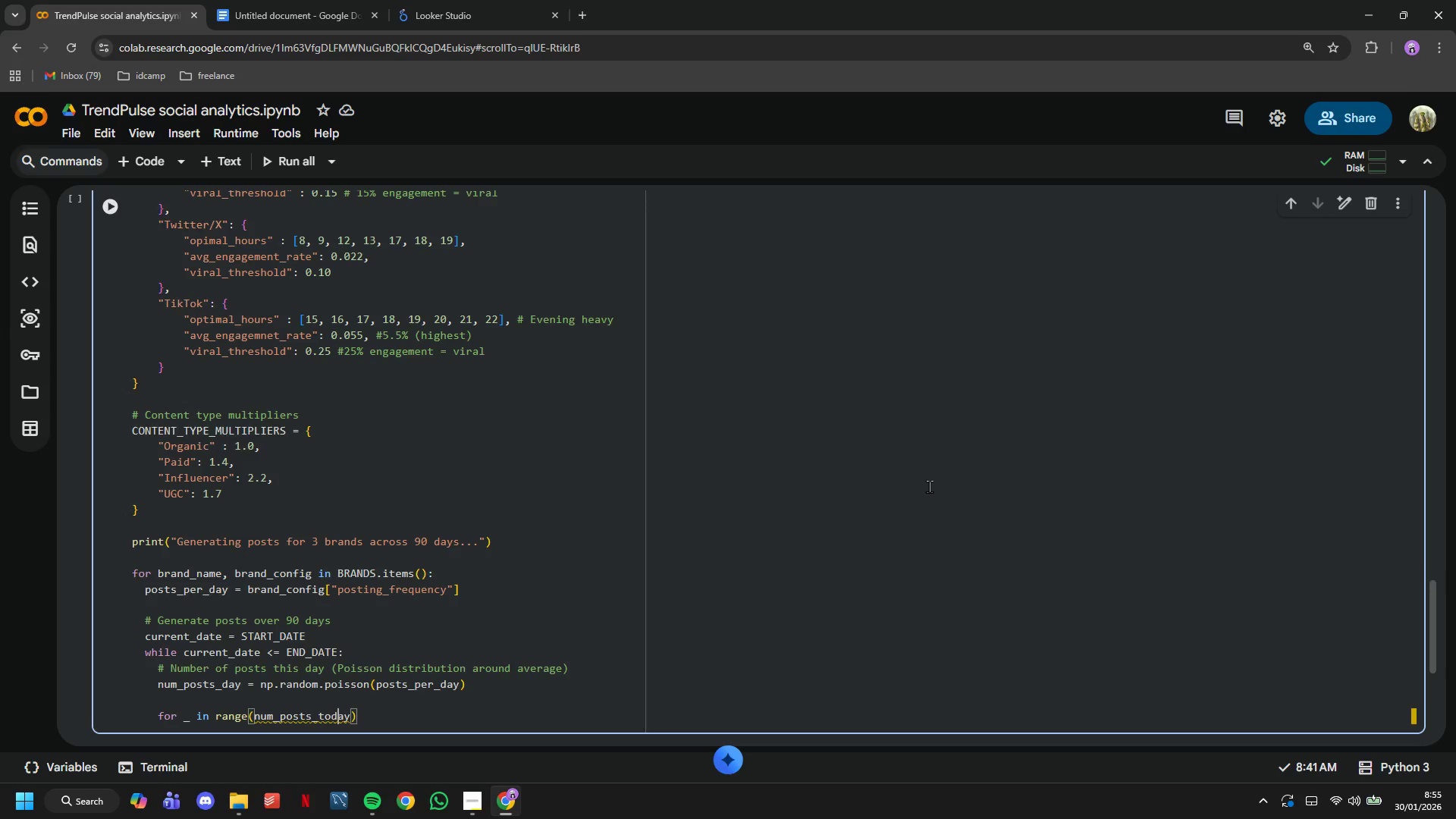 
key(ArrowRight)
 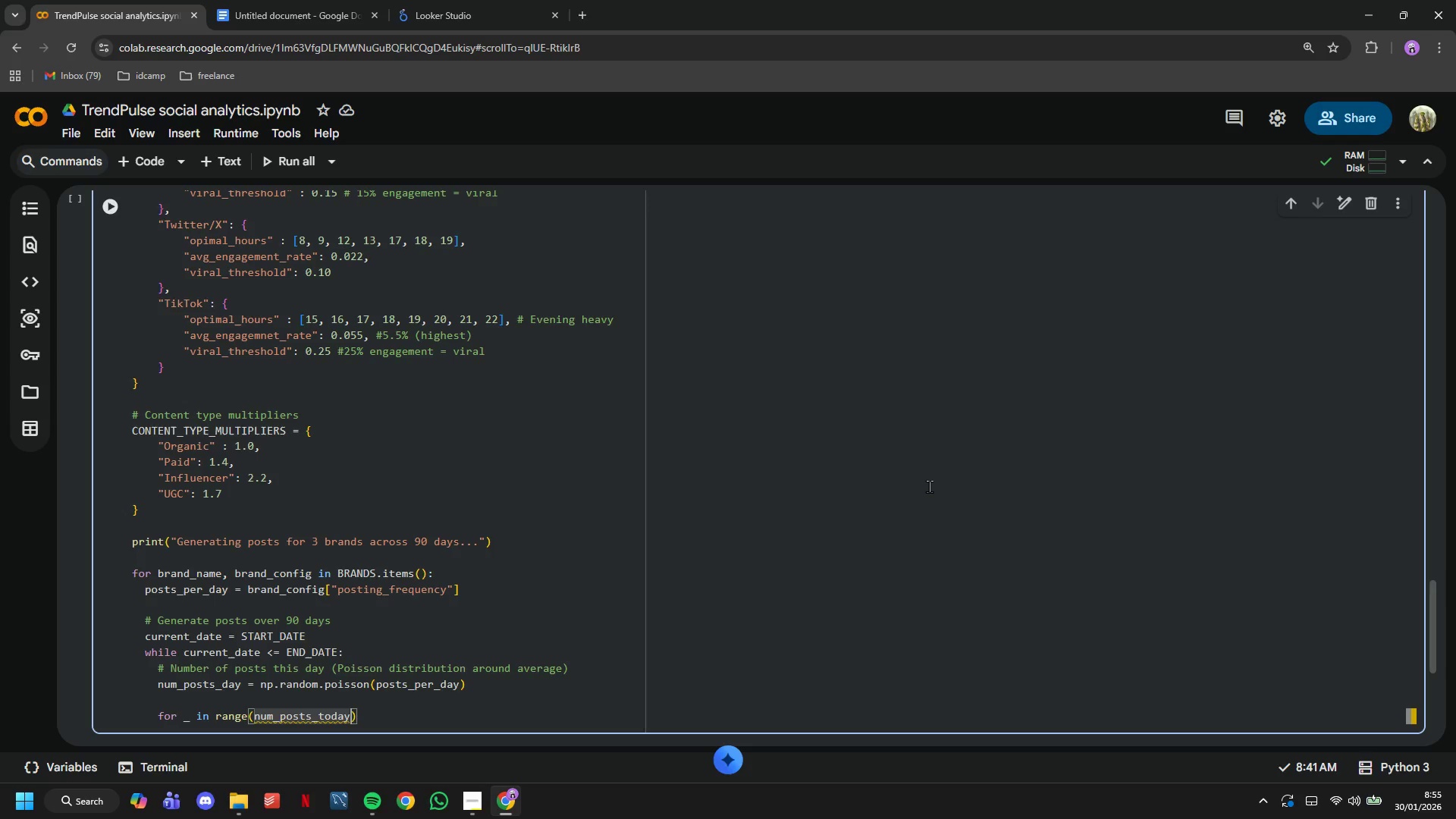 
key(ArrowRight)
 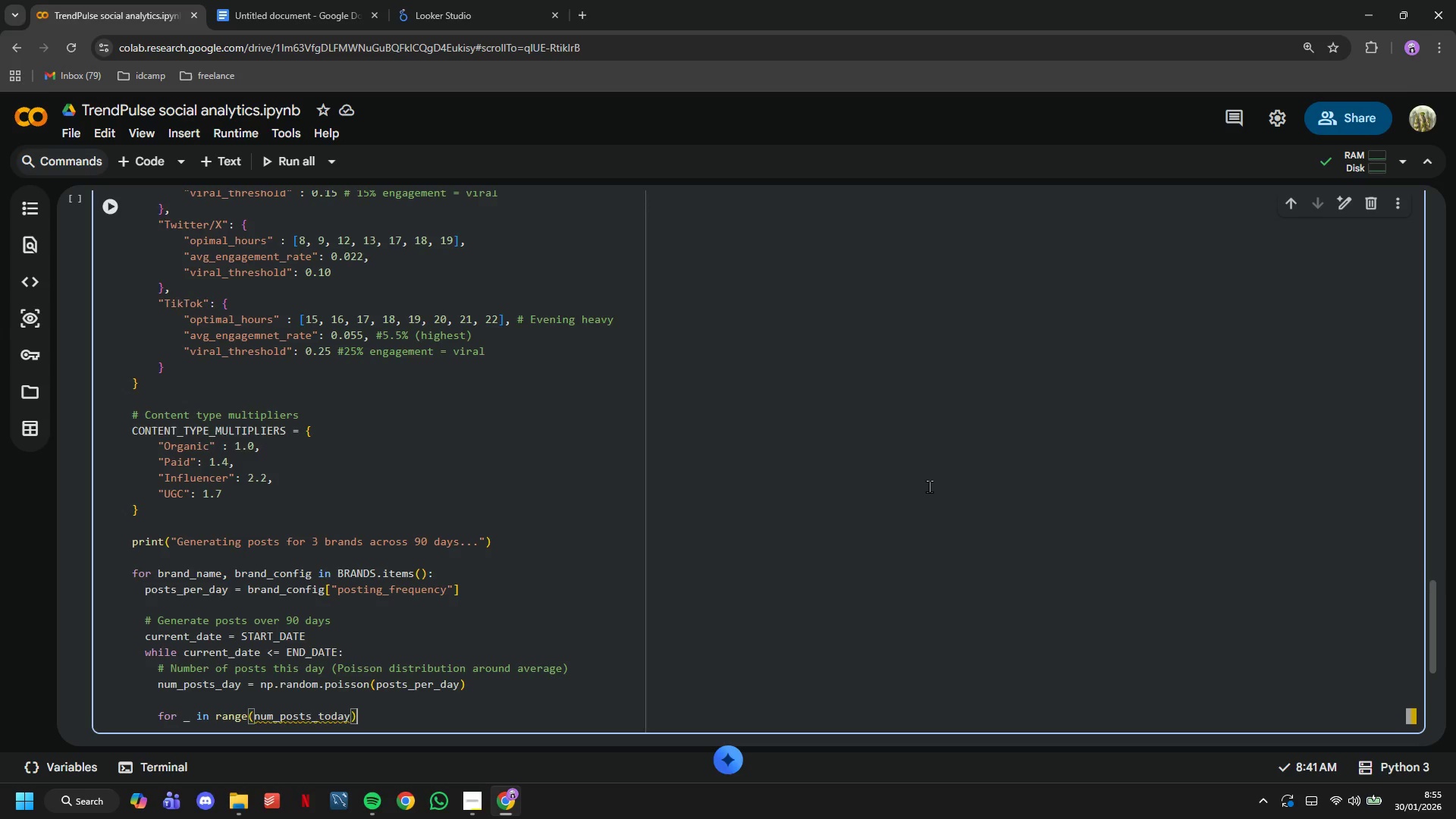 
key(ArrowRight)
 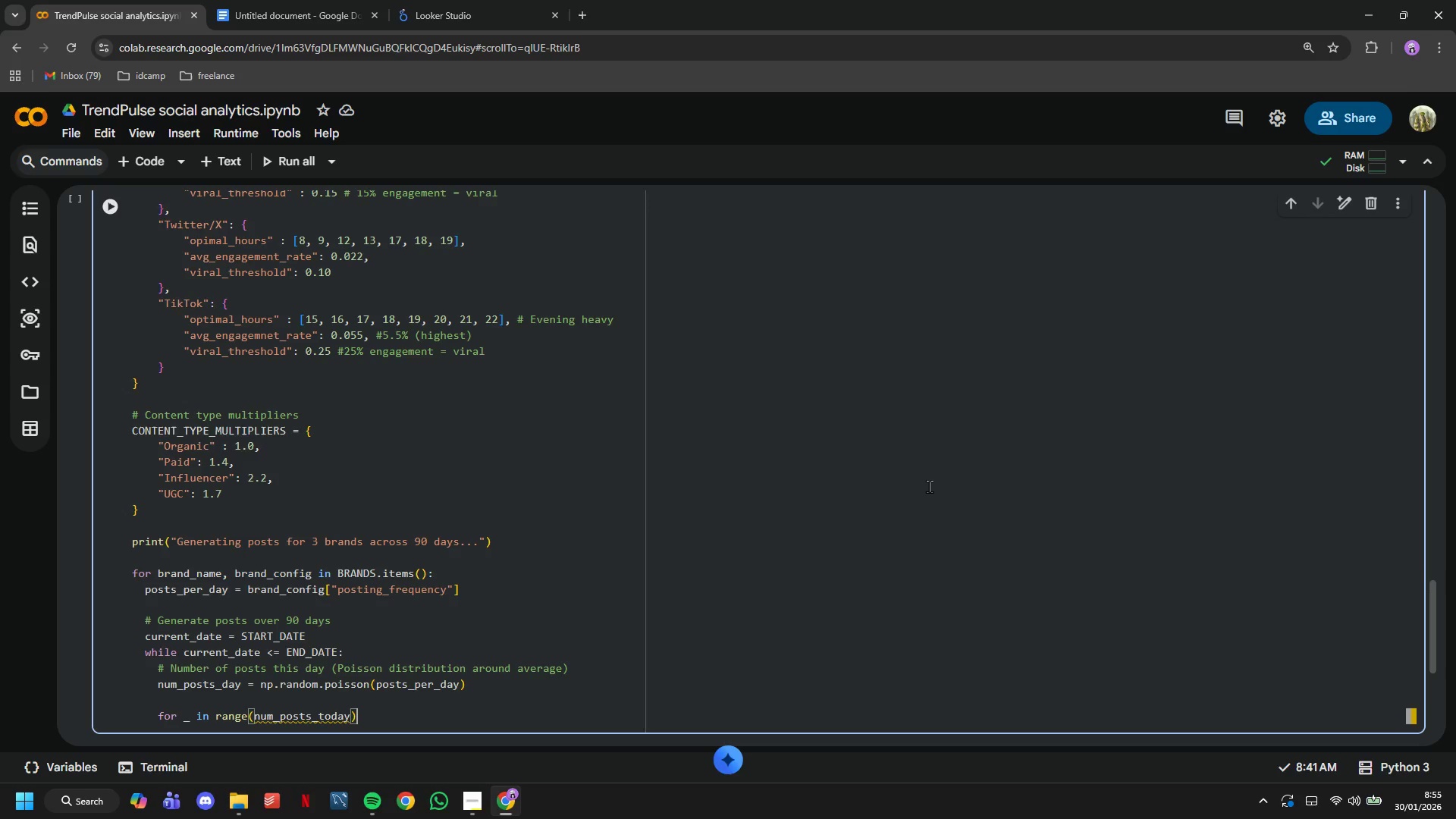 
key(ArrowRight)
 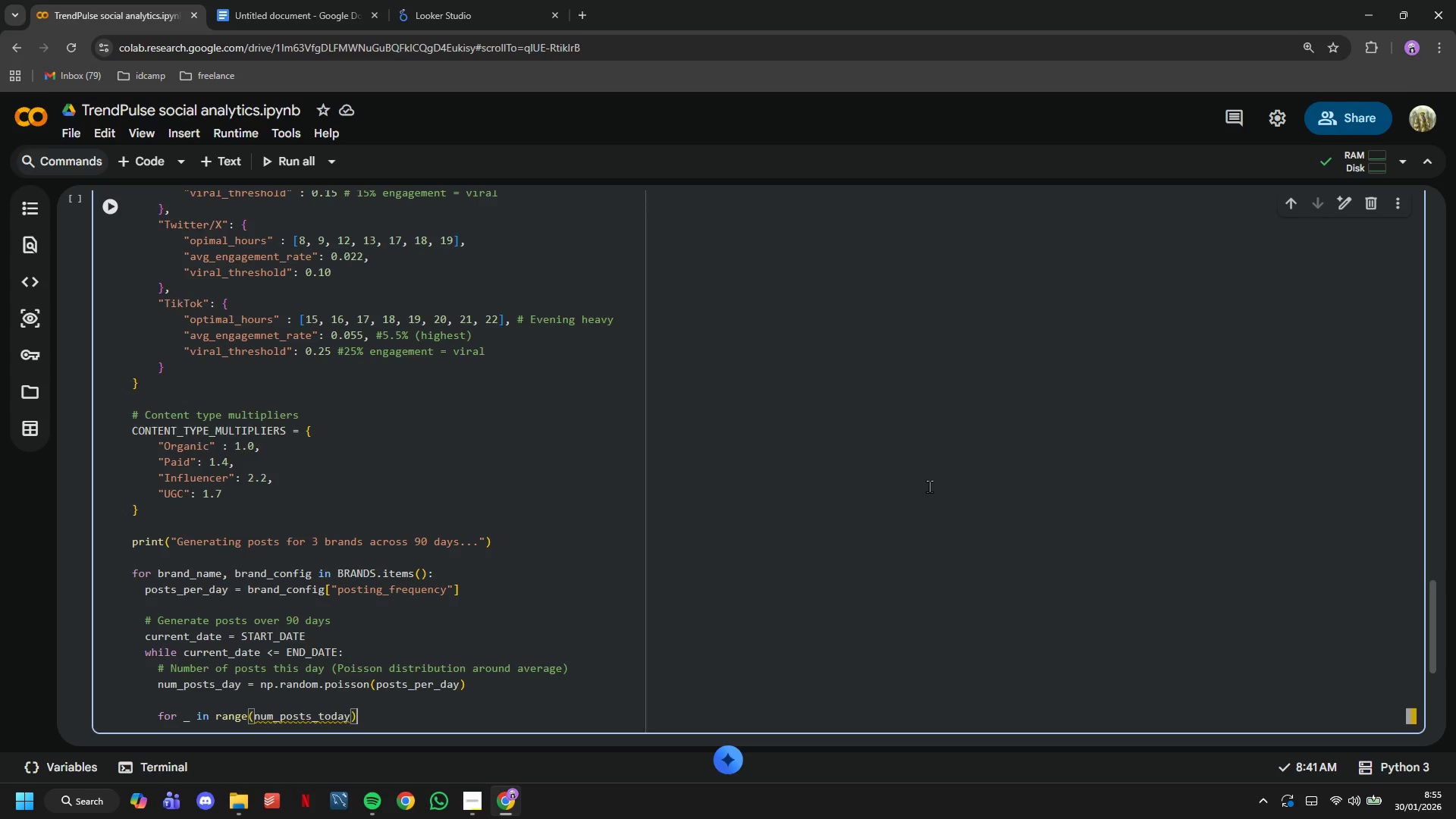 
key(Shift+ShiftLeft)
 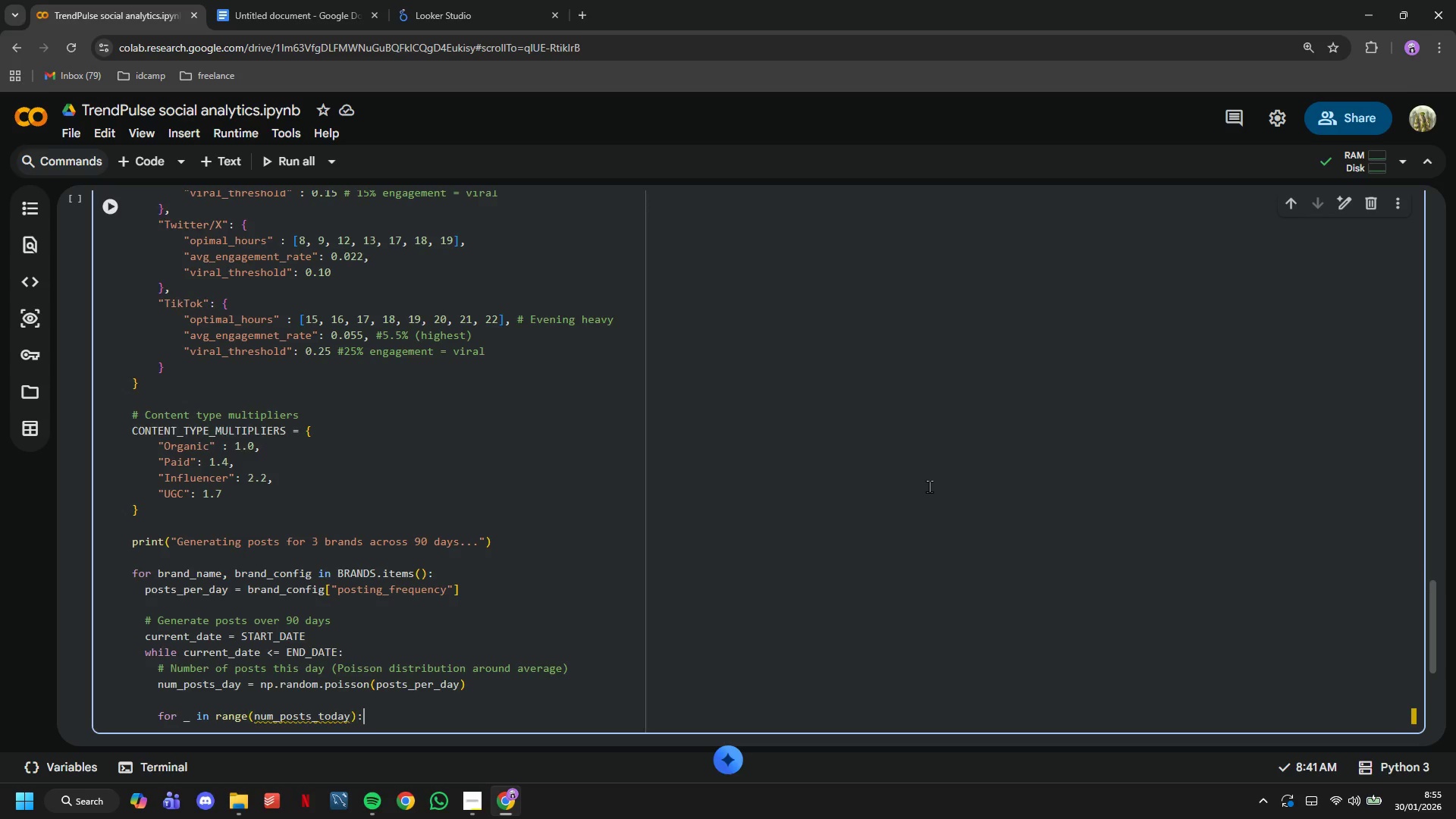 
key(Shift+Semicolon)
 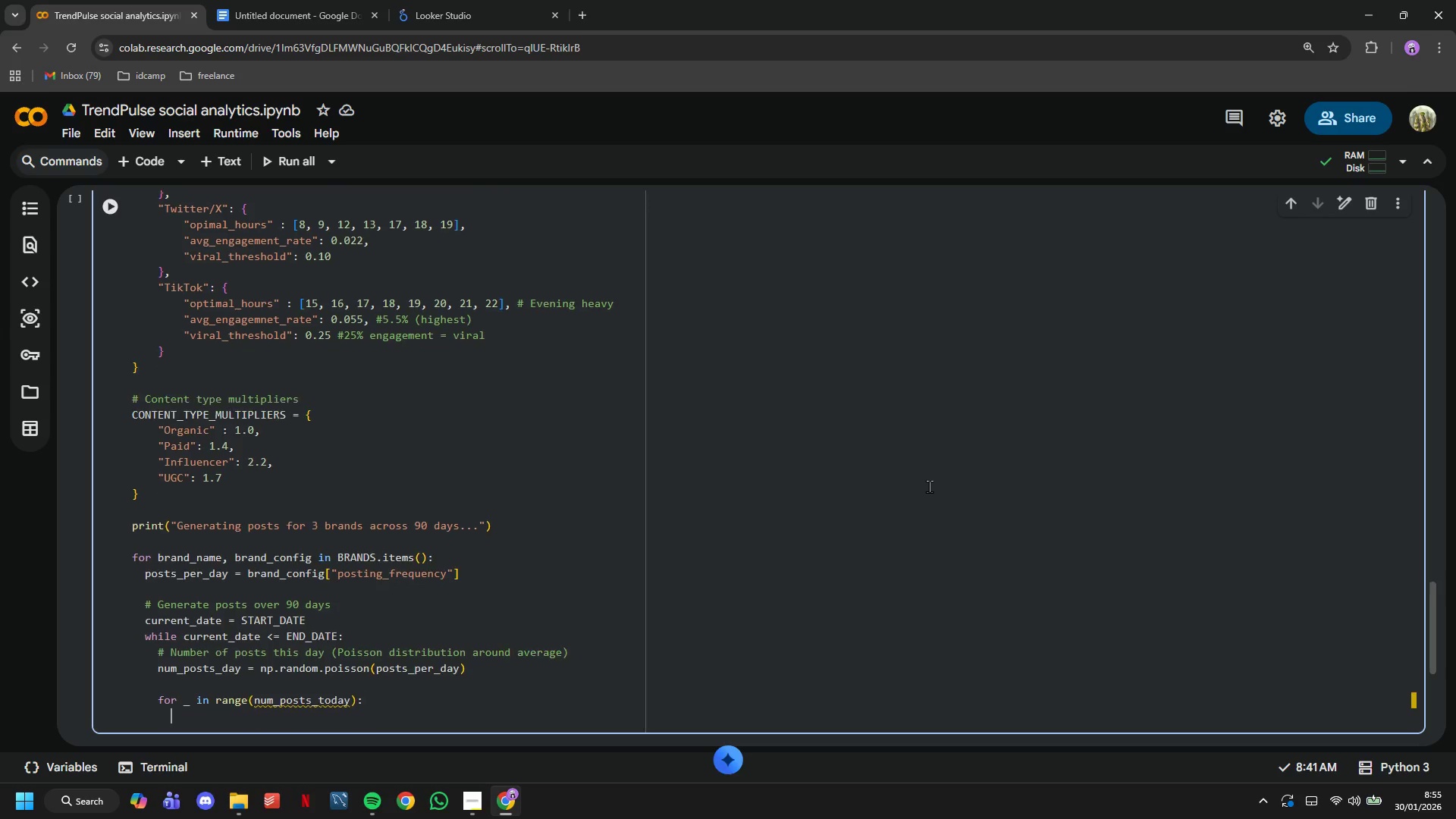 
key(Enter)
 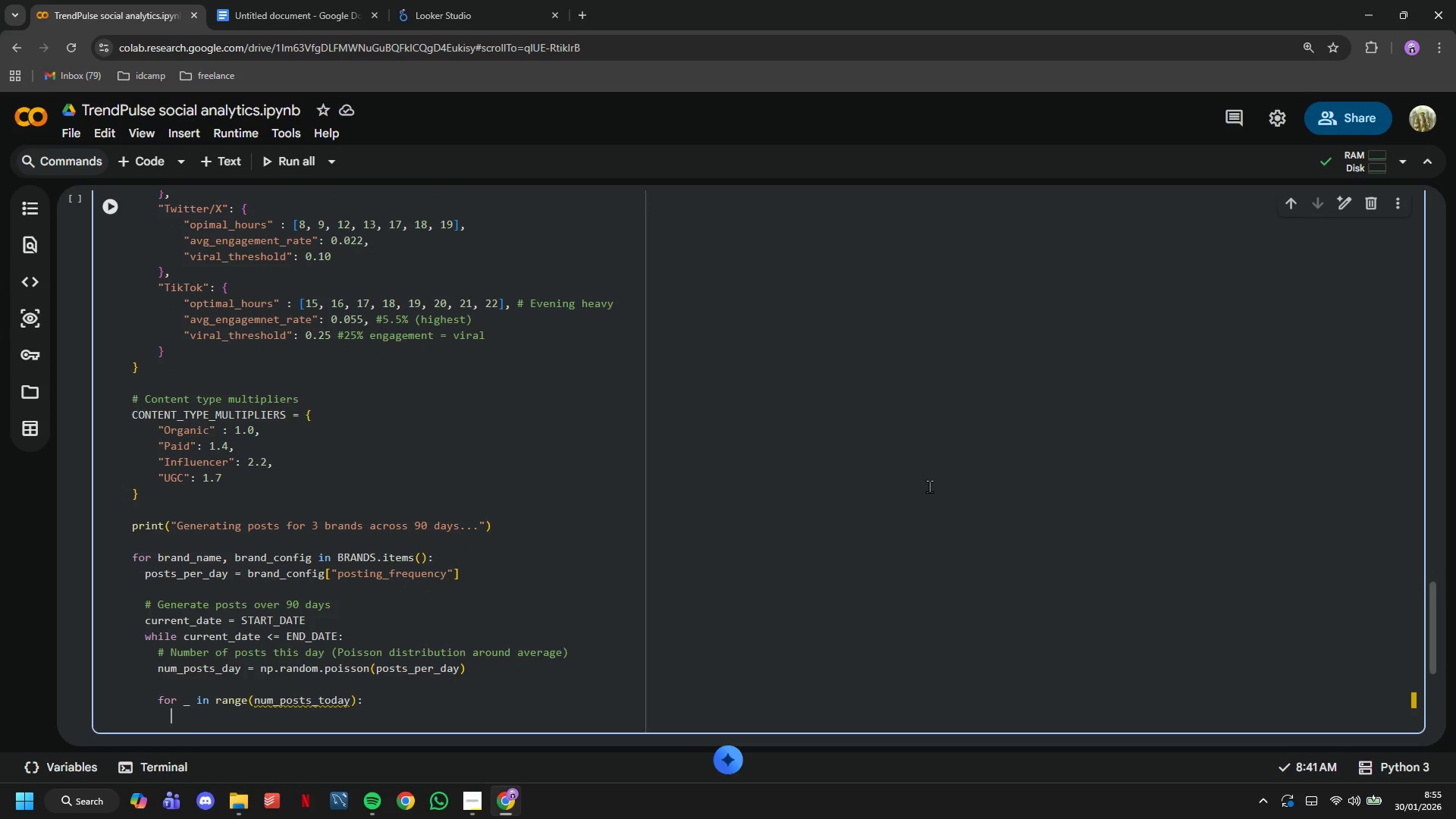 
type(# Select platform )
 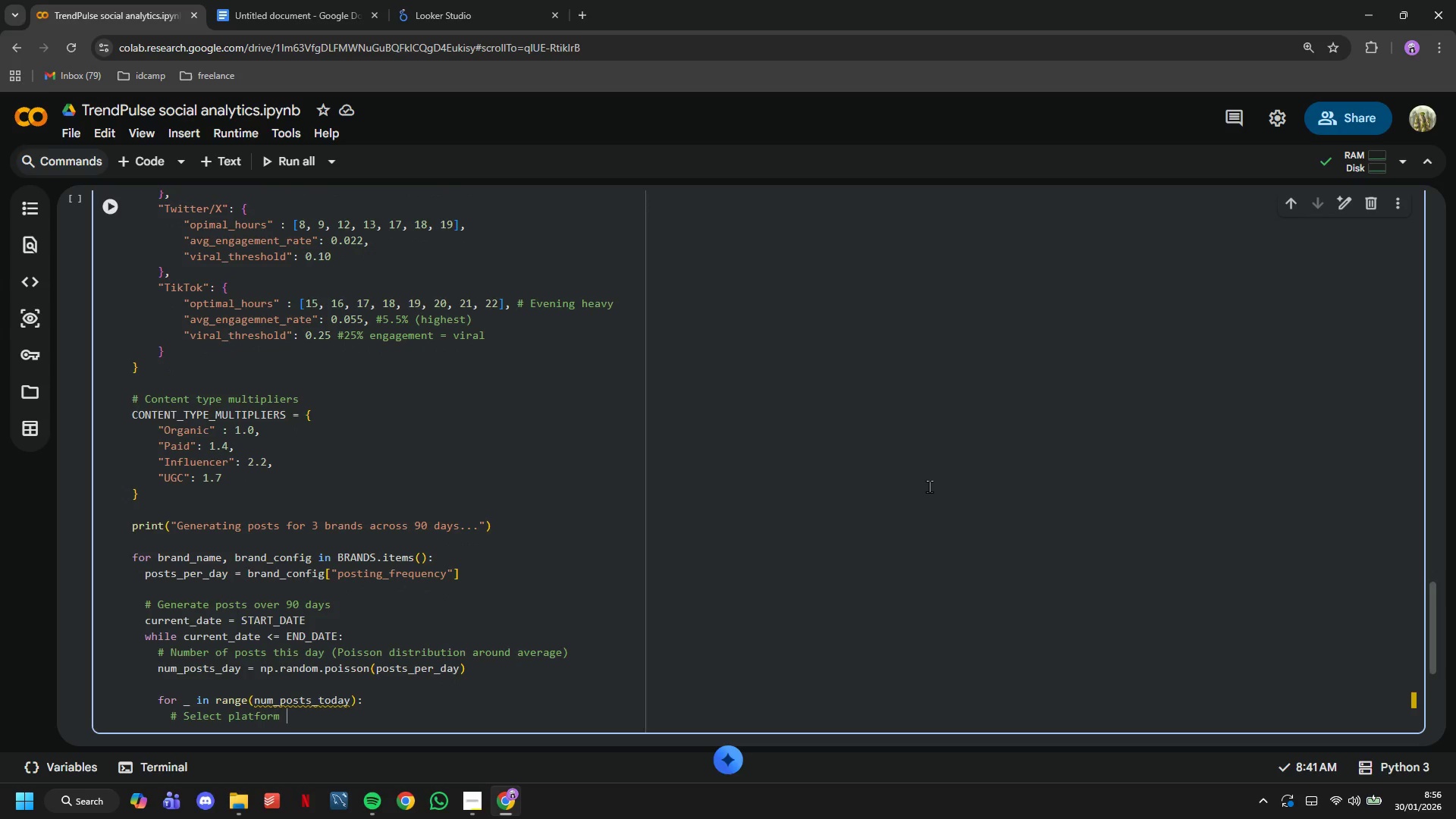 
type((weighted)
 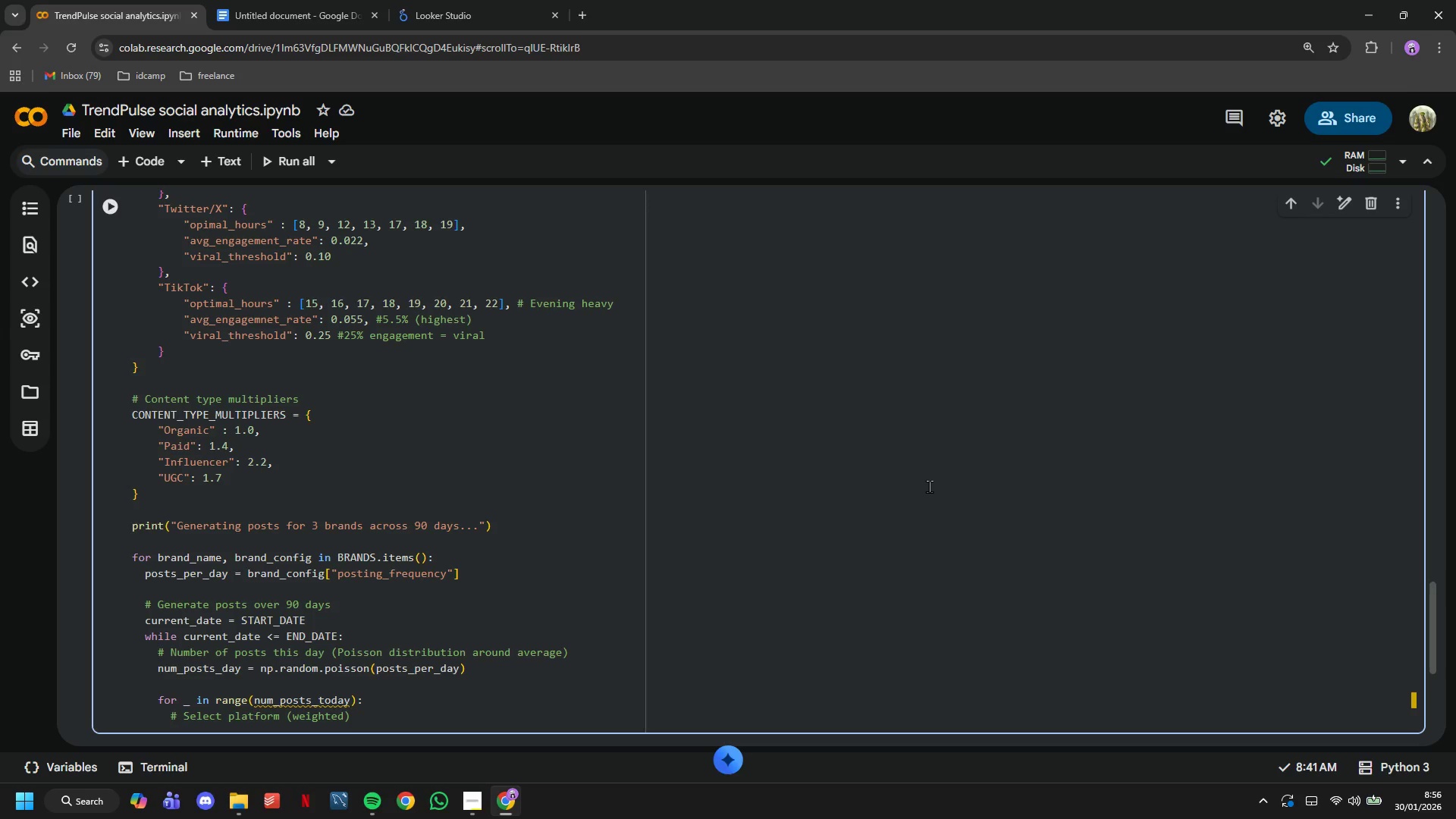 
type( by follower cpunt)
key(Backspace)
key(Backspace)
key(Backspace)
key(Backspace)
type(ount)
 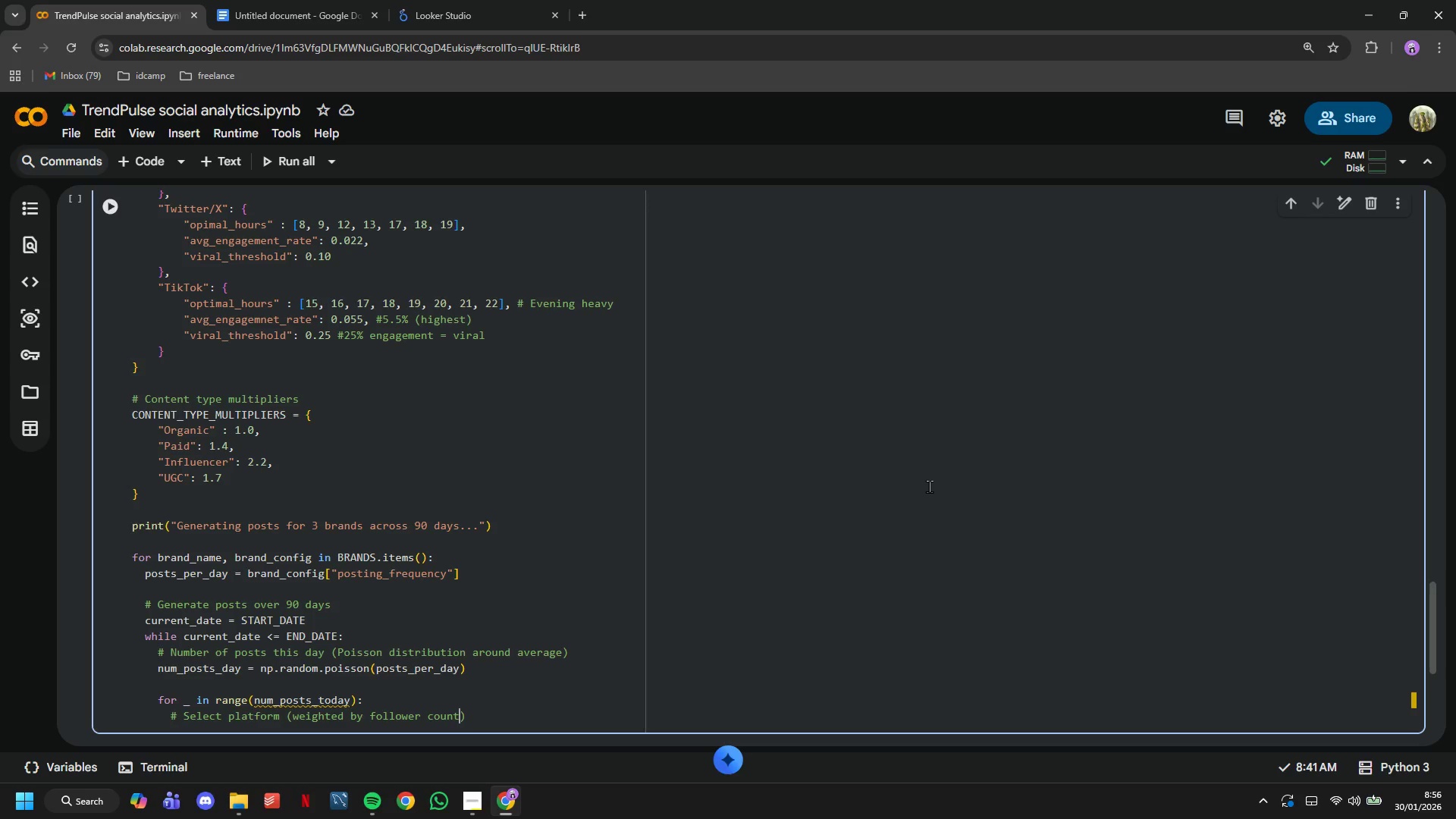 
key(ArrowRight)
 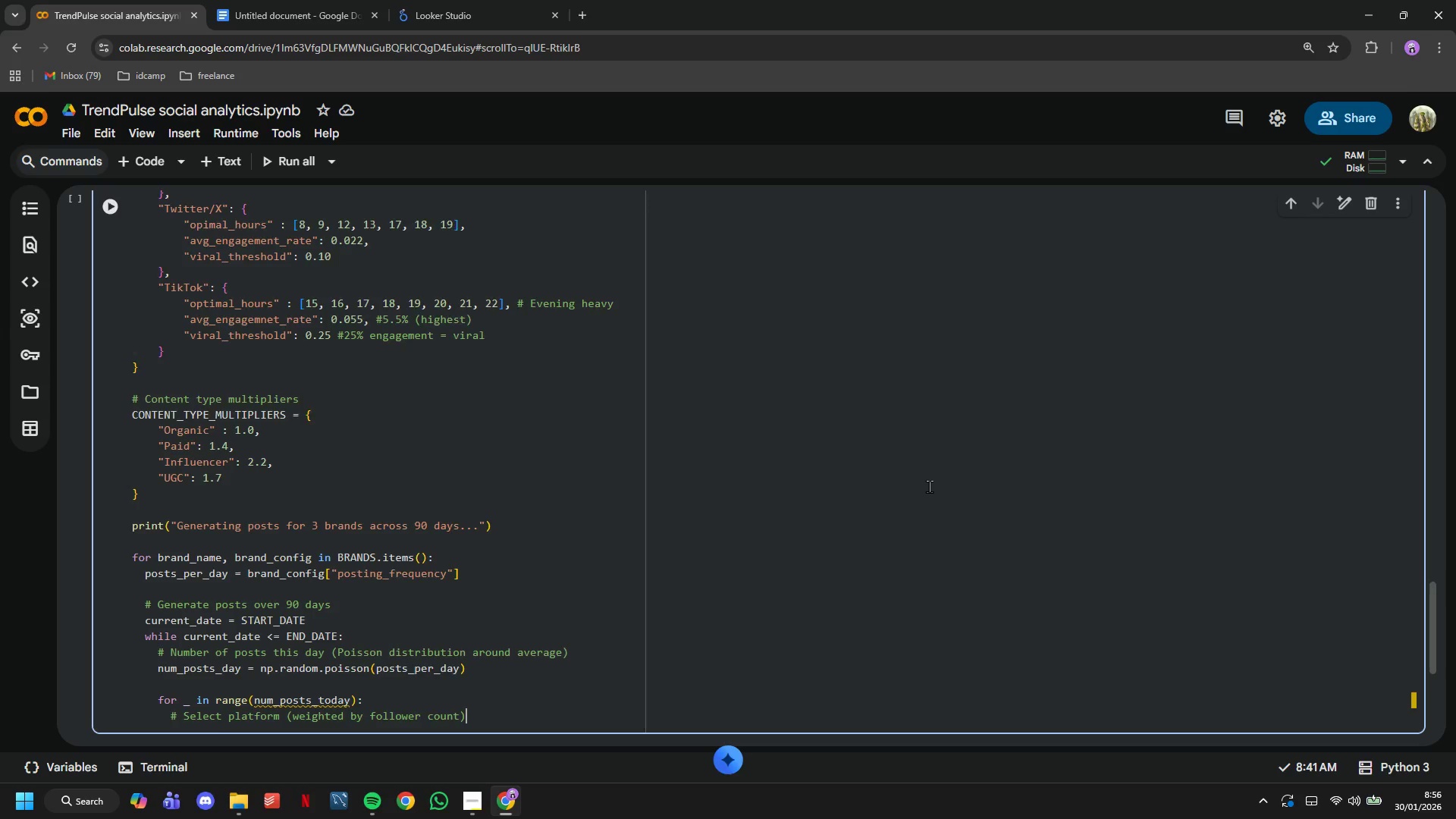 
key(Enter)
 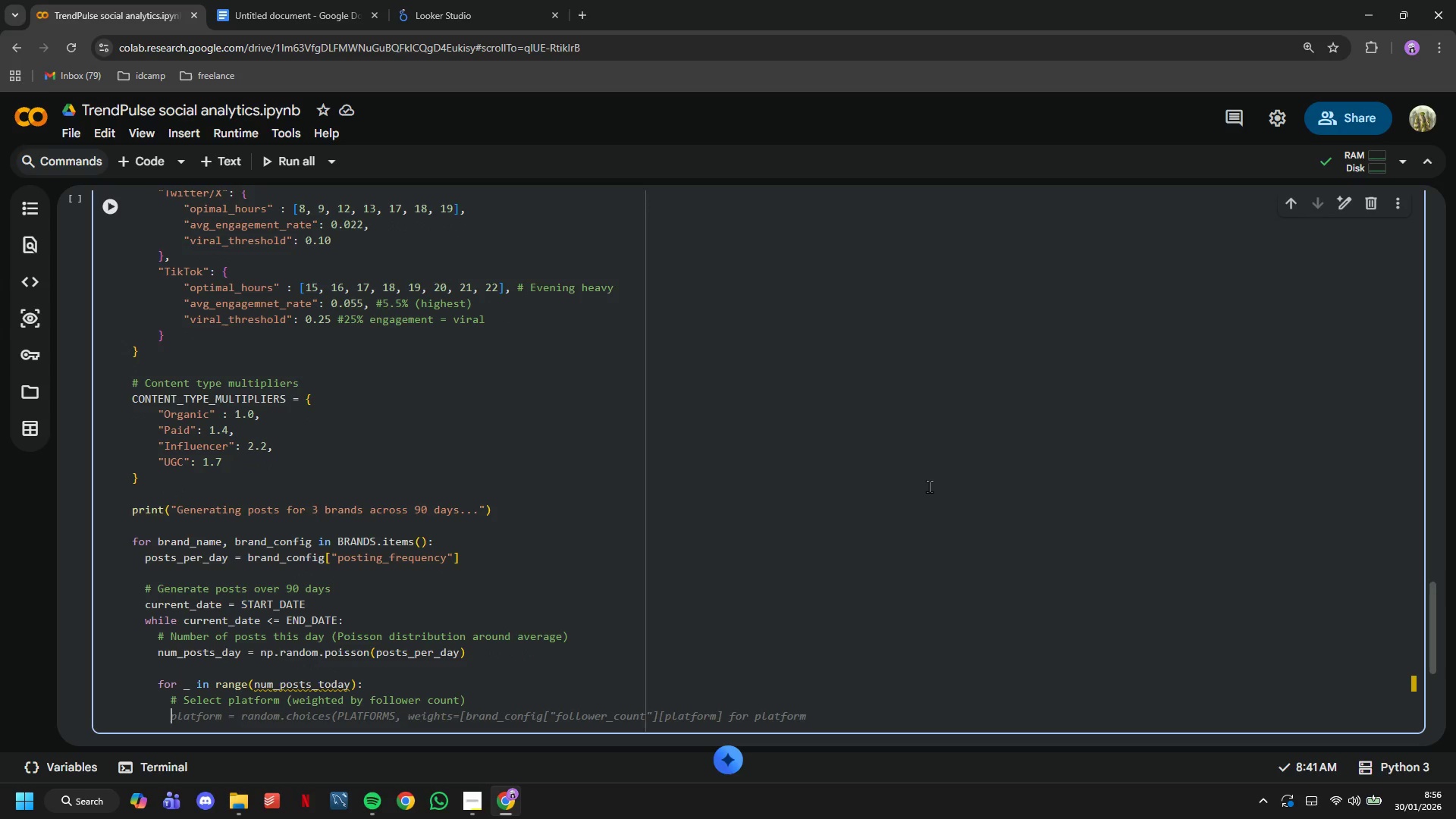 
scroll: coordinate [929, 486], scroll_direction: down, amount: 4.0
 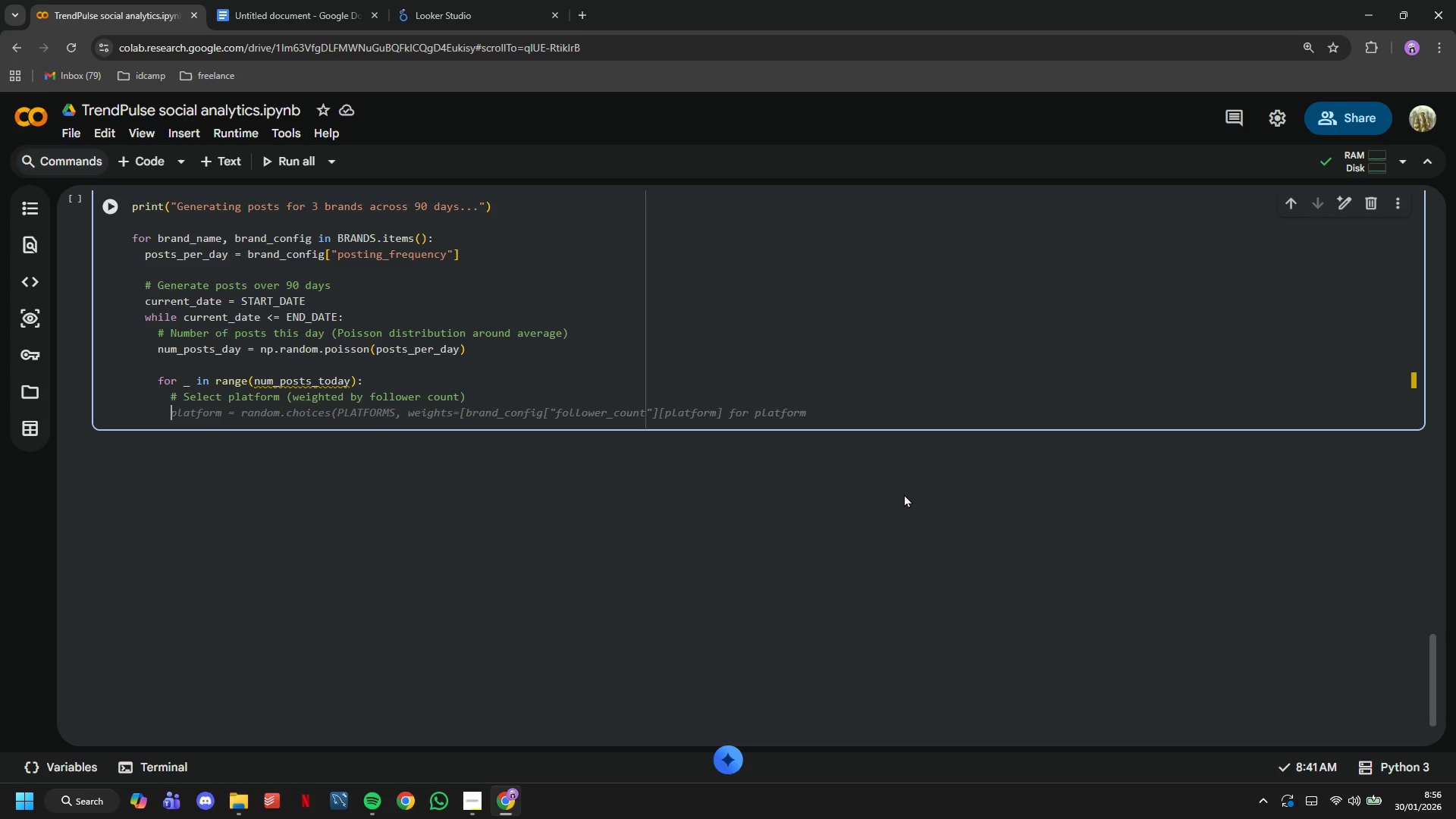 
wait(5.39)
 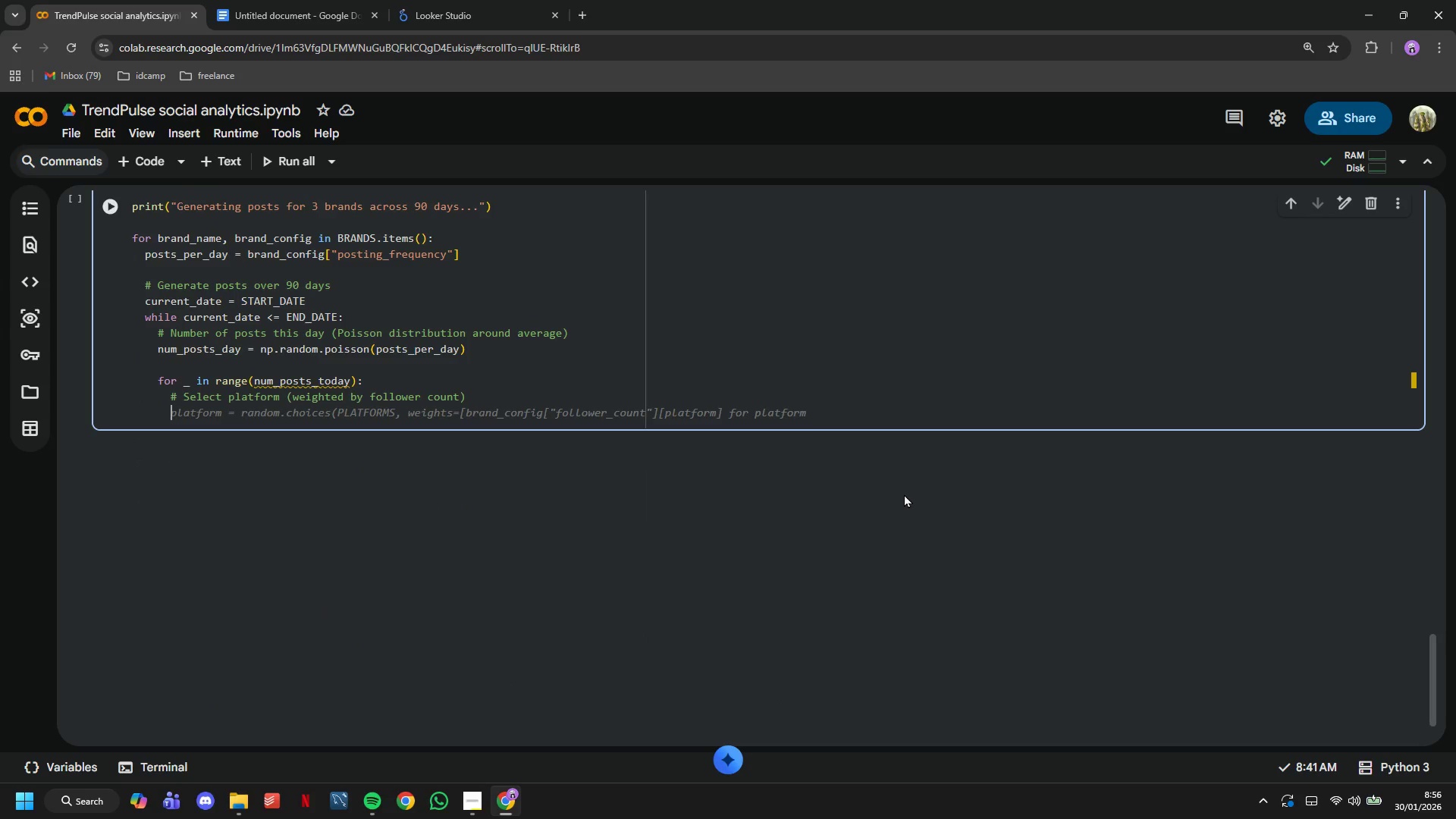 
type(platform_we)
 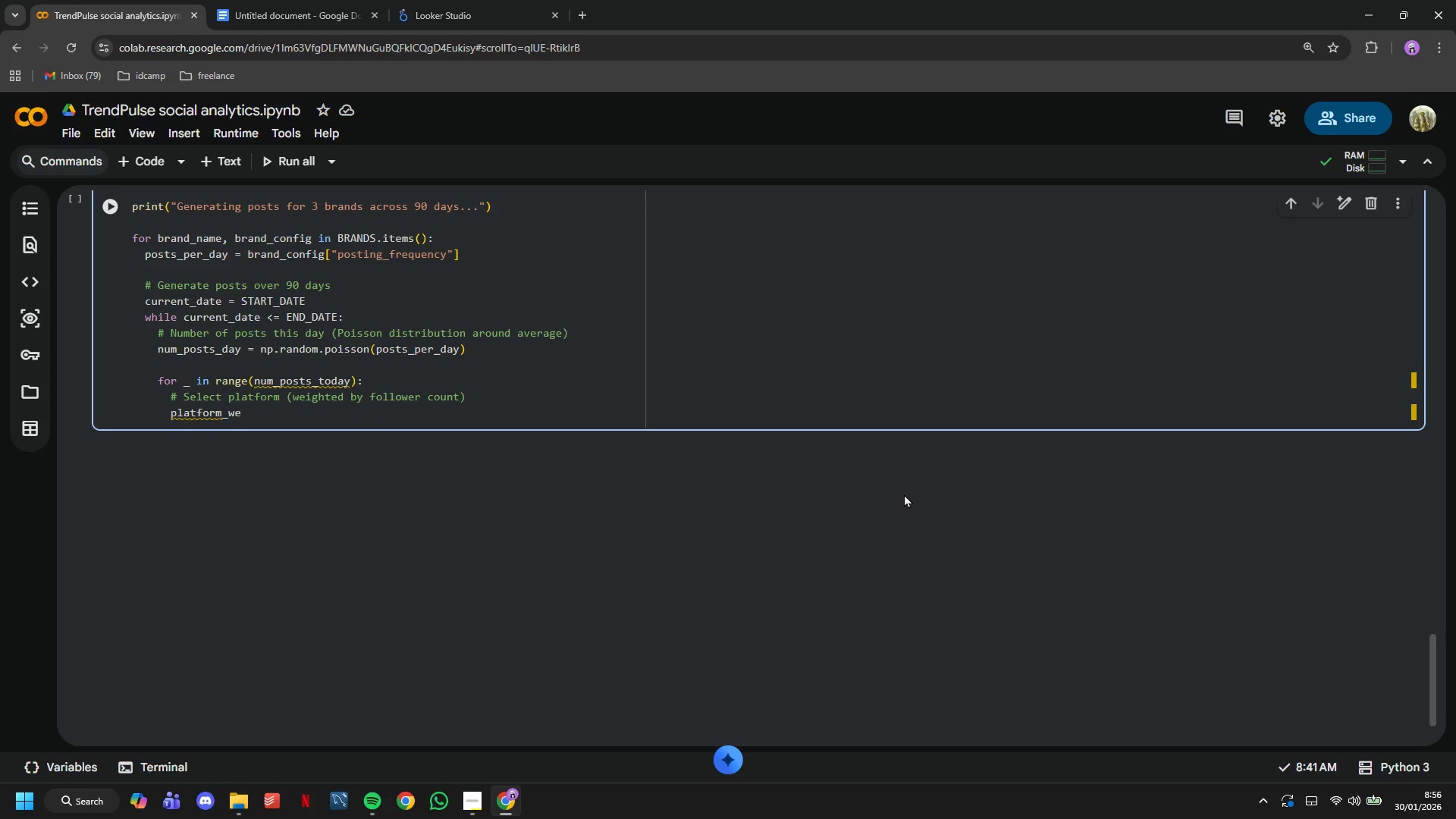 
wait(5.59)
 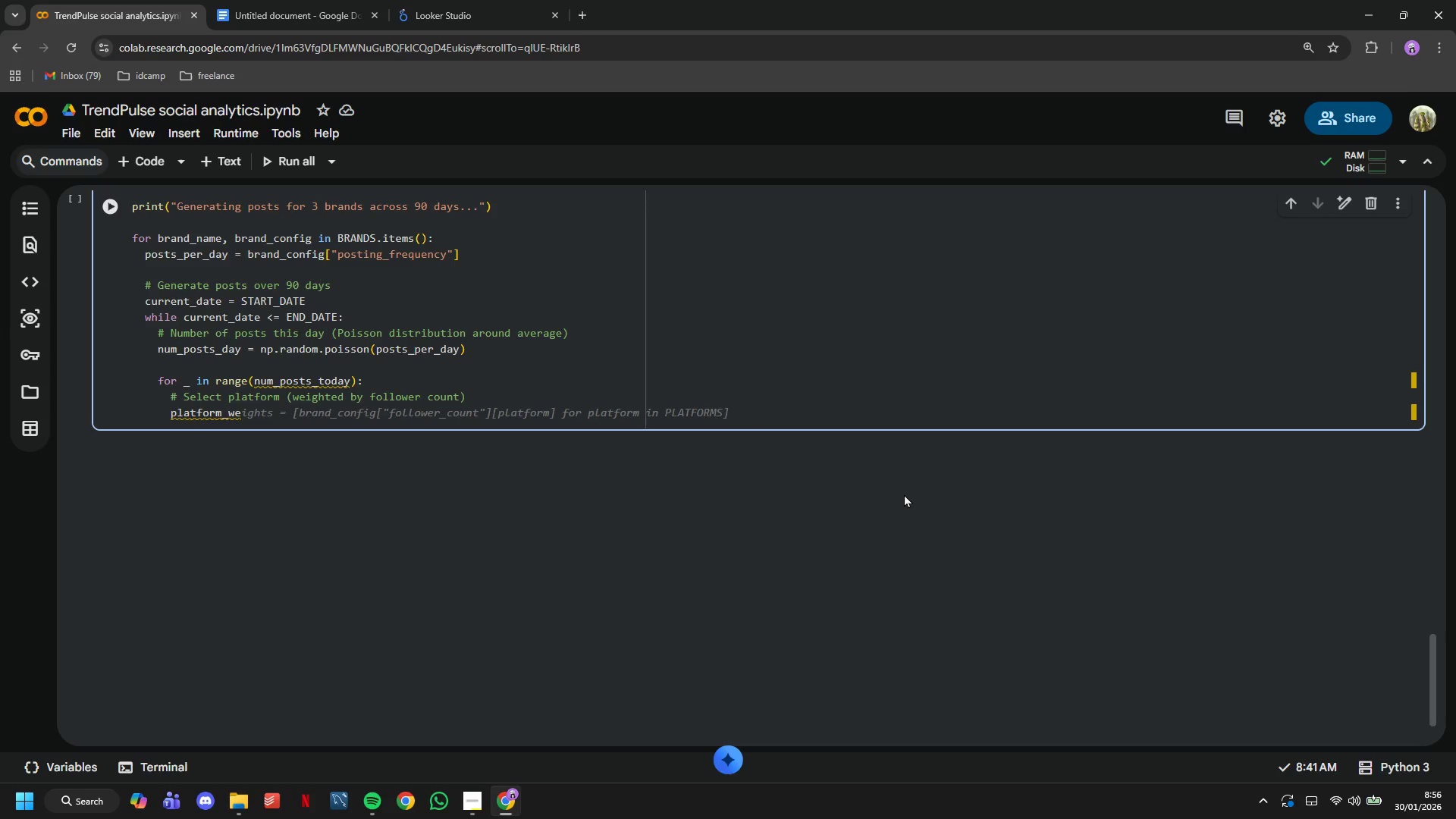 
type(ights = [)
 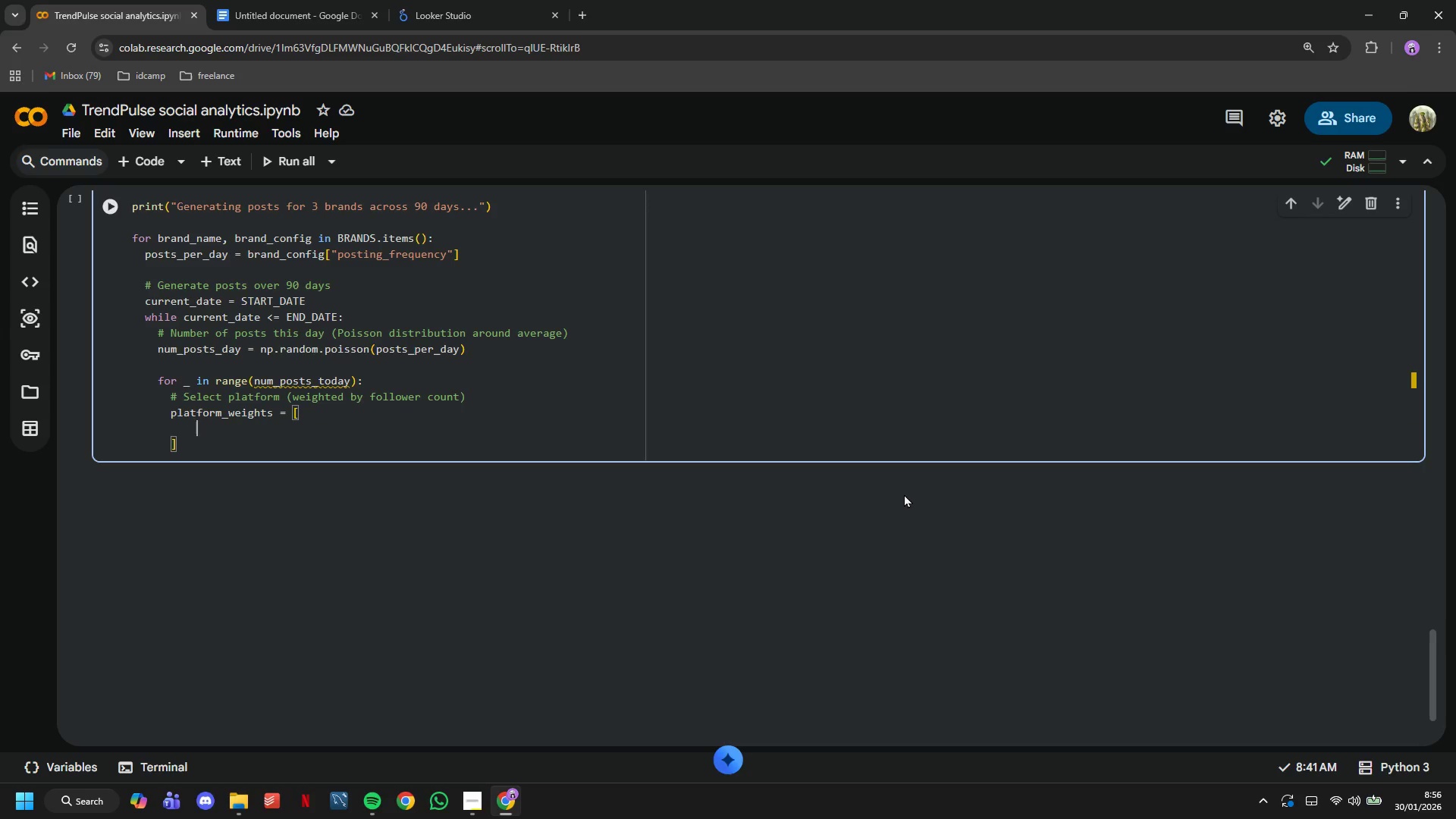 
key(Enter)
 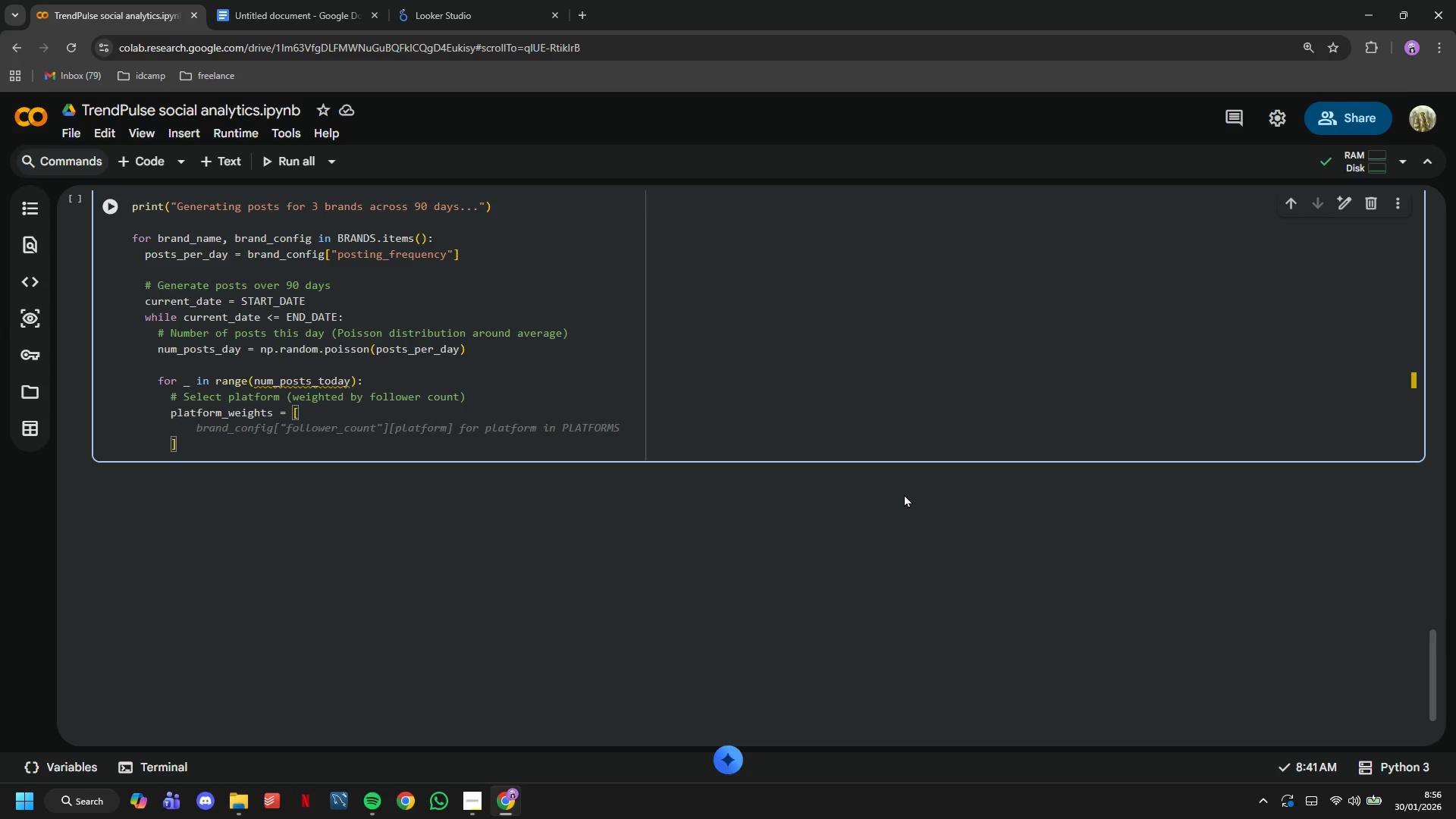 
type(brand-config)
key(Backspace)
key(Backspace)
key(Backspace)
key(Backspace)
key(Backspace)
key(Backspace)
key(Backspace)
type(_config)
 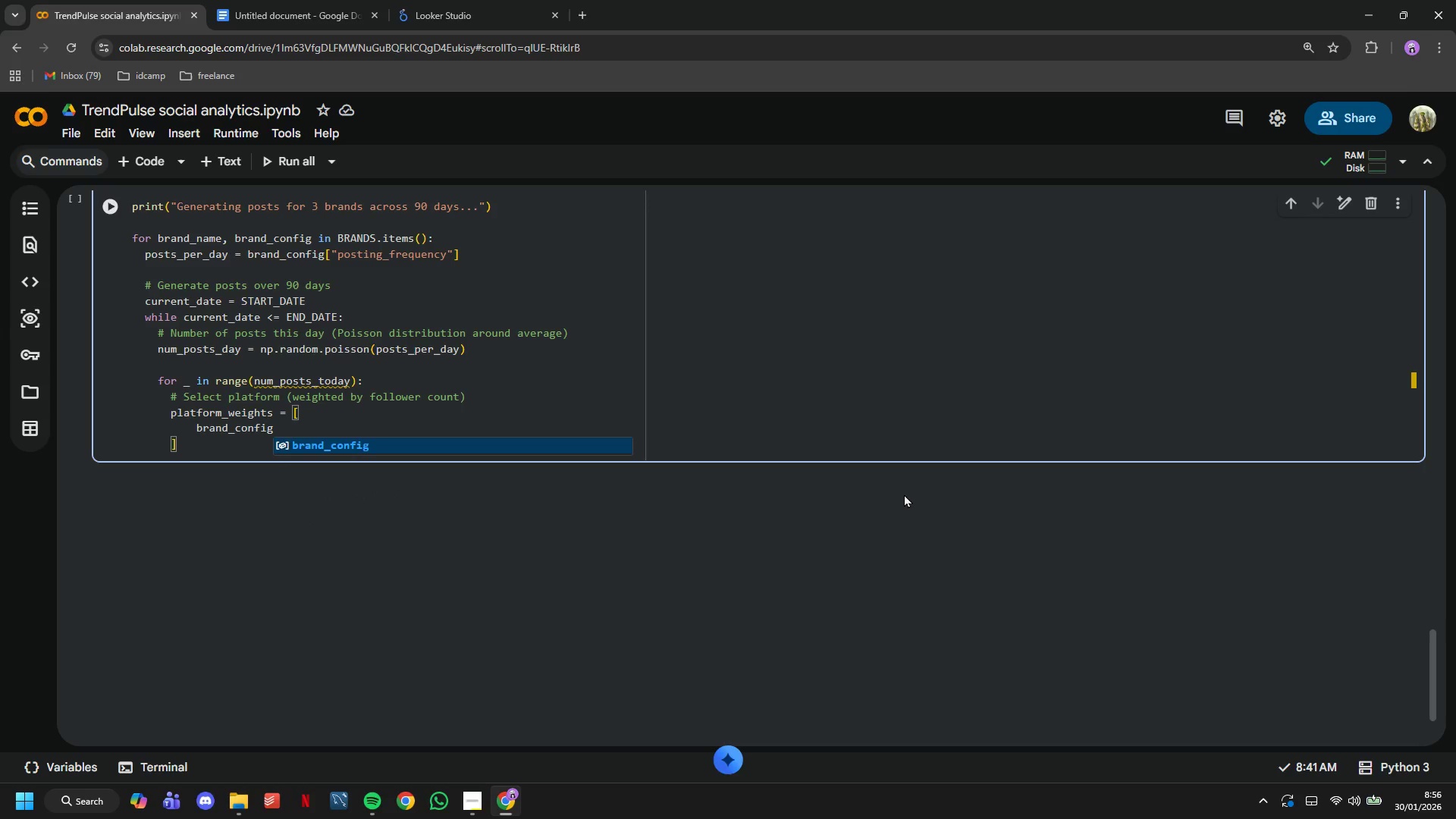 
type(["follower_count)
 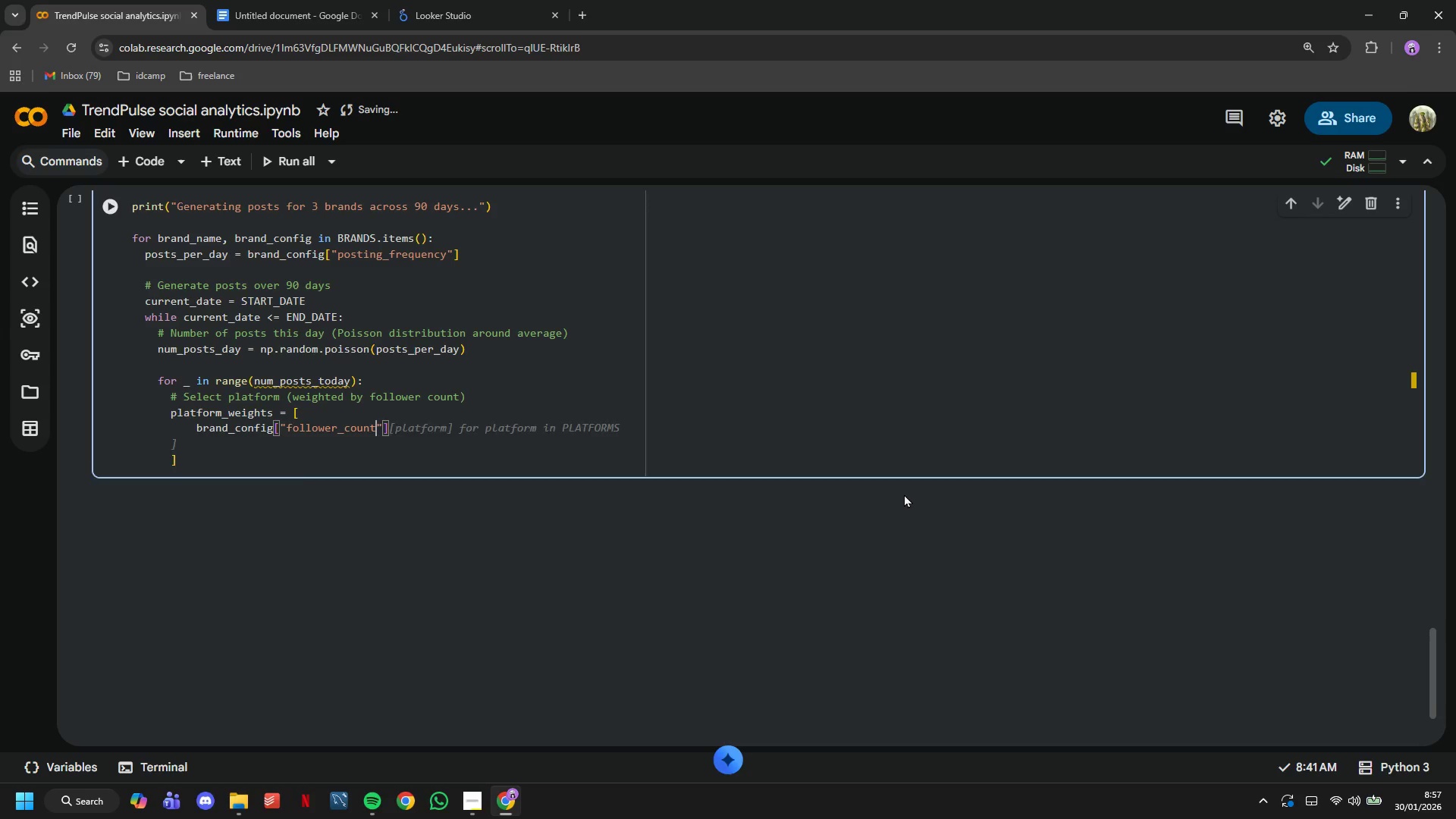 
key(ArrowRight)
 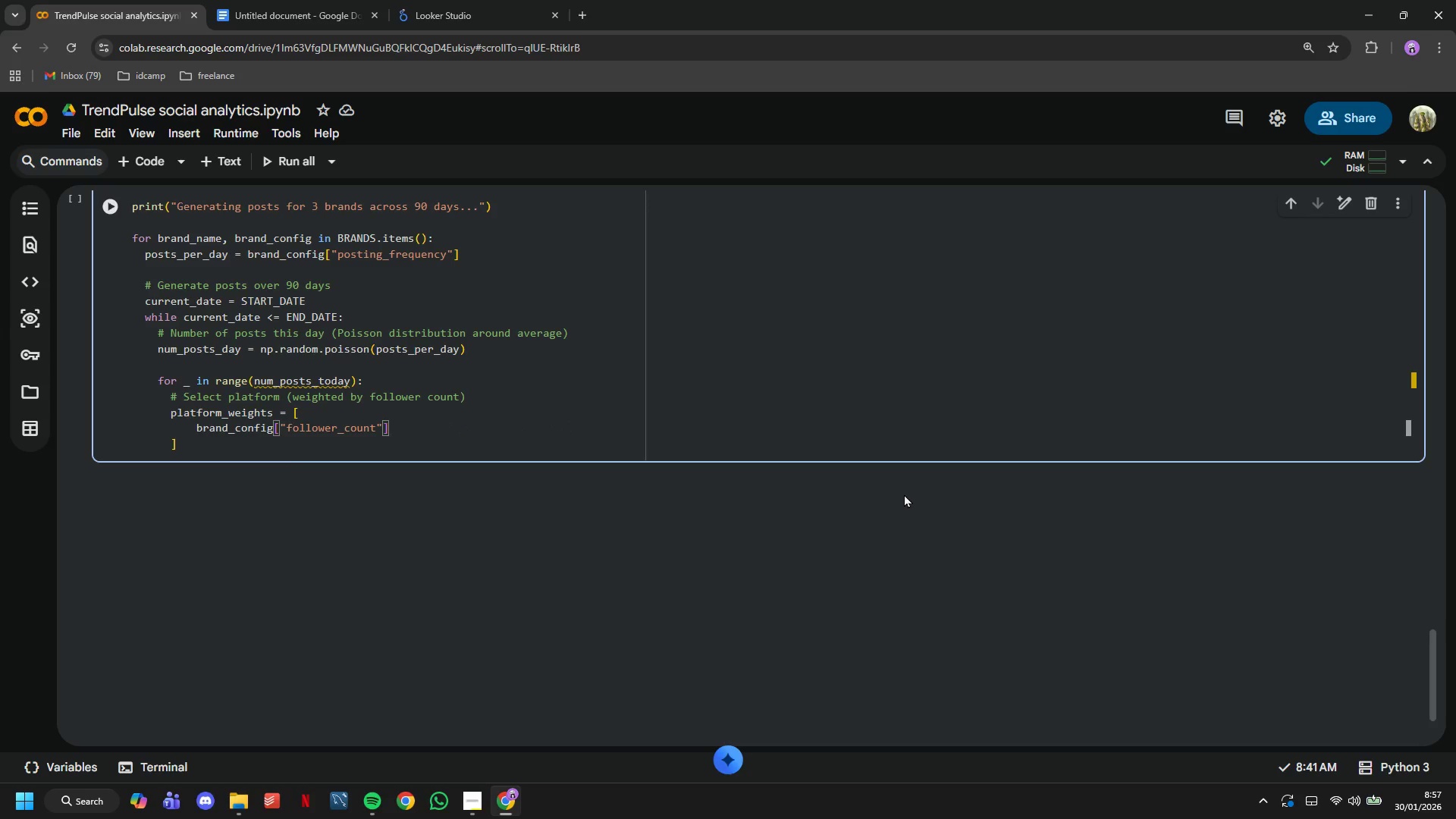 
key(ArrowRight)
 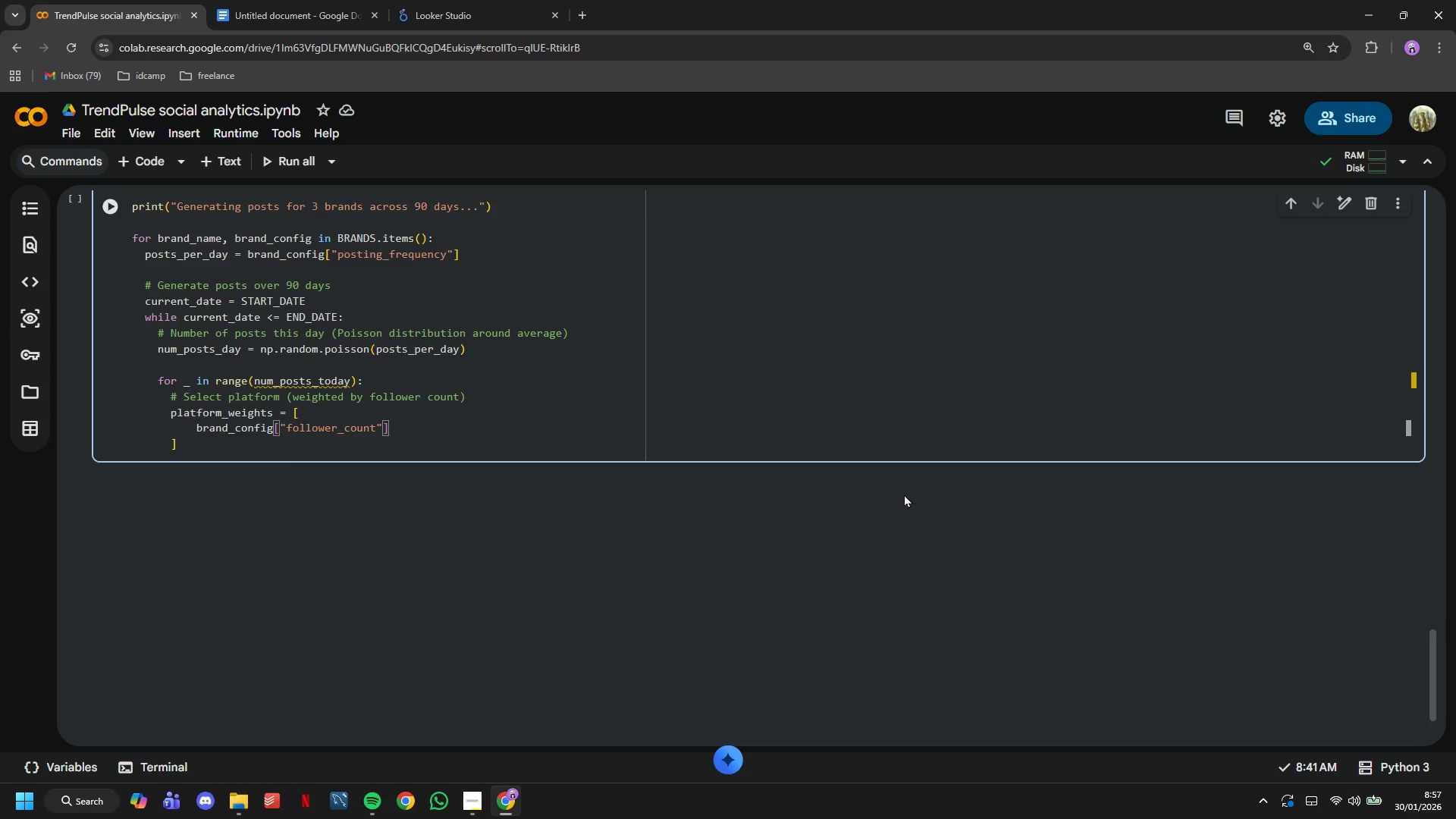 
type(["Instagram)
 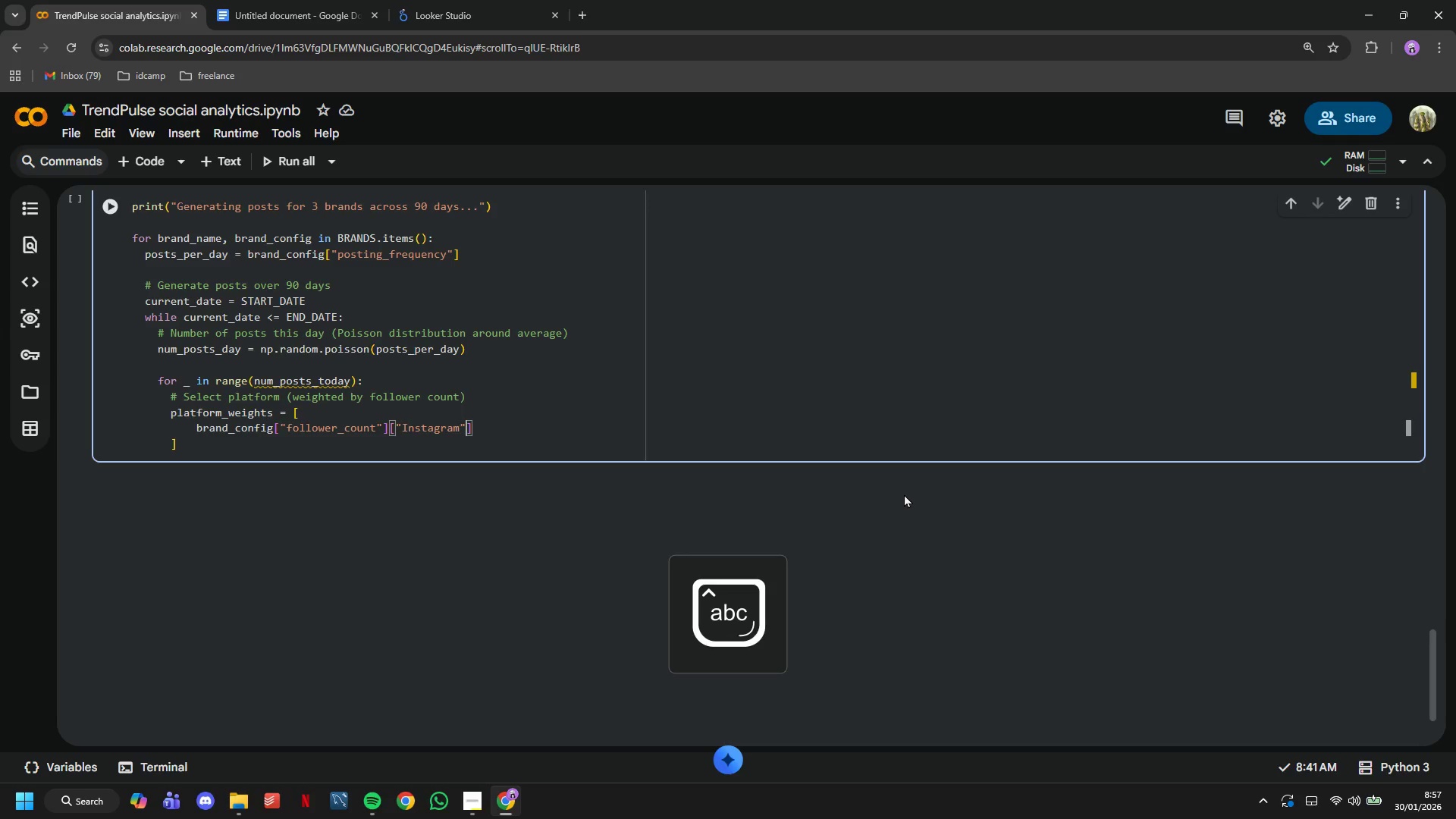 
key(ArrowRight)
 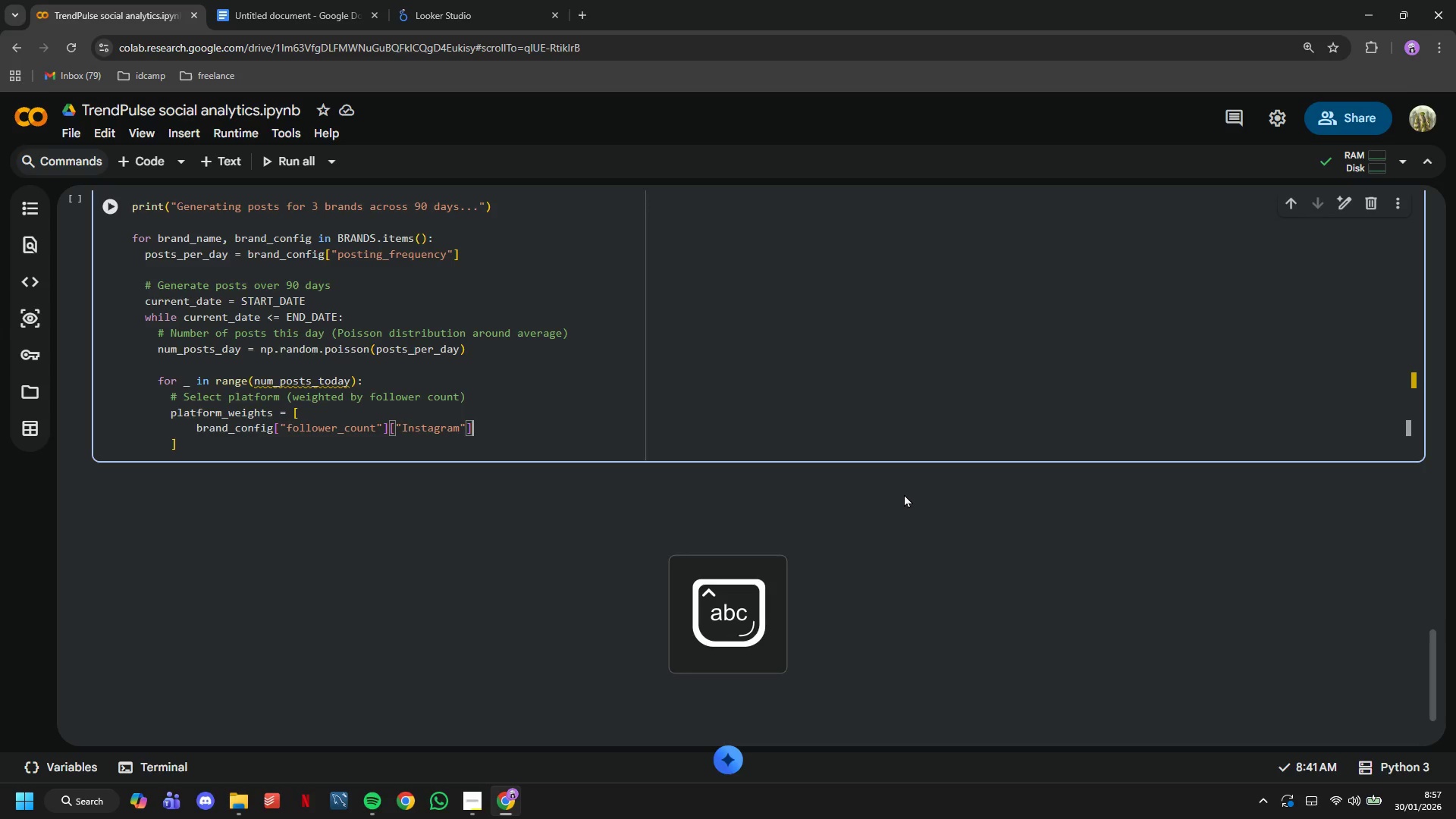 
key(ArrowRight)
 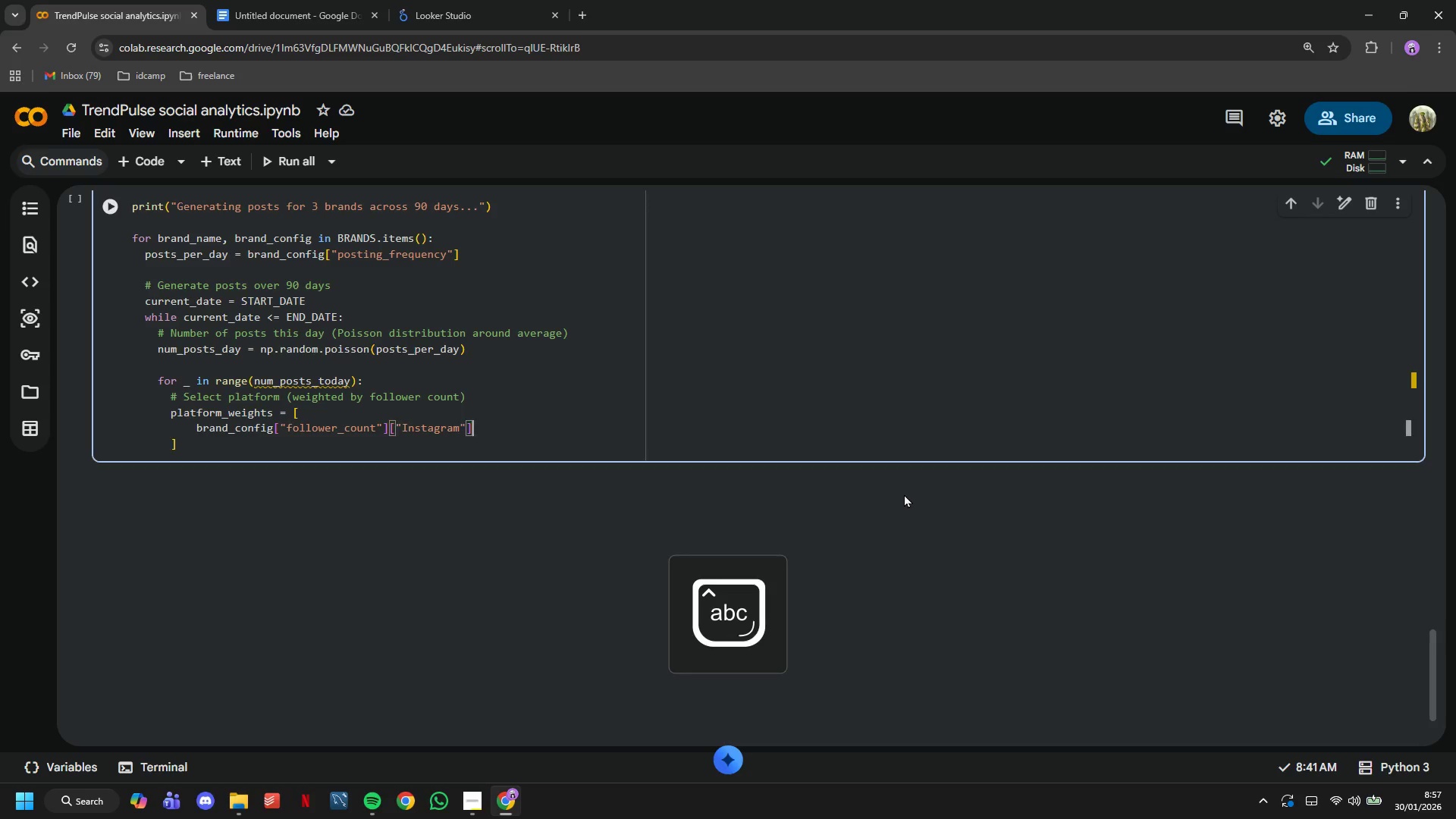 
key(Enter)
 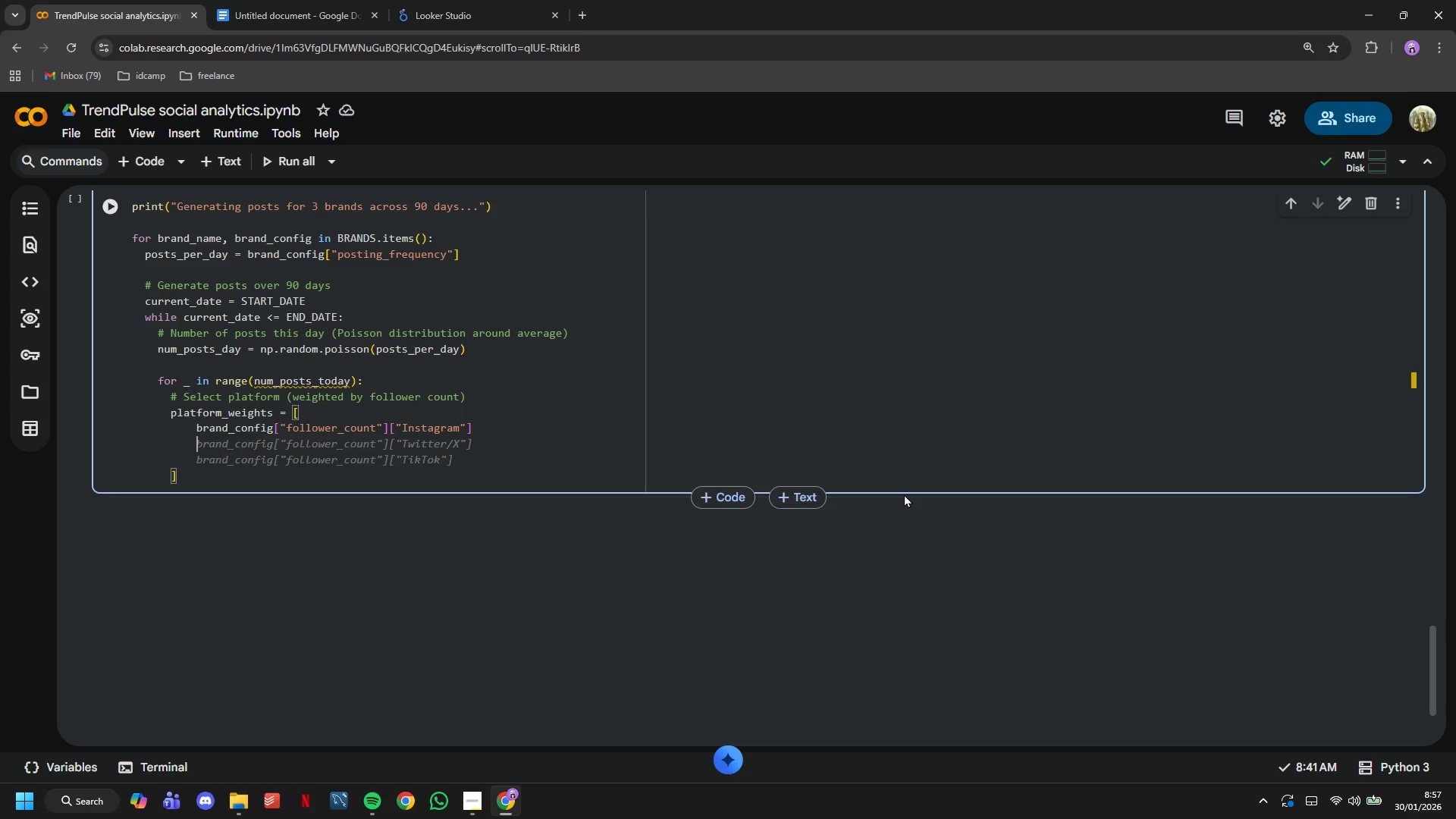 
wait(10.97)
 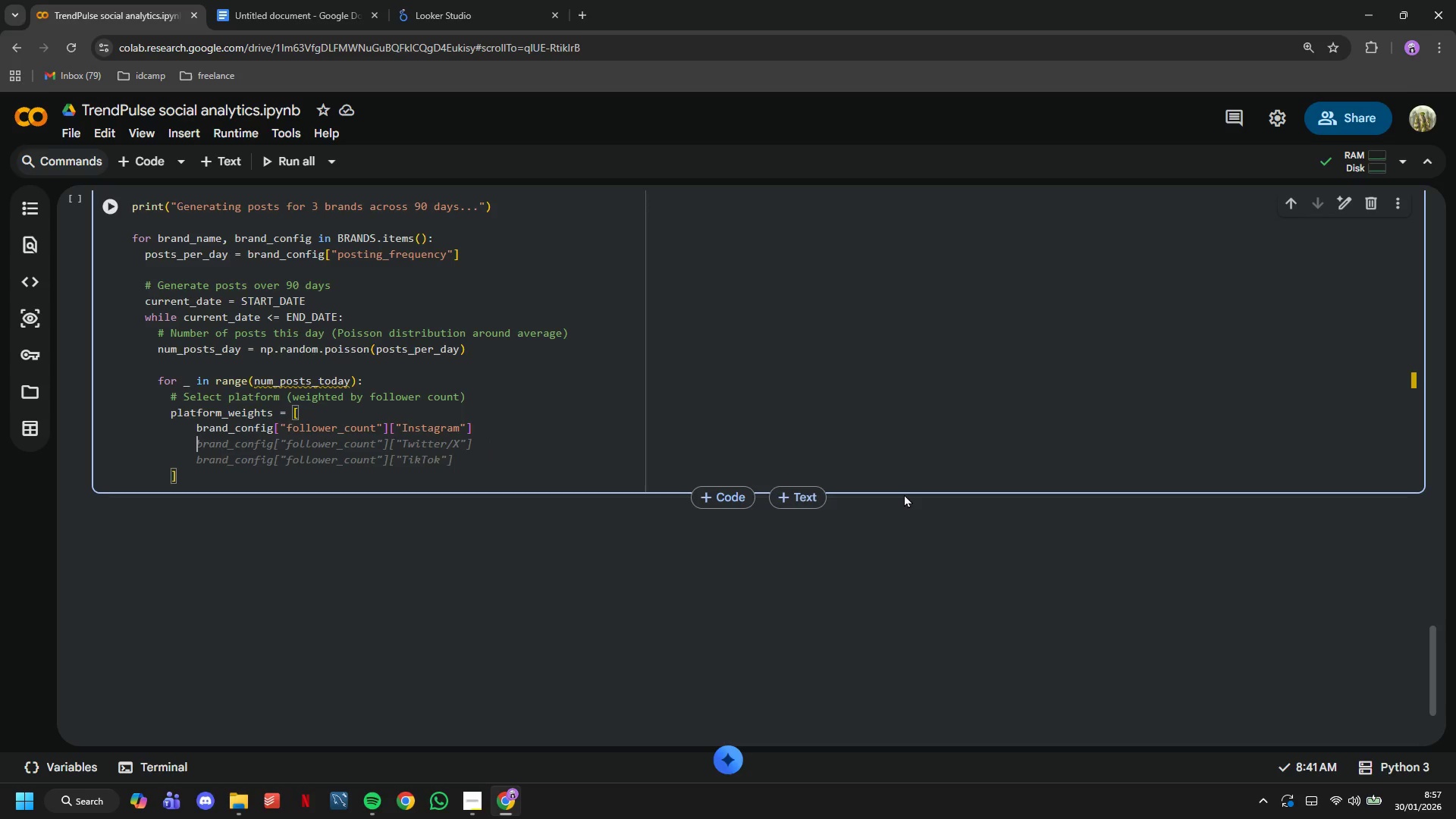 
left_click([532, 424])
 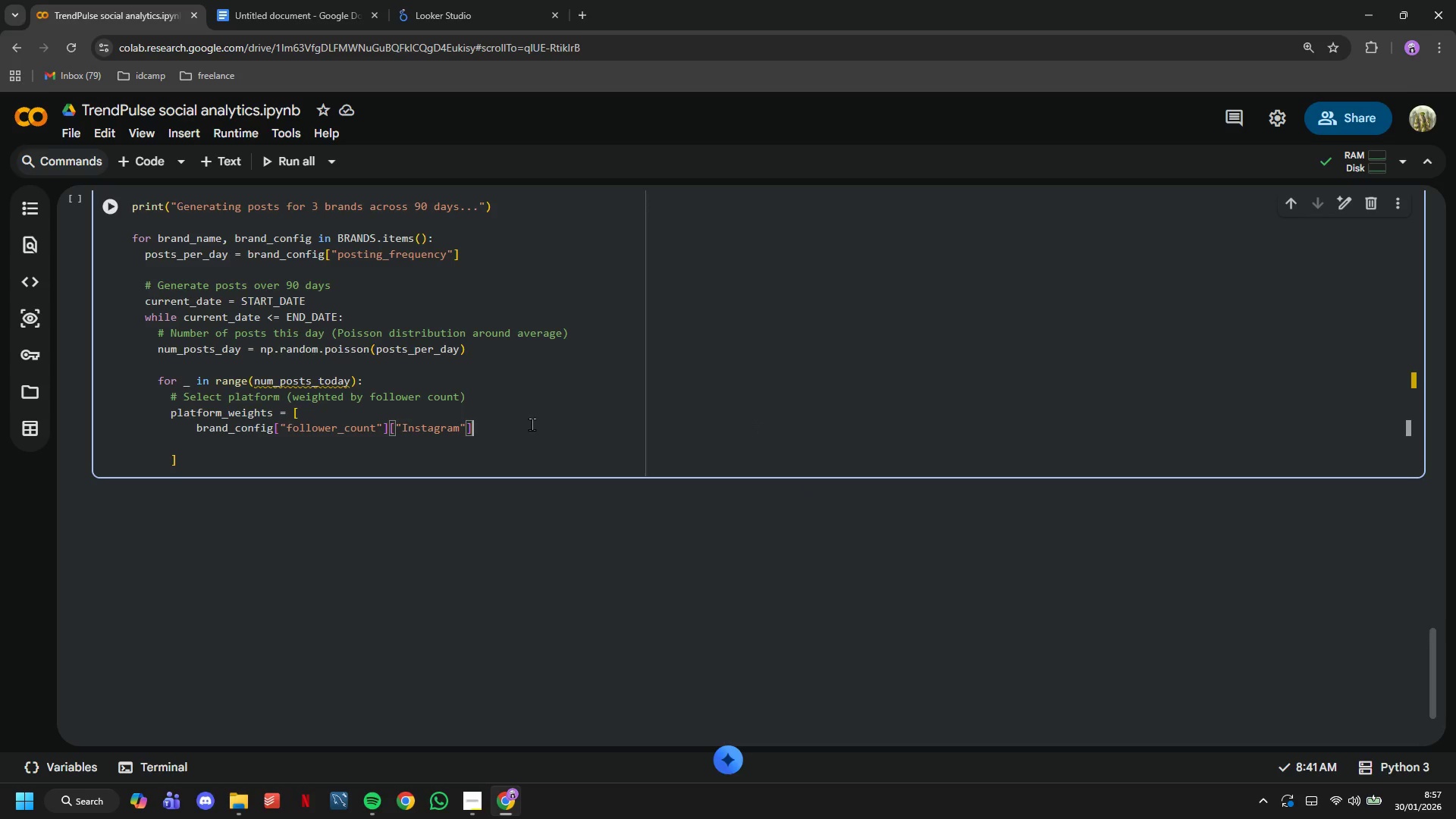 
key(Comma)
 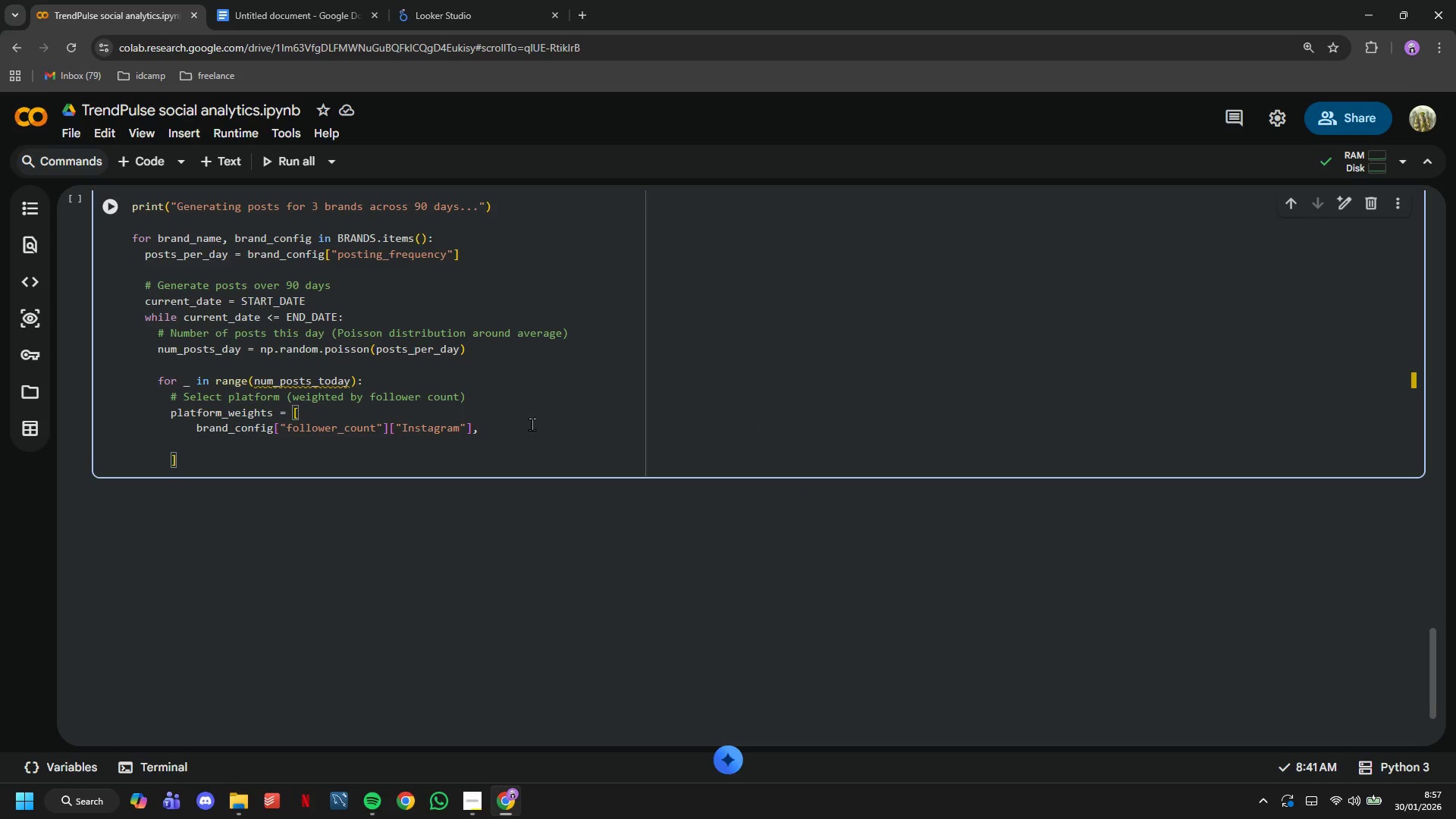 
key(Enter)
 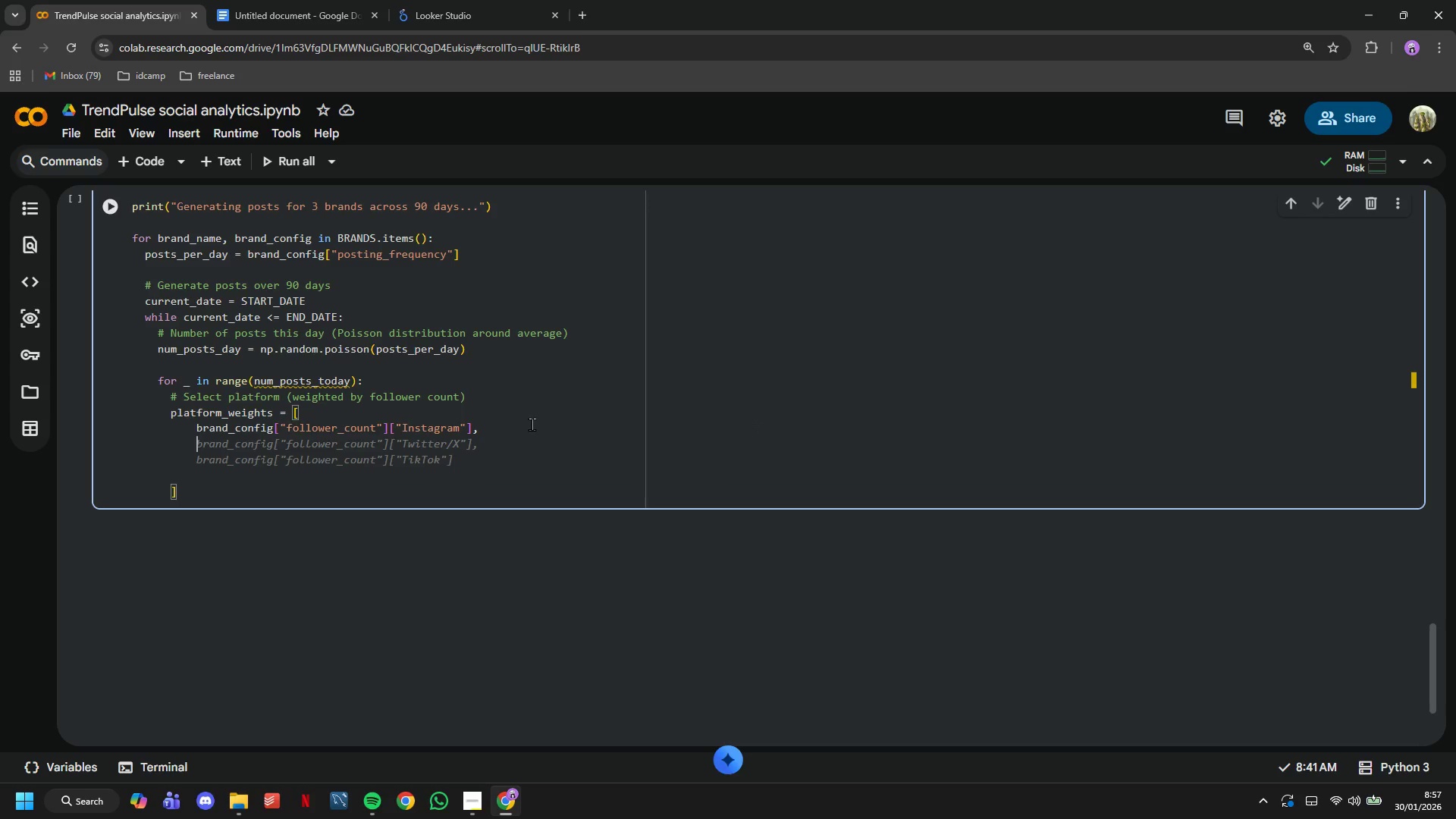 
key(Tab)
 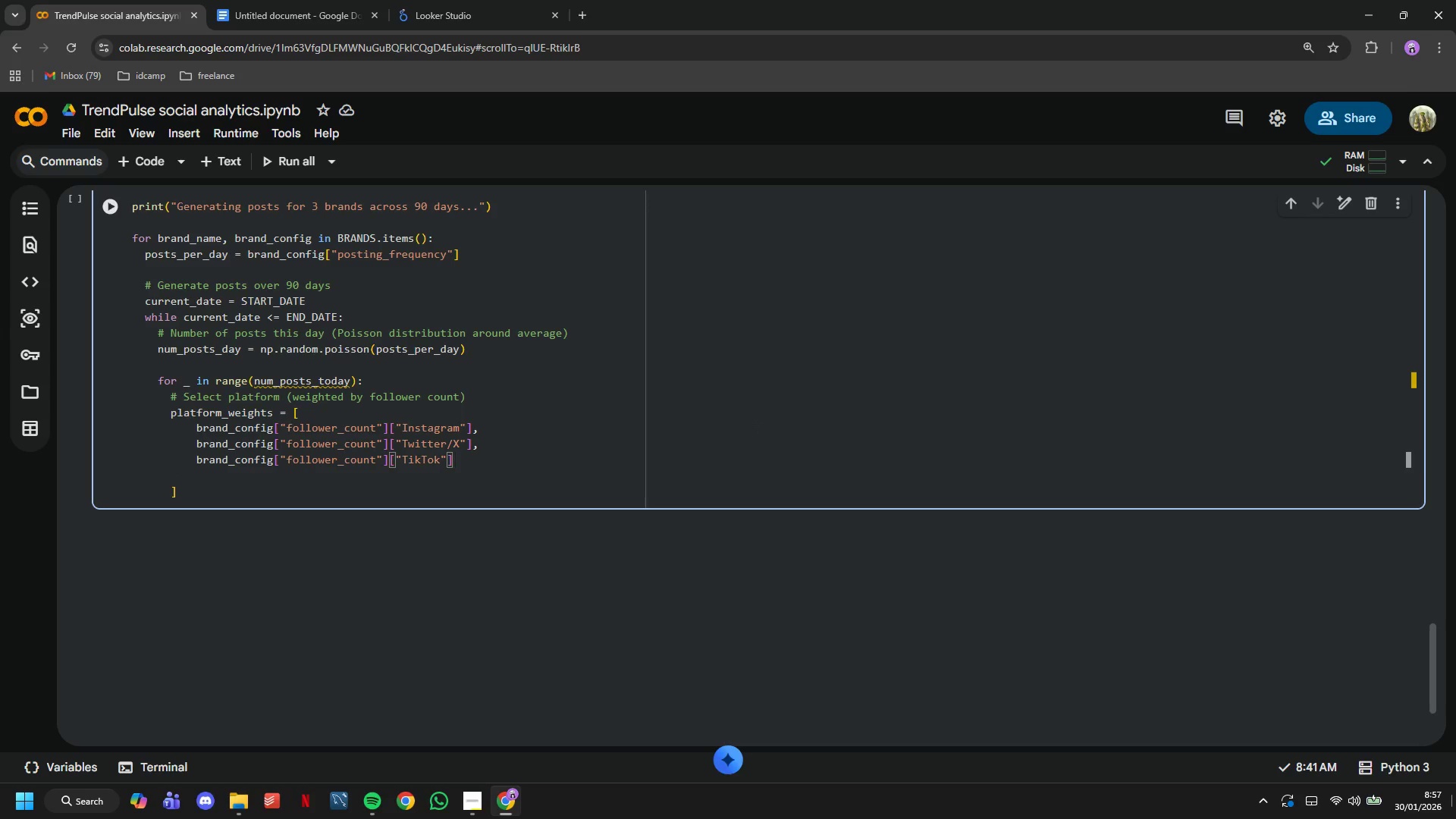 
key(ArrowDown)
 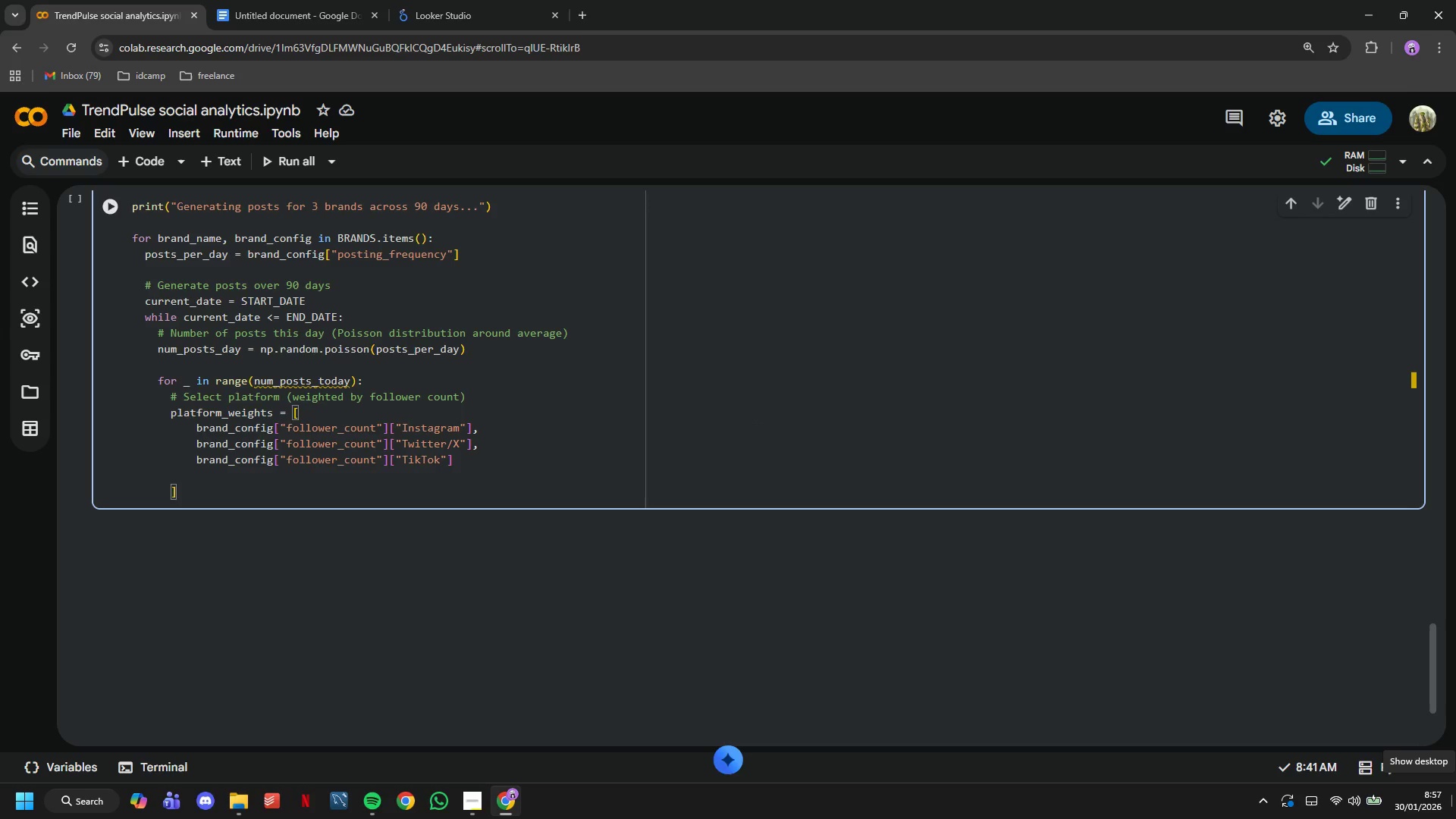 
key(Backspace)
 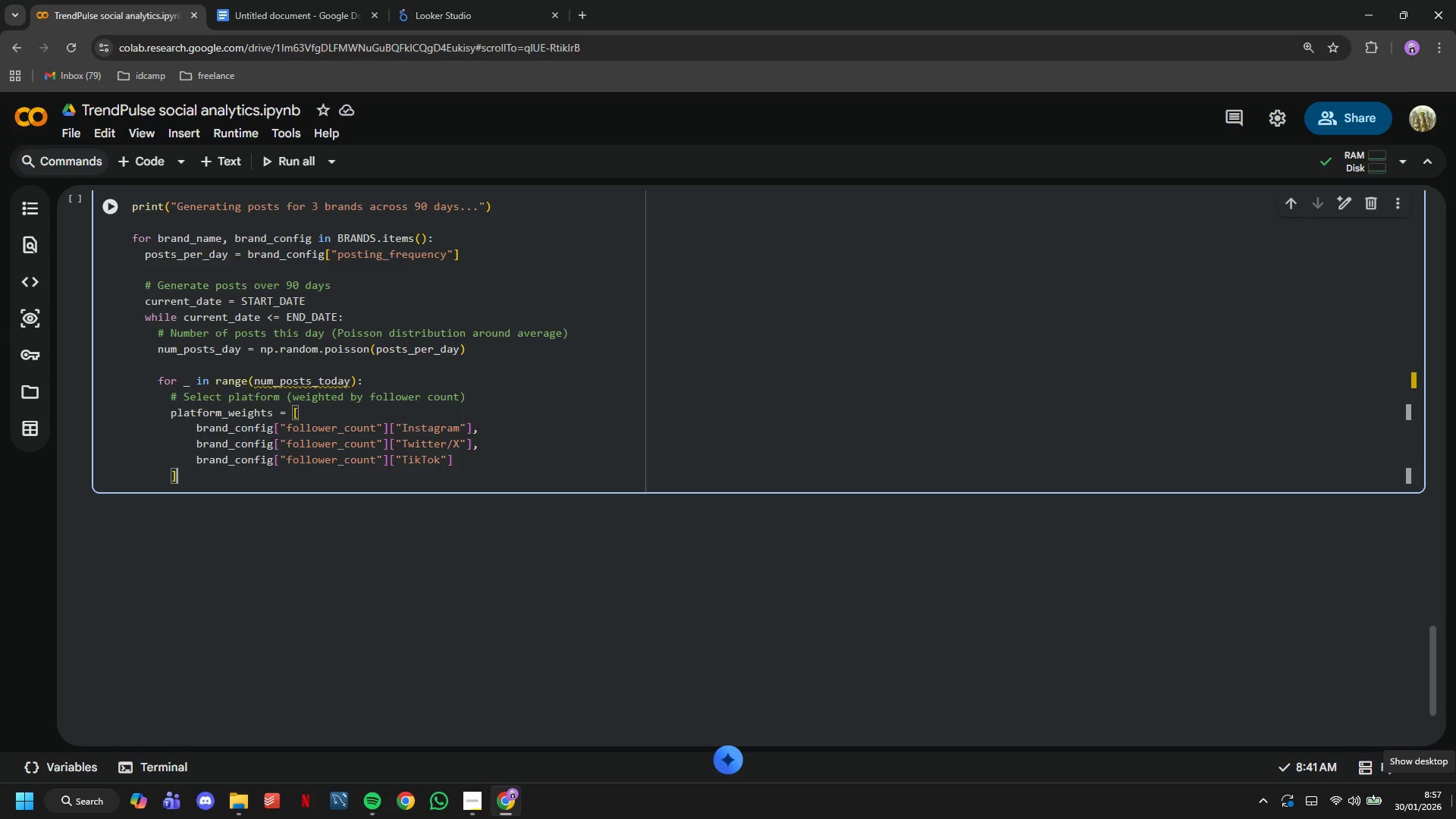 
key(ArrowDown)
 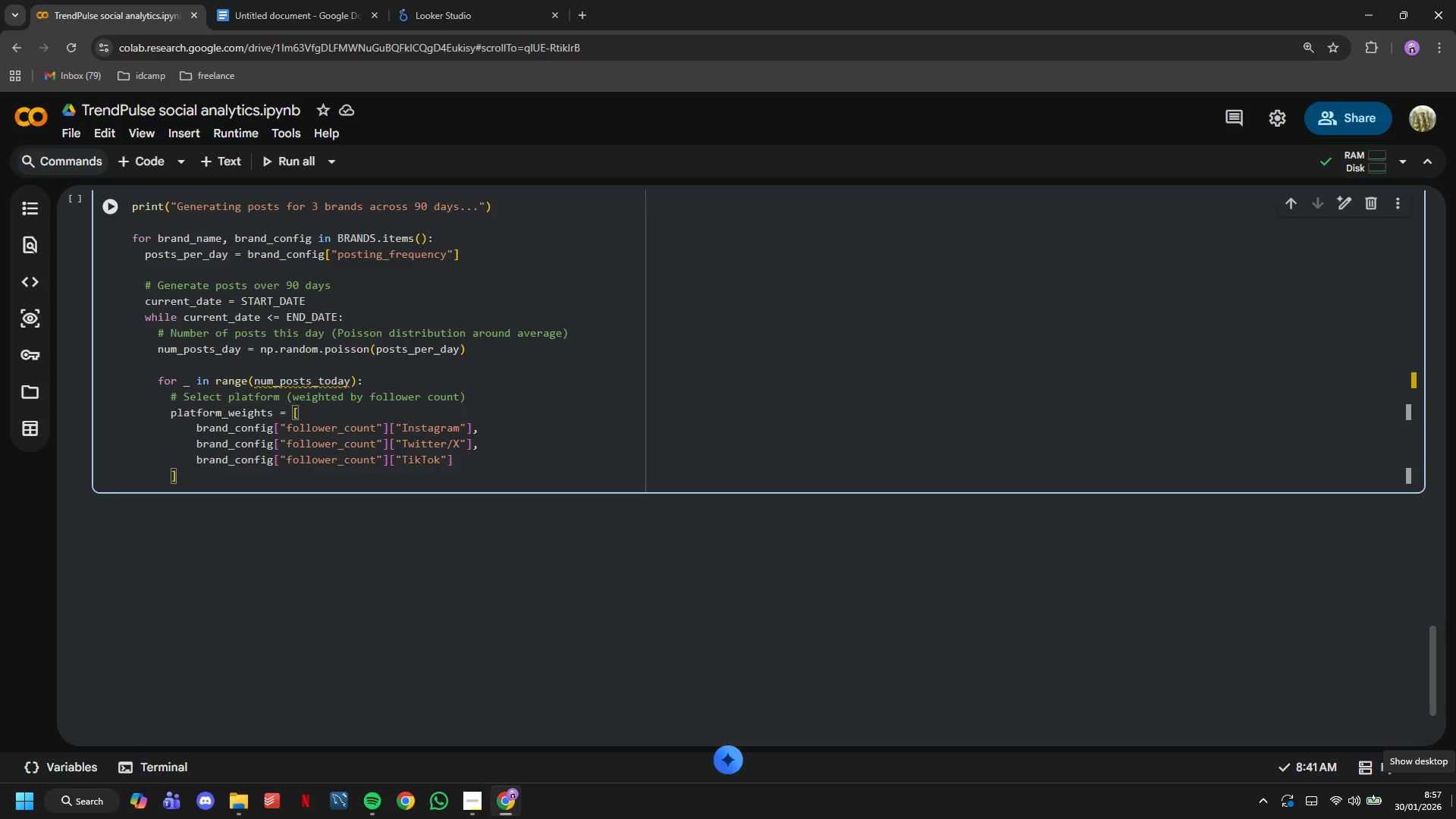 
key(Enter)
 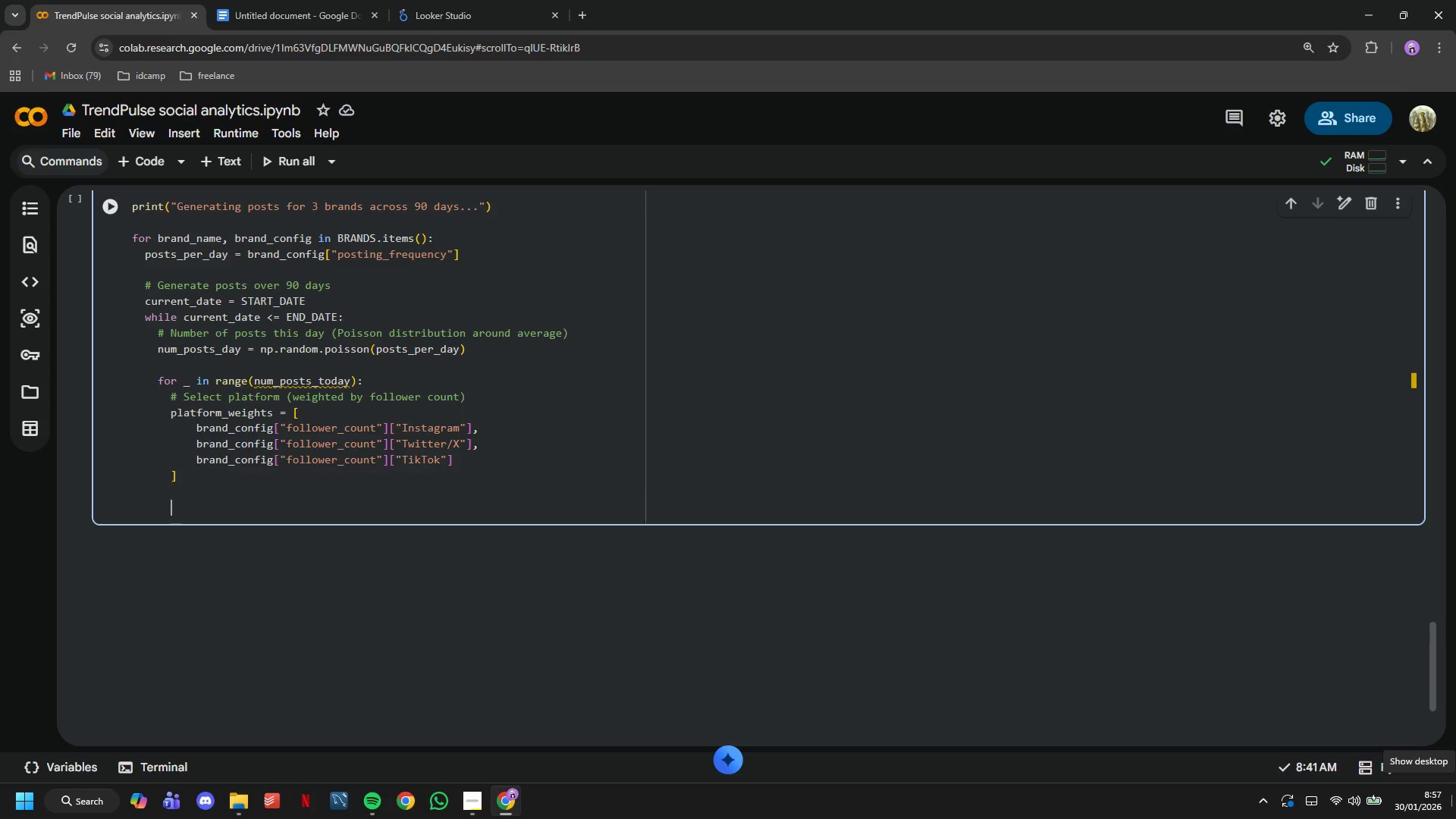 
key(Enter)
 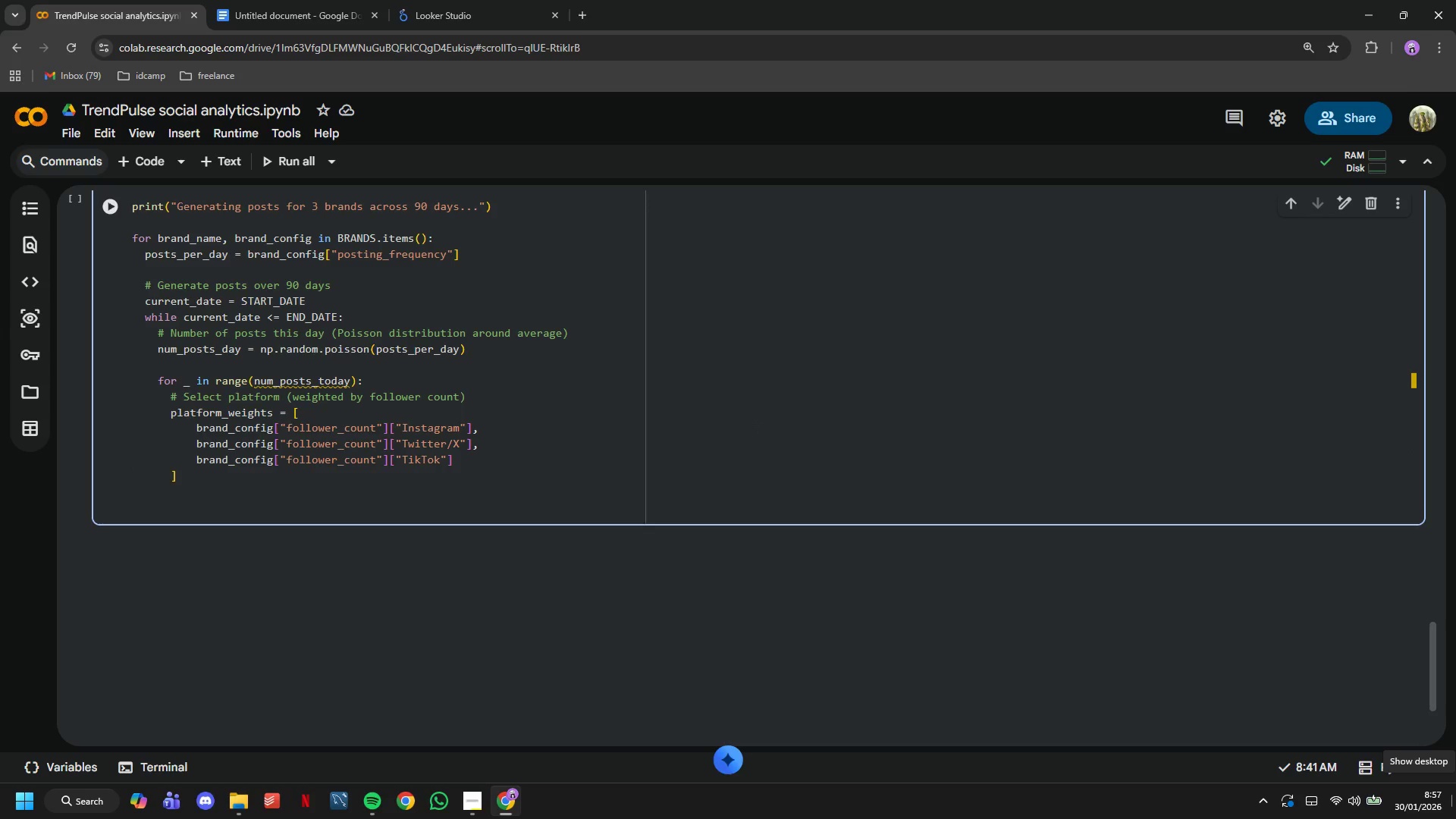 
type(platform = random.choices(PLATFORM,)
key(Backspace)
type(S, )
key(Tab)
 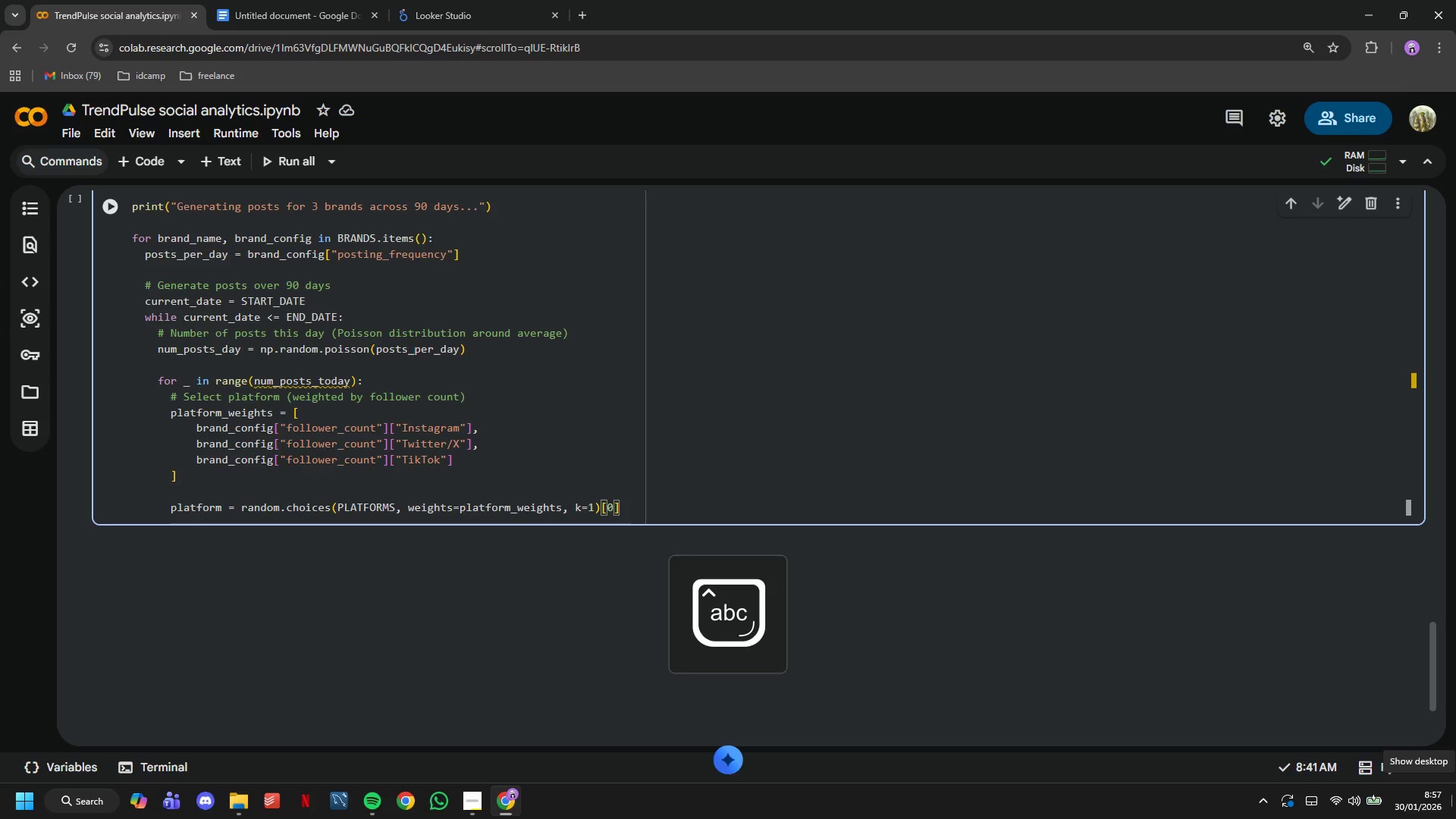 
key(ArrowLeft)
 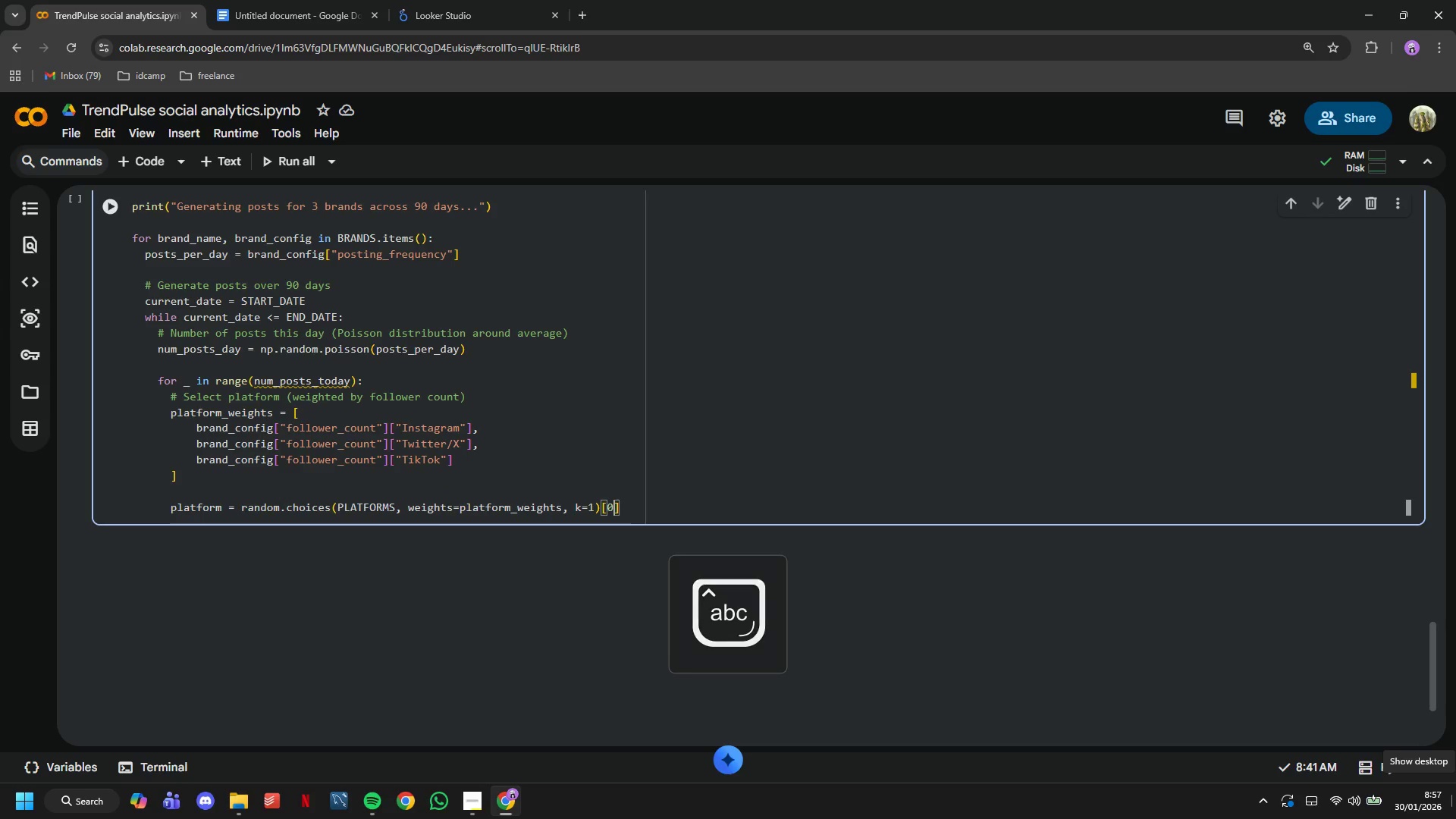 
key(ArrowLeft)
 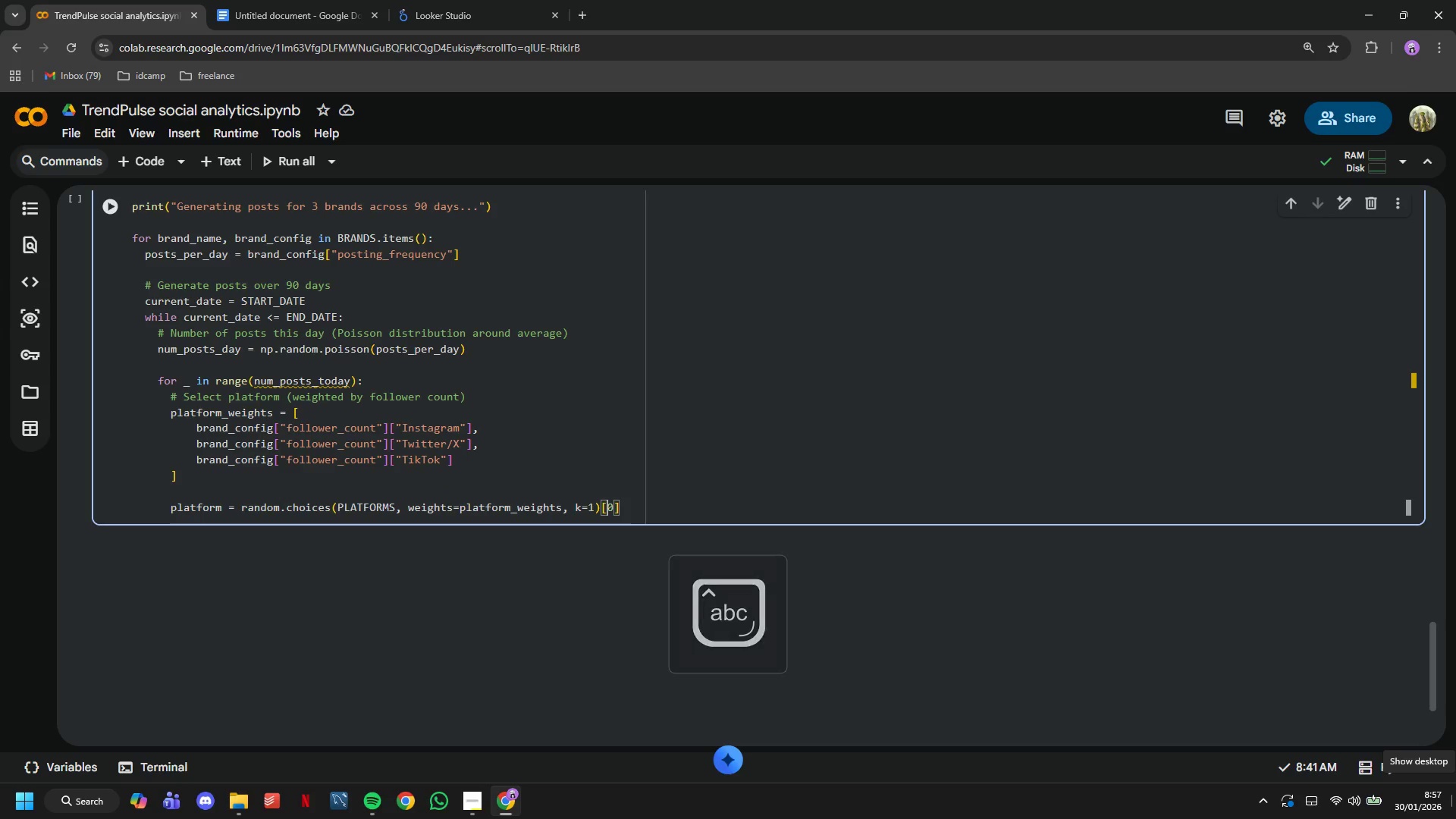 
key(ArrowLeft)
 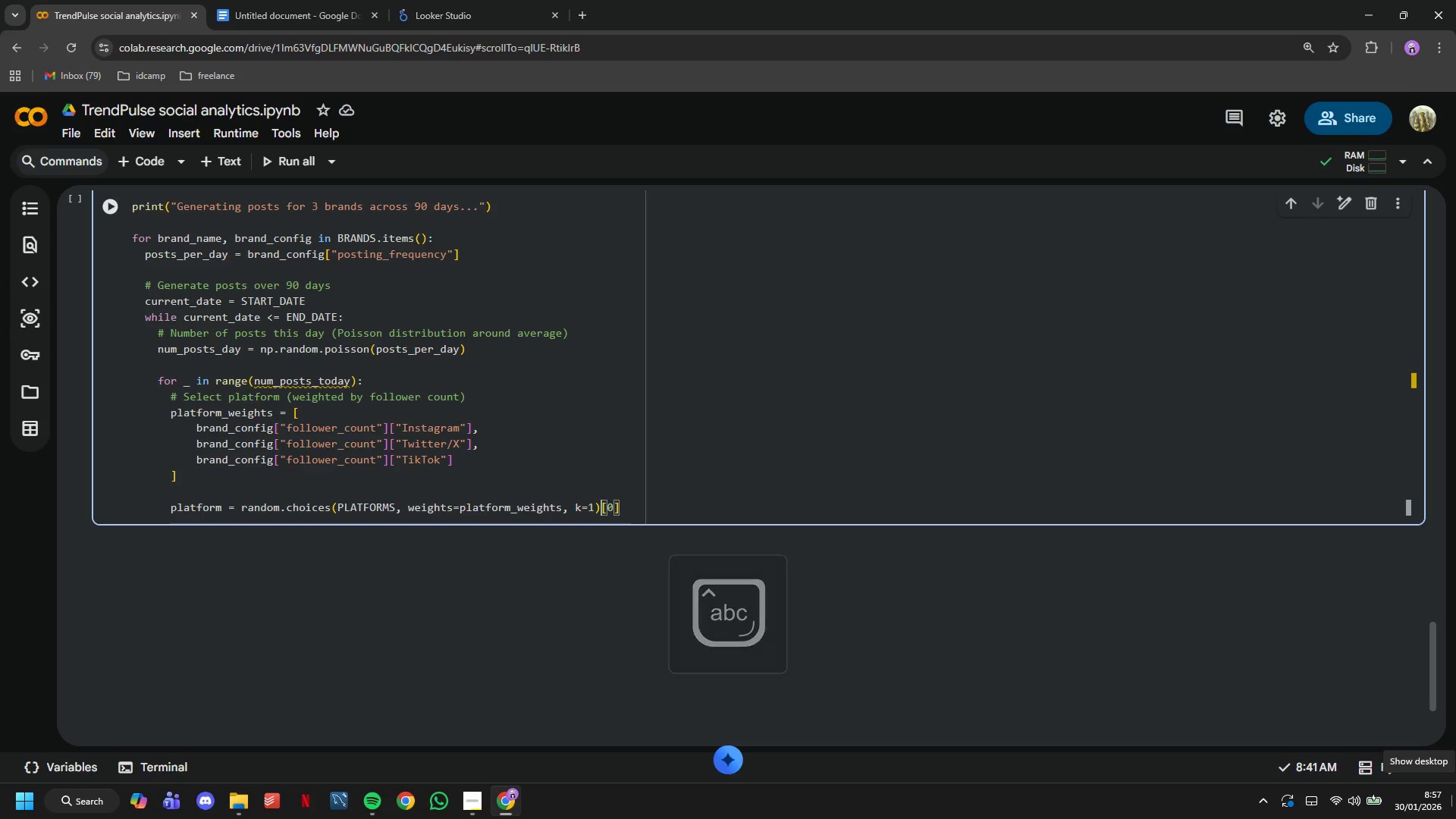 
key(ArrowLeft)
 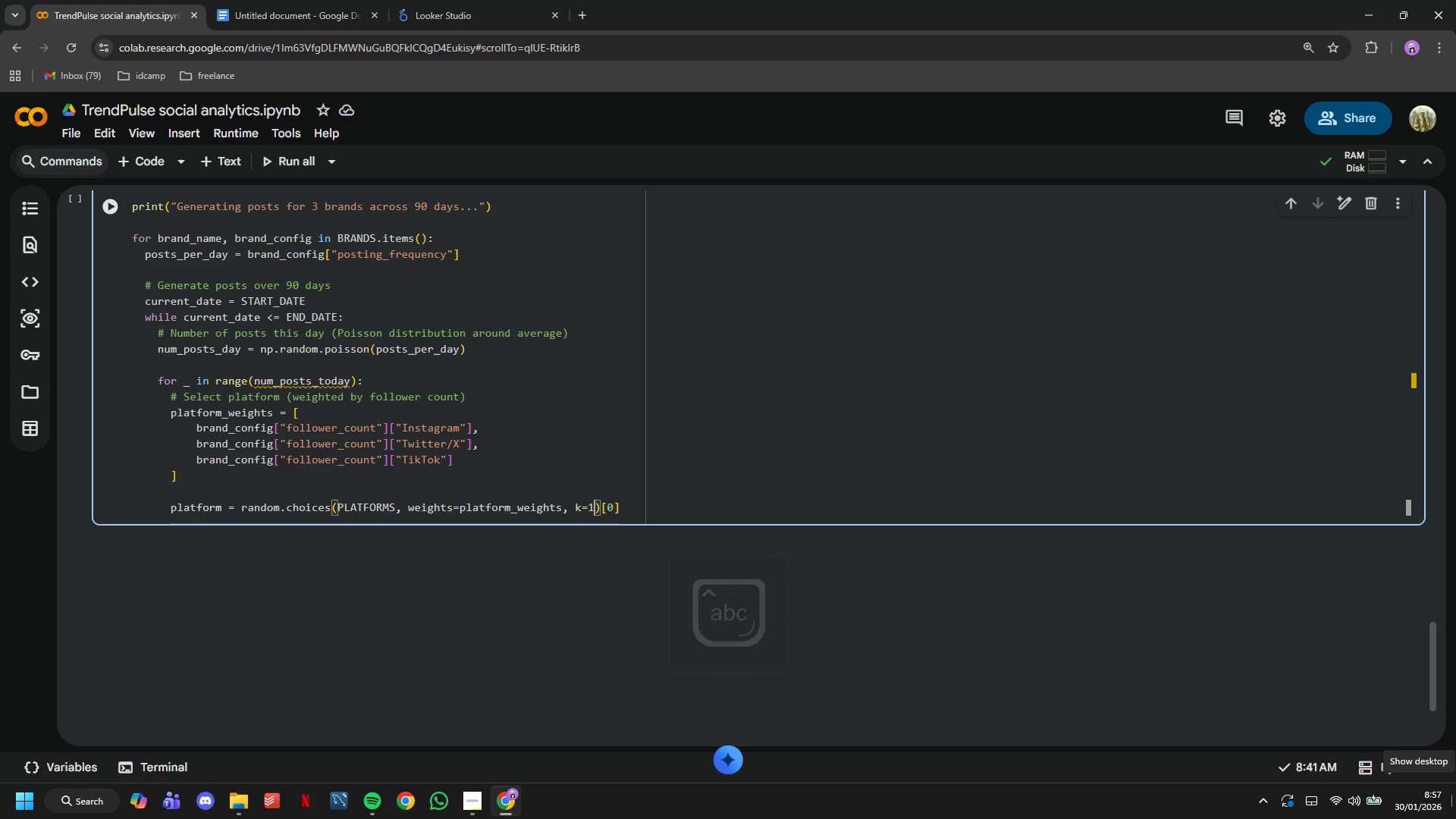 
key(Backspace)
 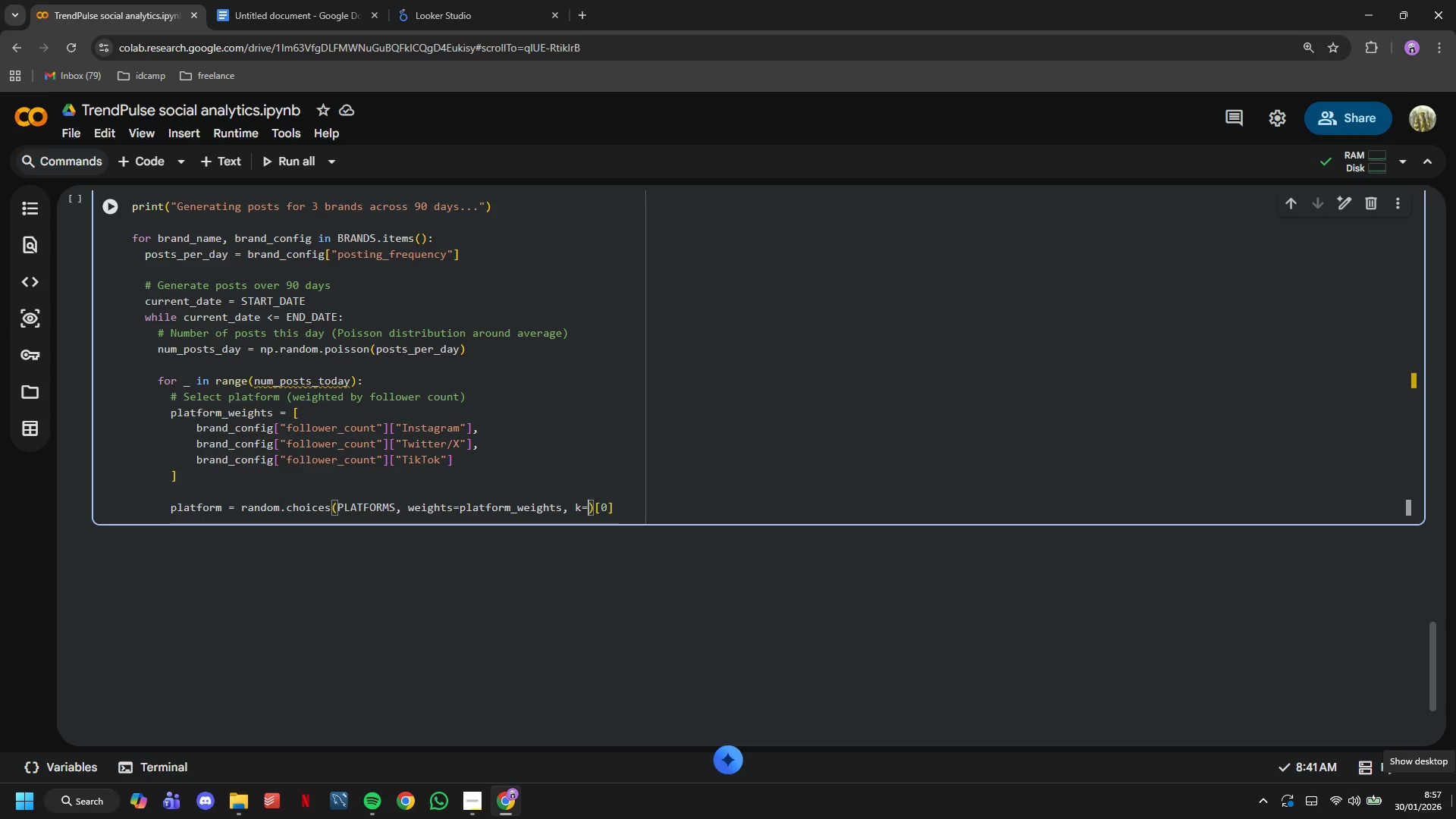 
key(Backspace)
 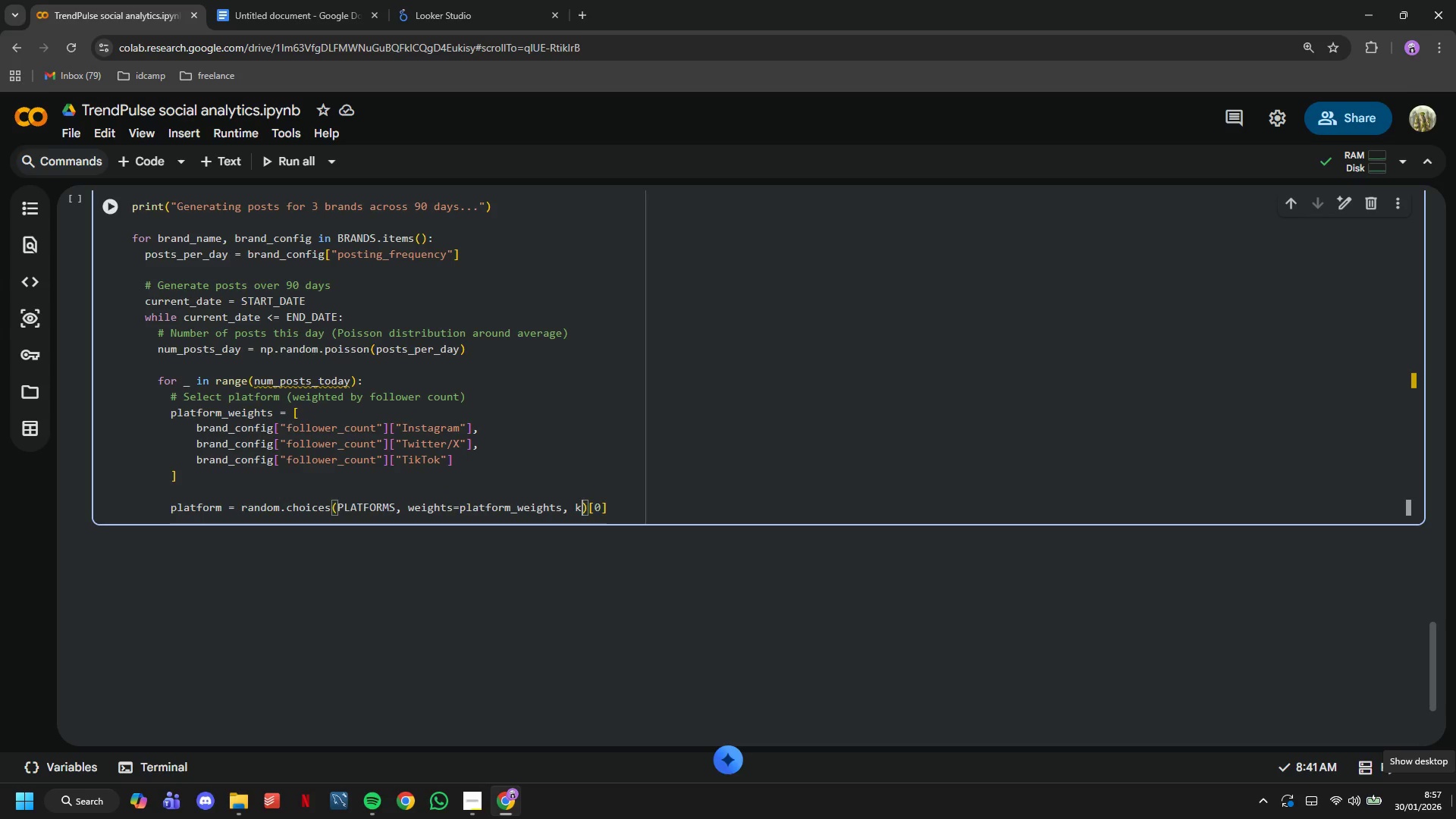 
key(Backspace)
 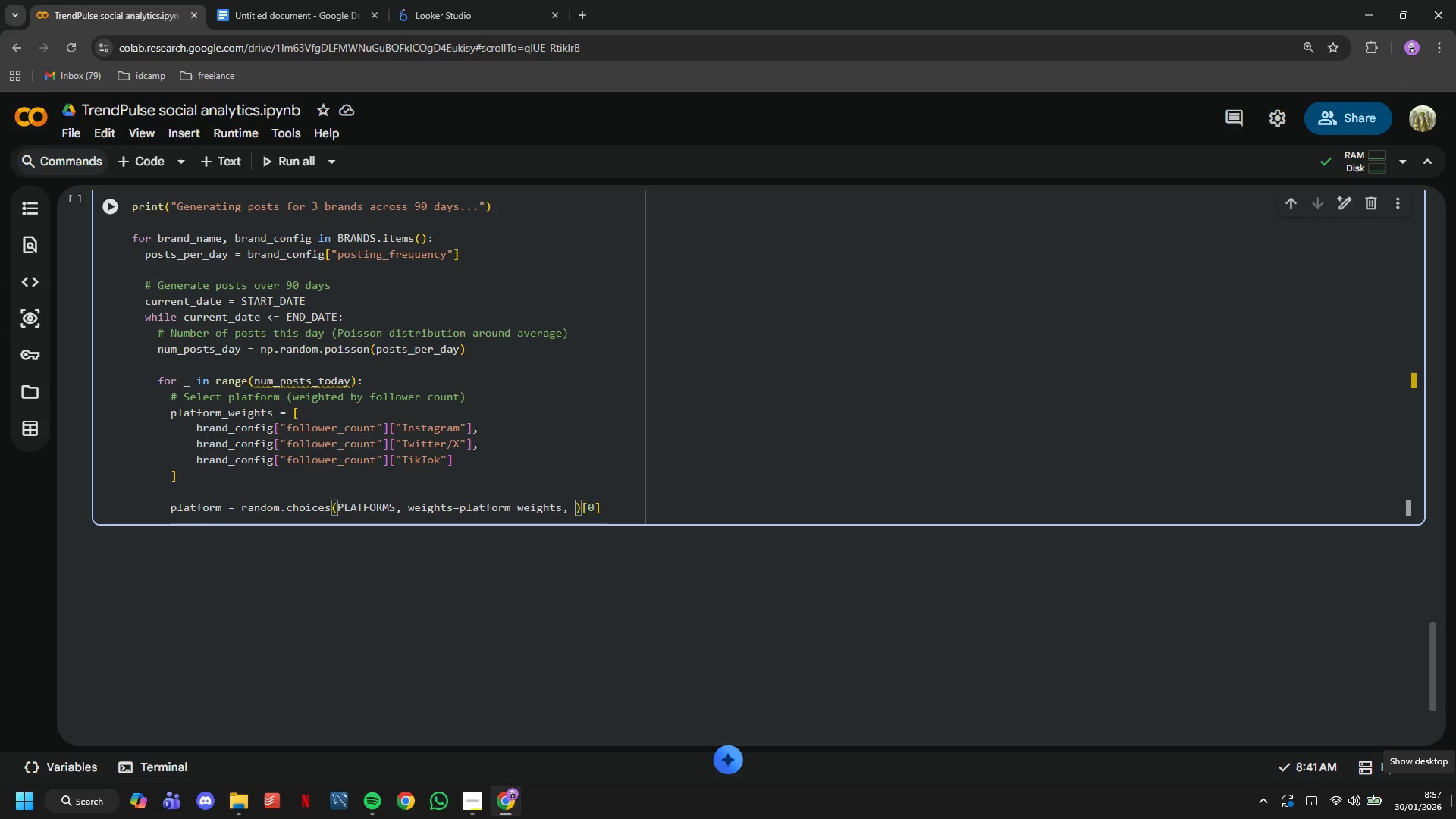 
key(Backspace)
 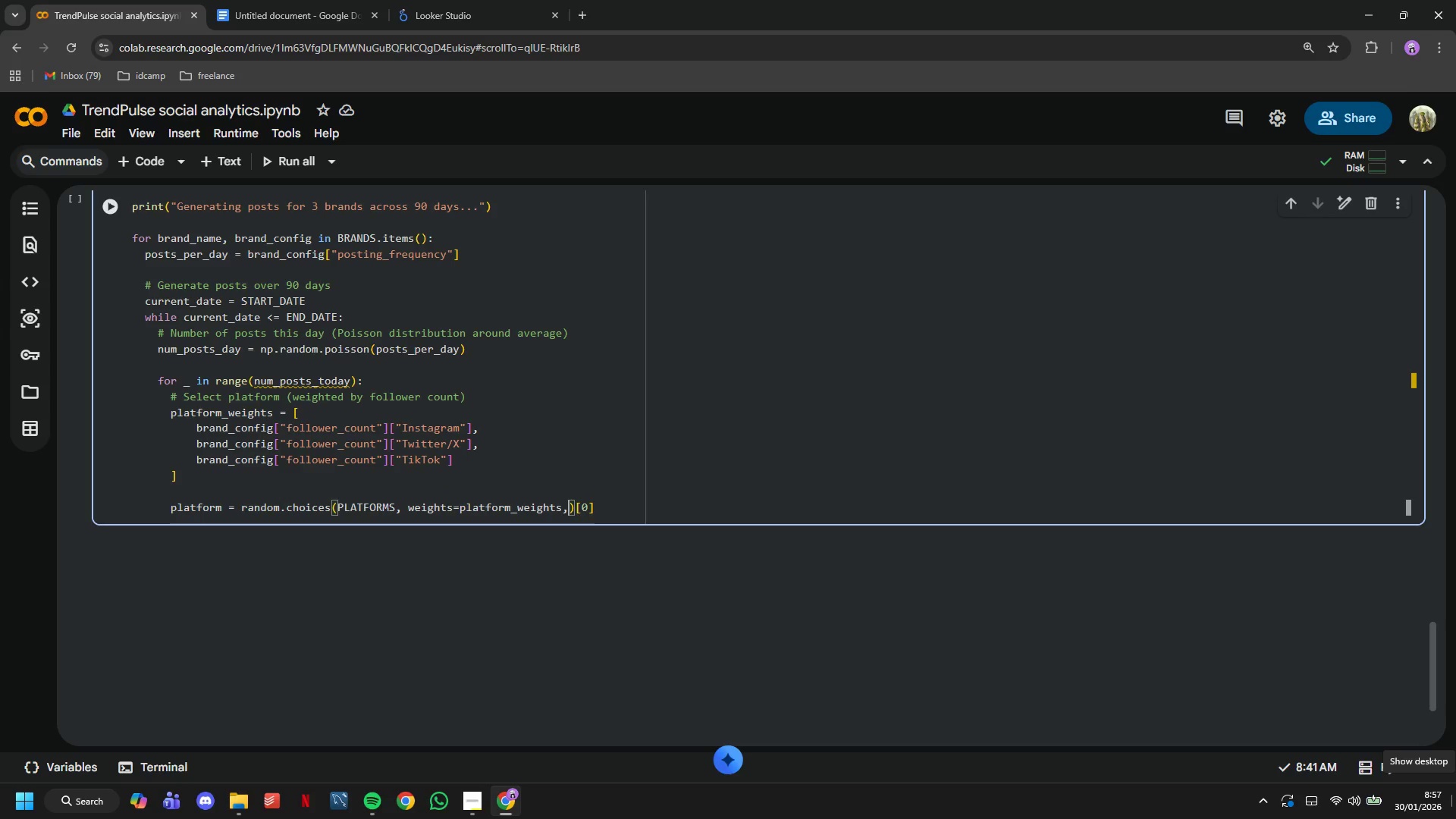 
key(Backspace)
 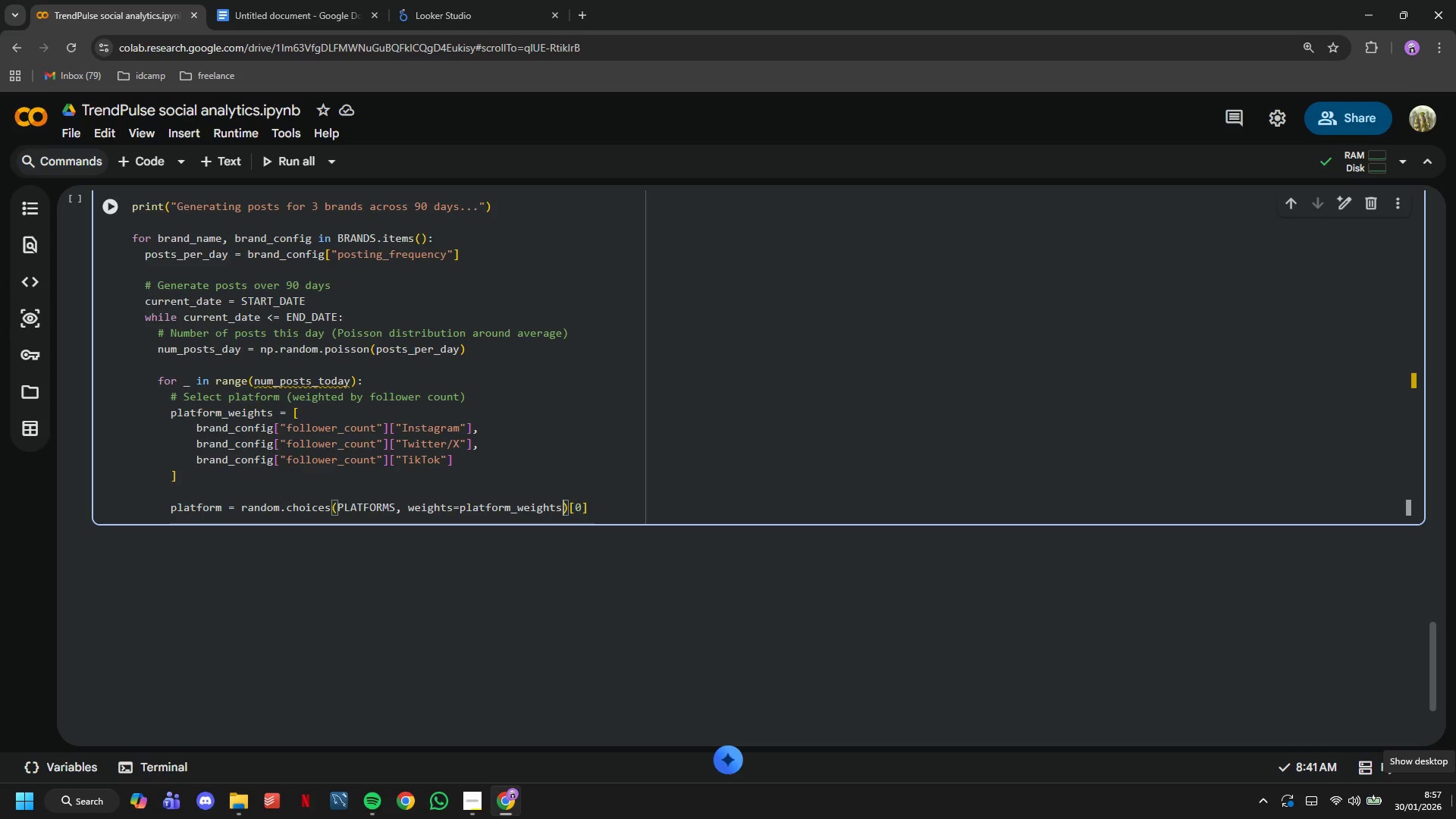 
key(ArrowRight)
 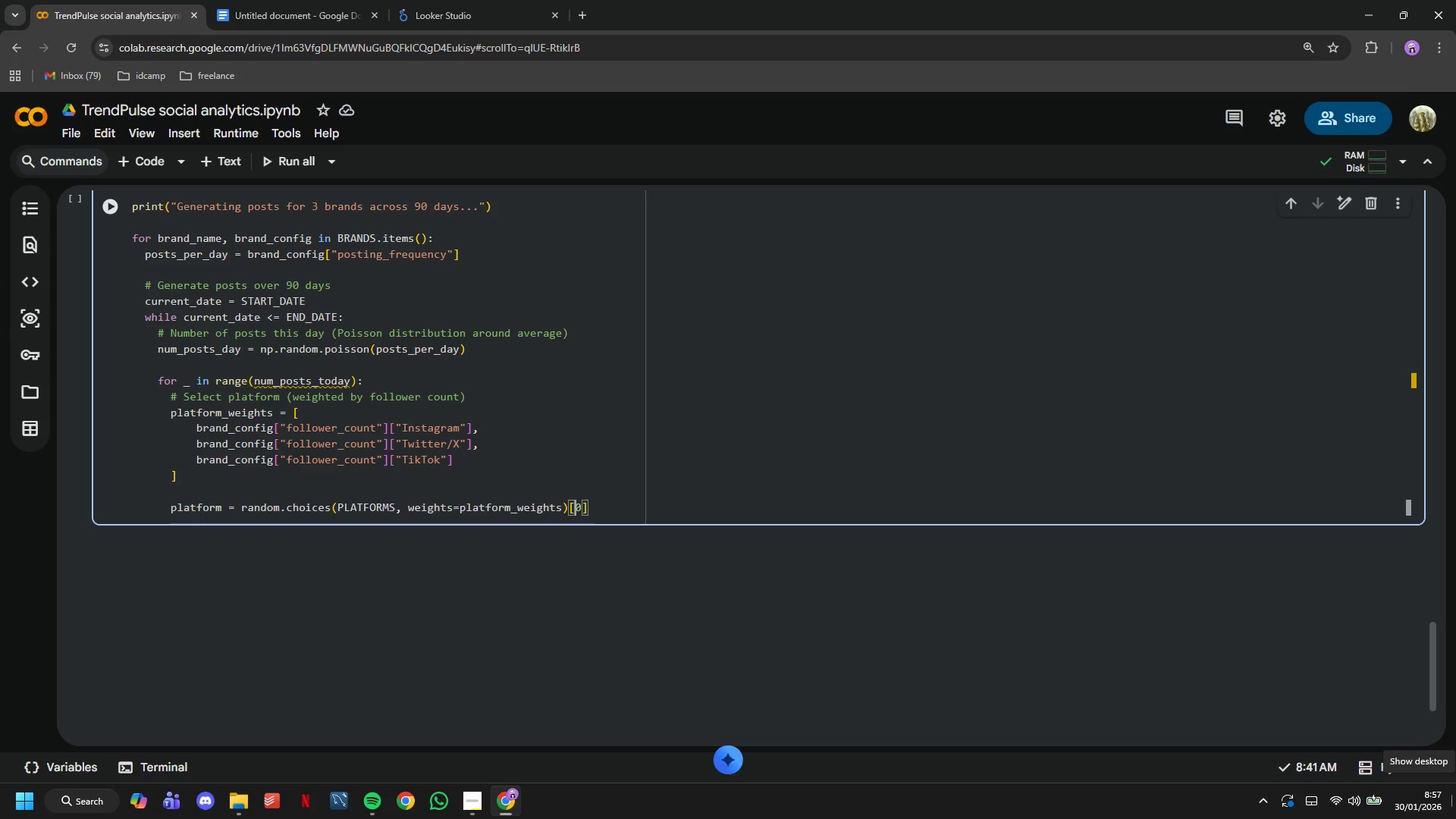 
key(ArrowRight)
 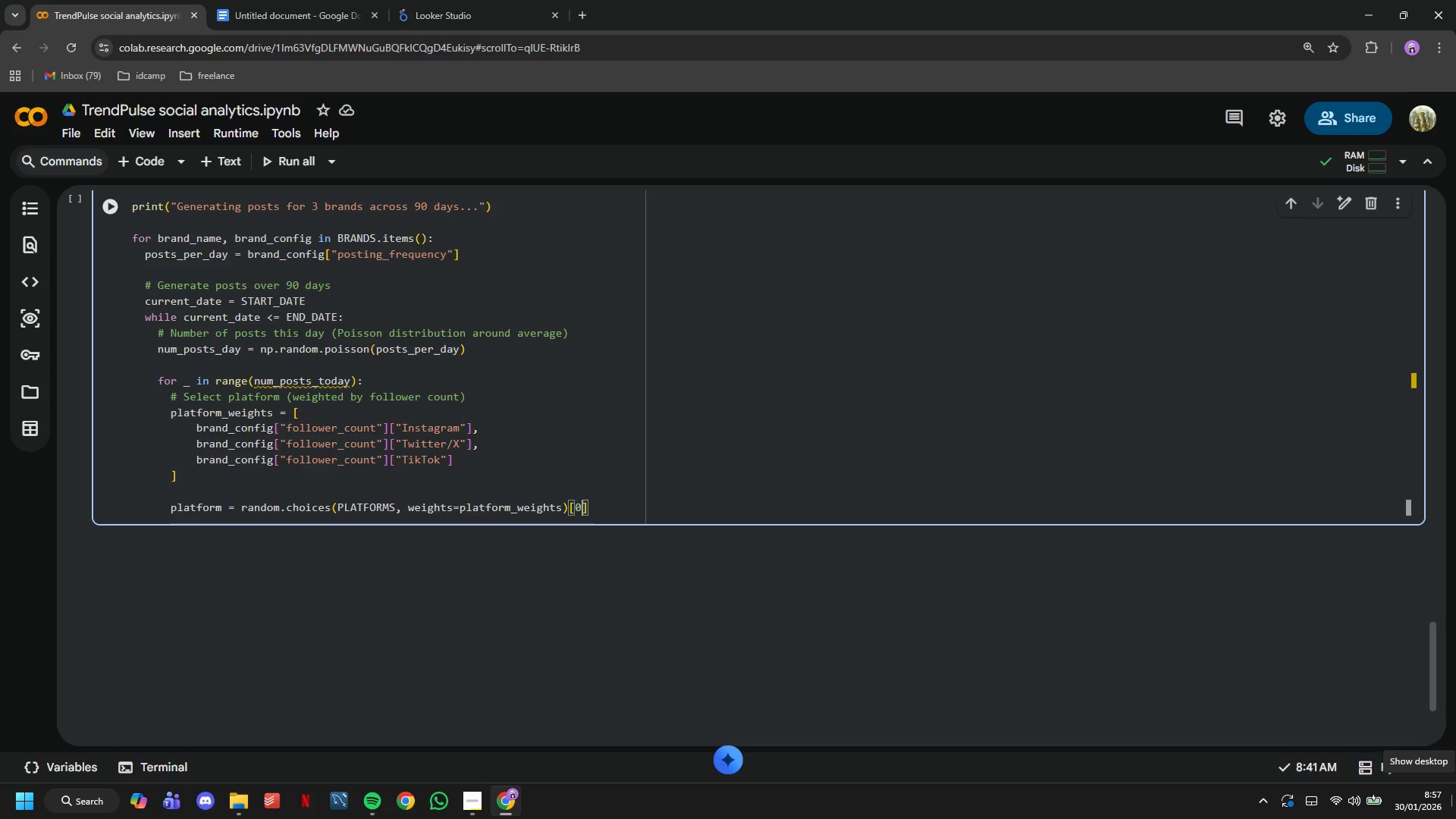 
key(ArrowRight)
 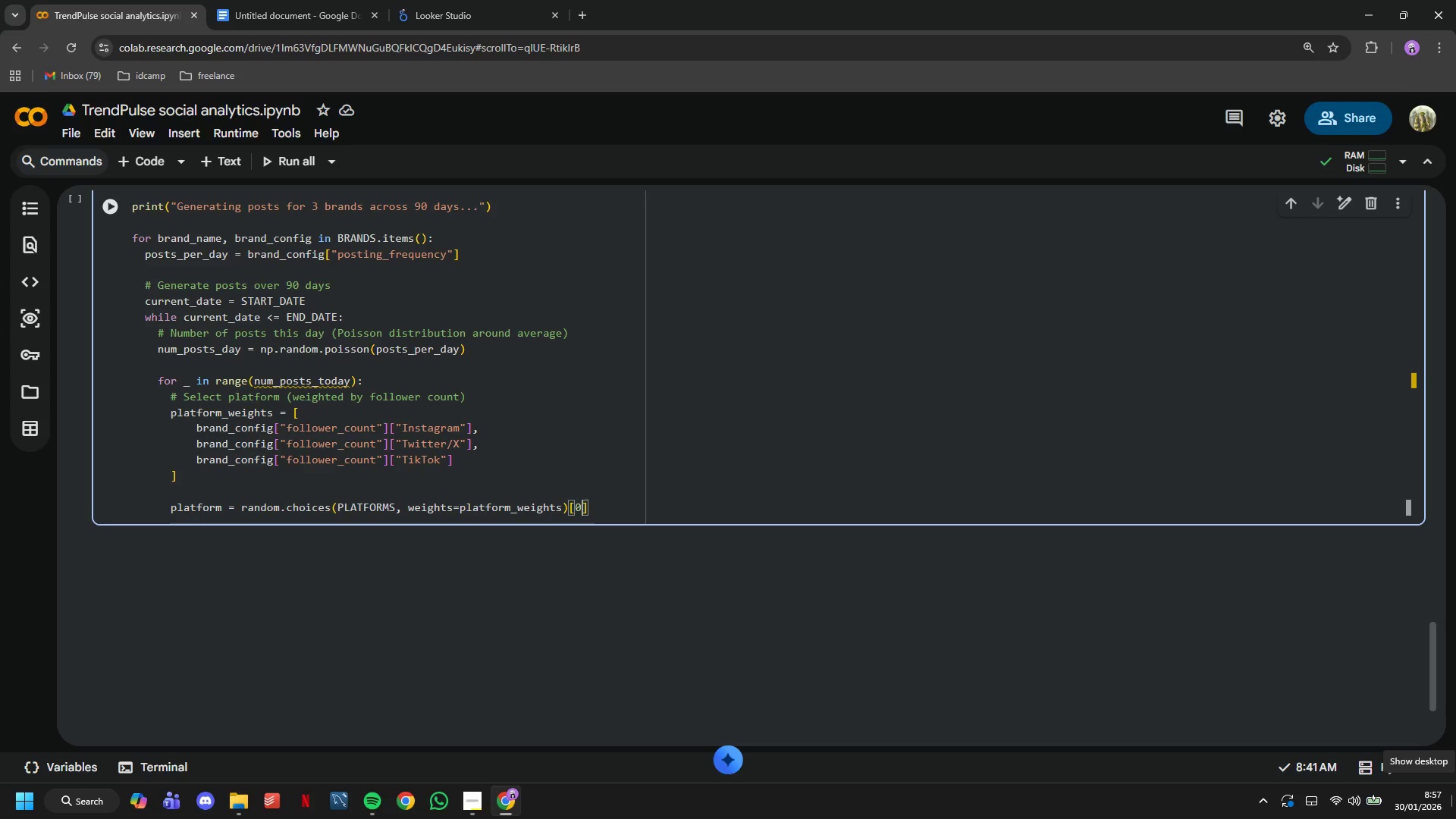 
key(ArrowRight)
 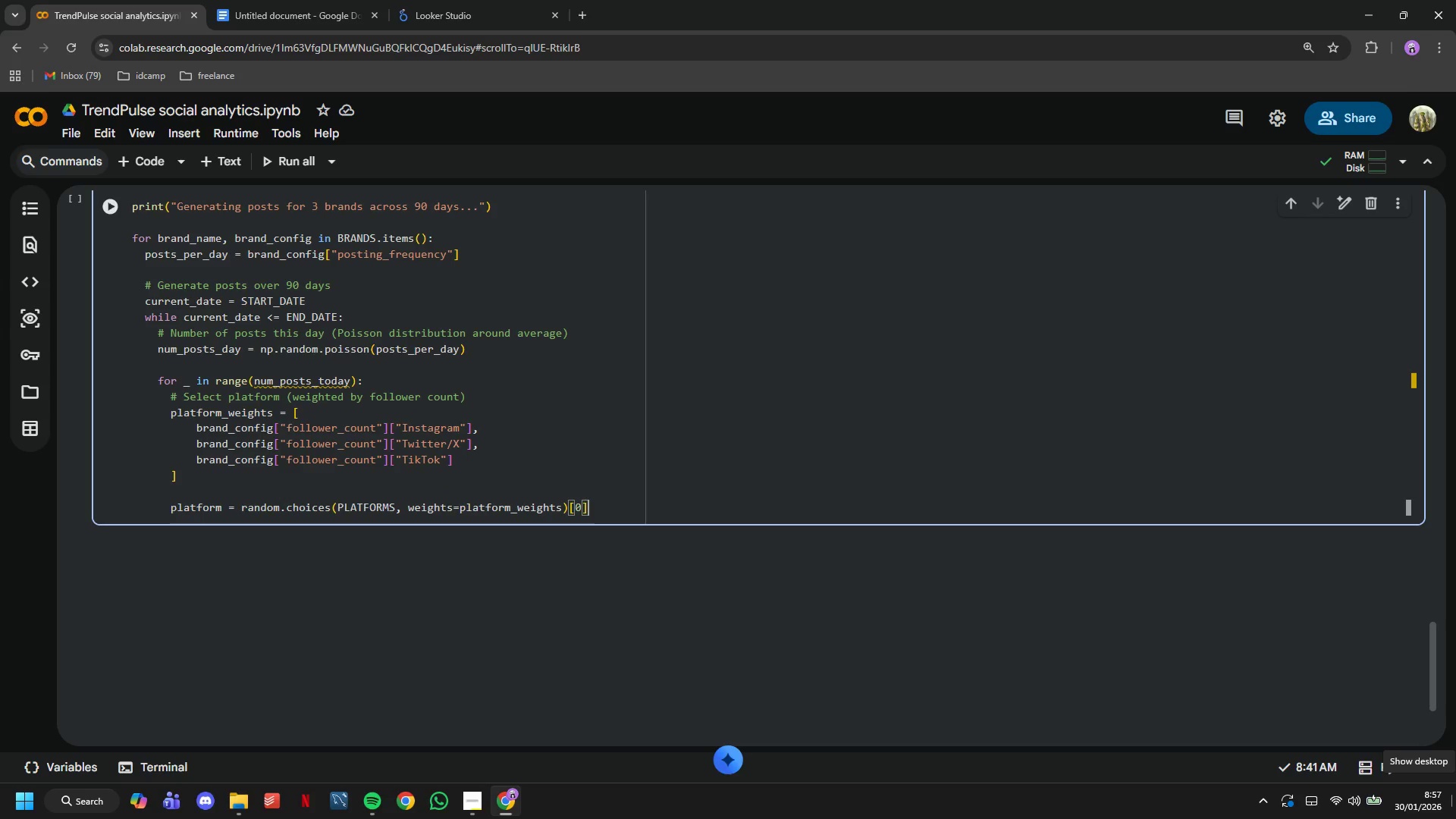 
key(ArrowRight)
 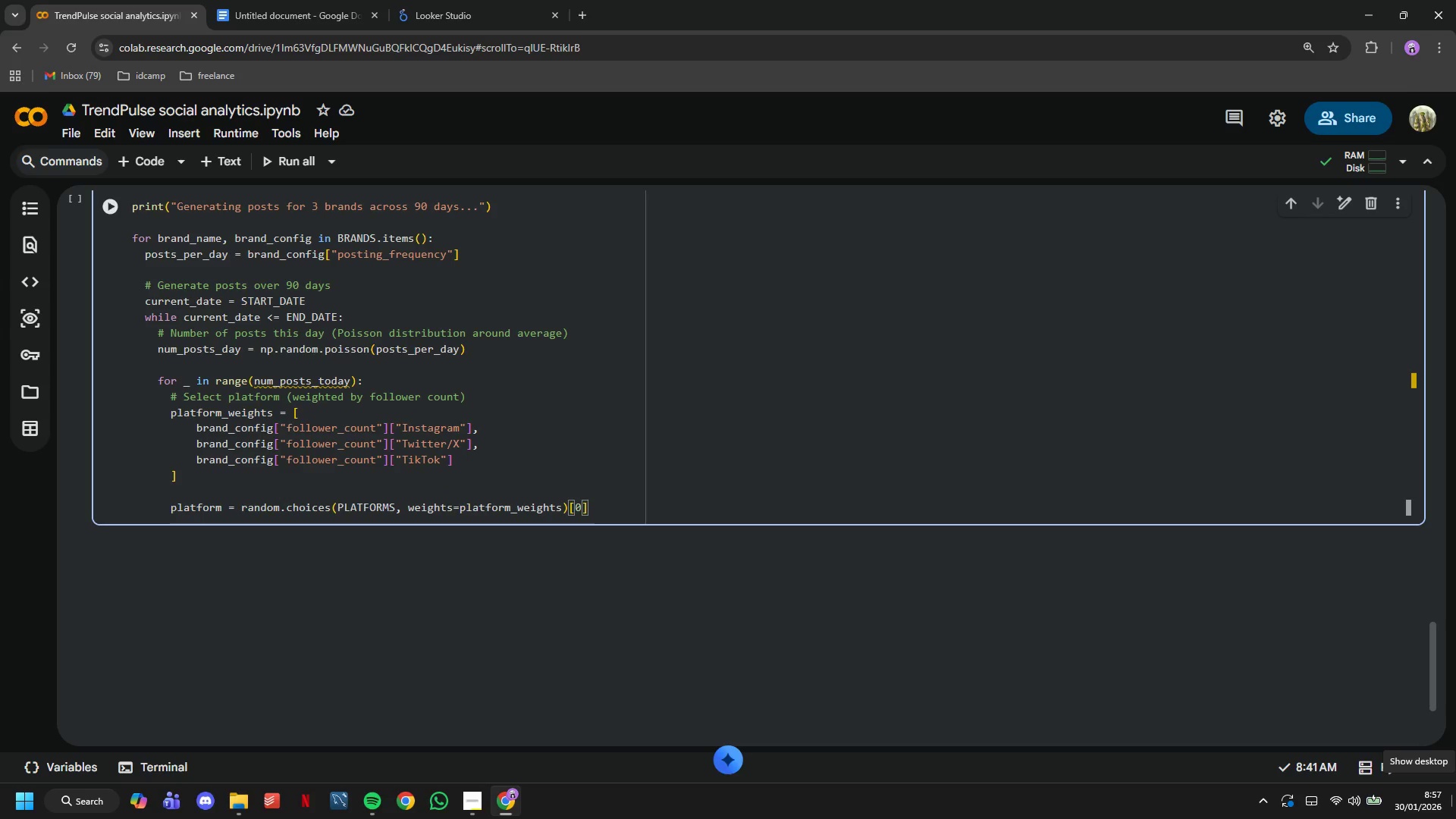 
key(Enter)
 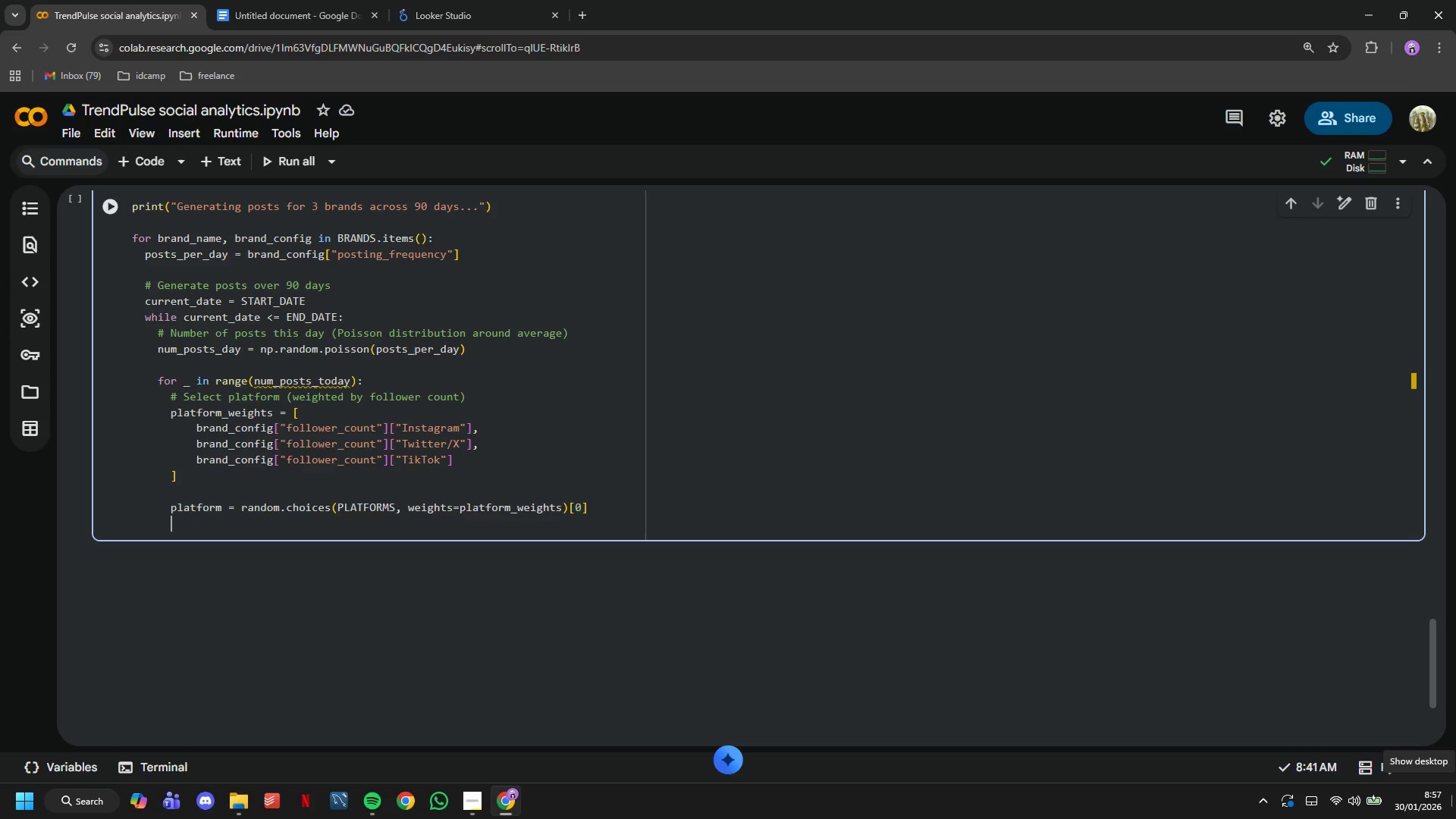 
key(Enter)
 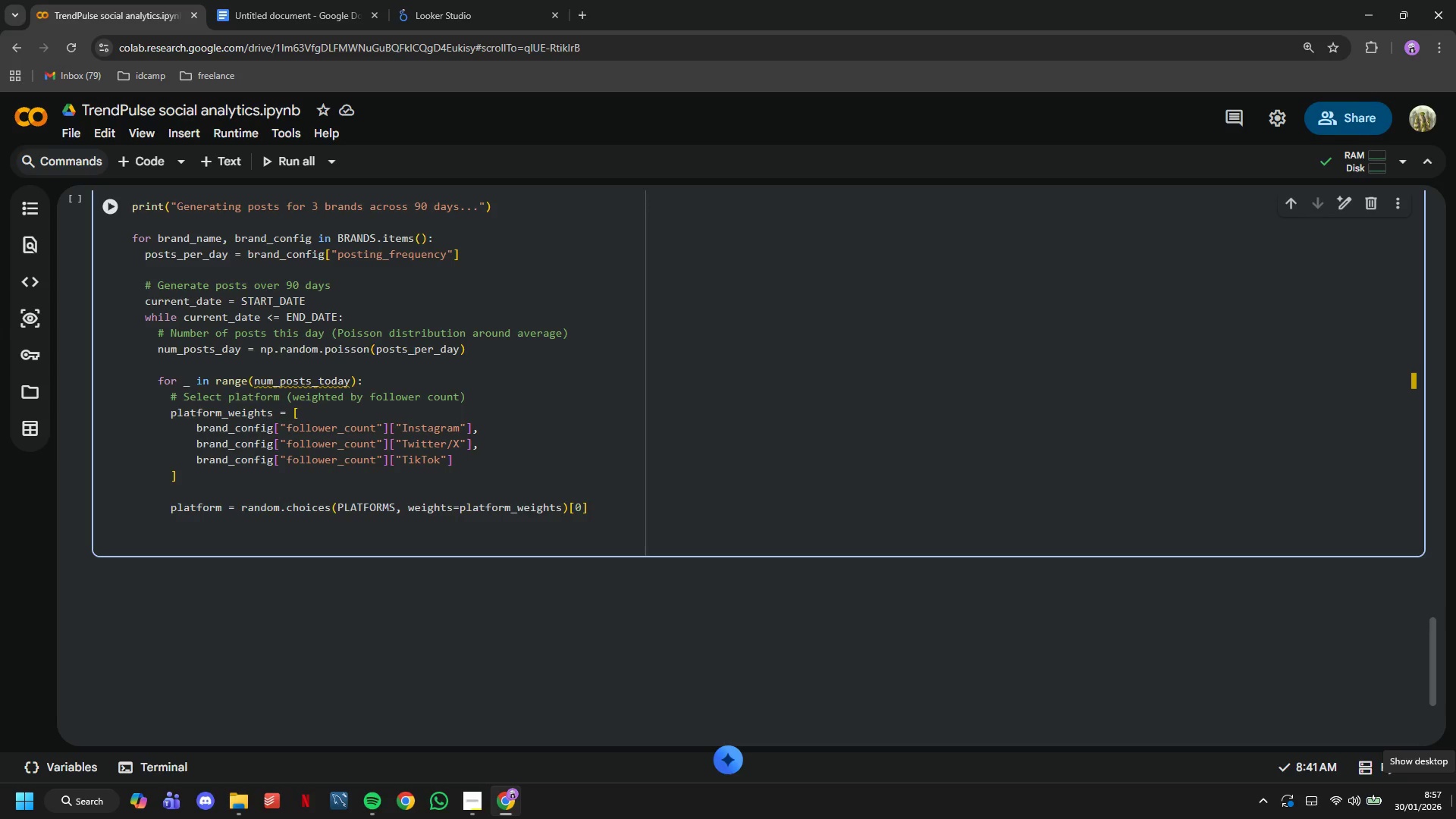 
key(Shift+ShiftLeft)
 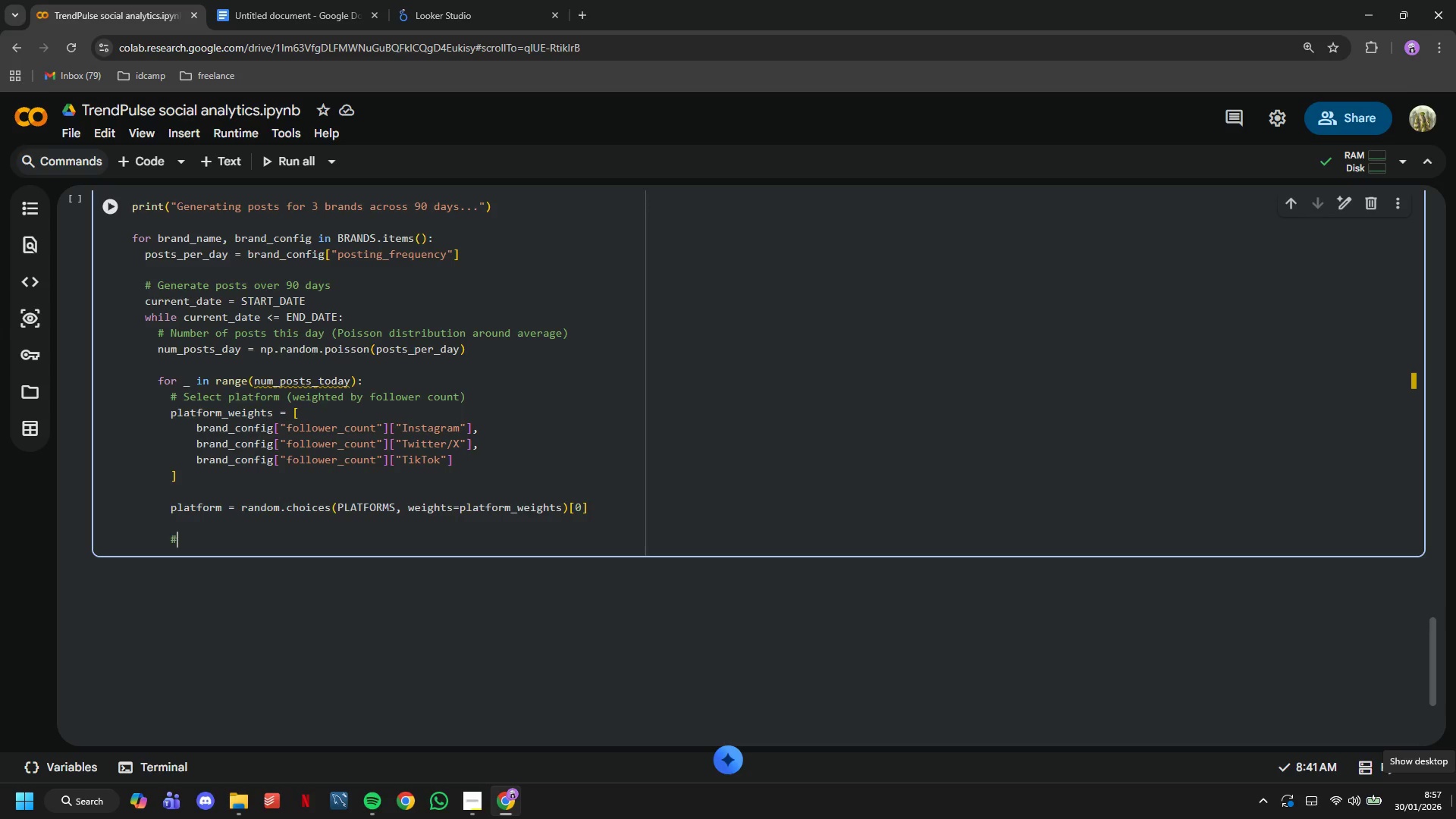 
key(Shift+3)
 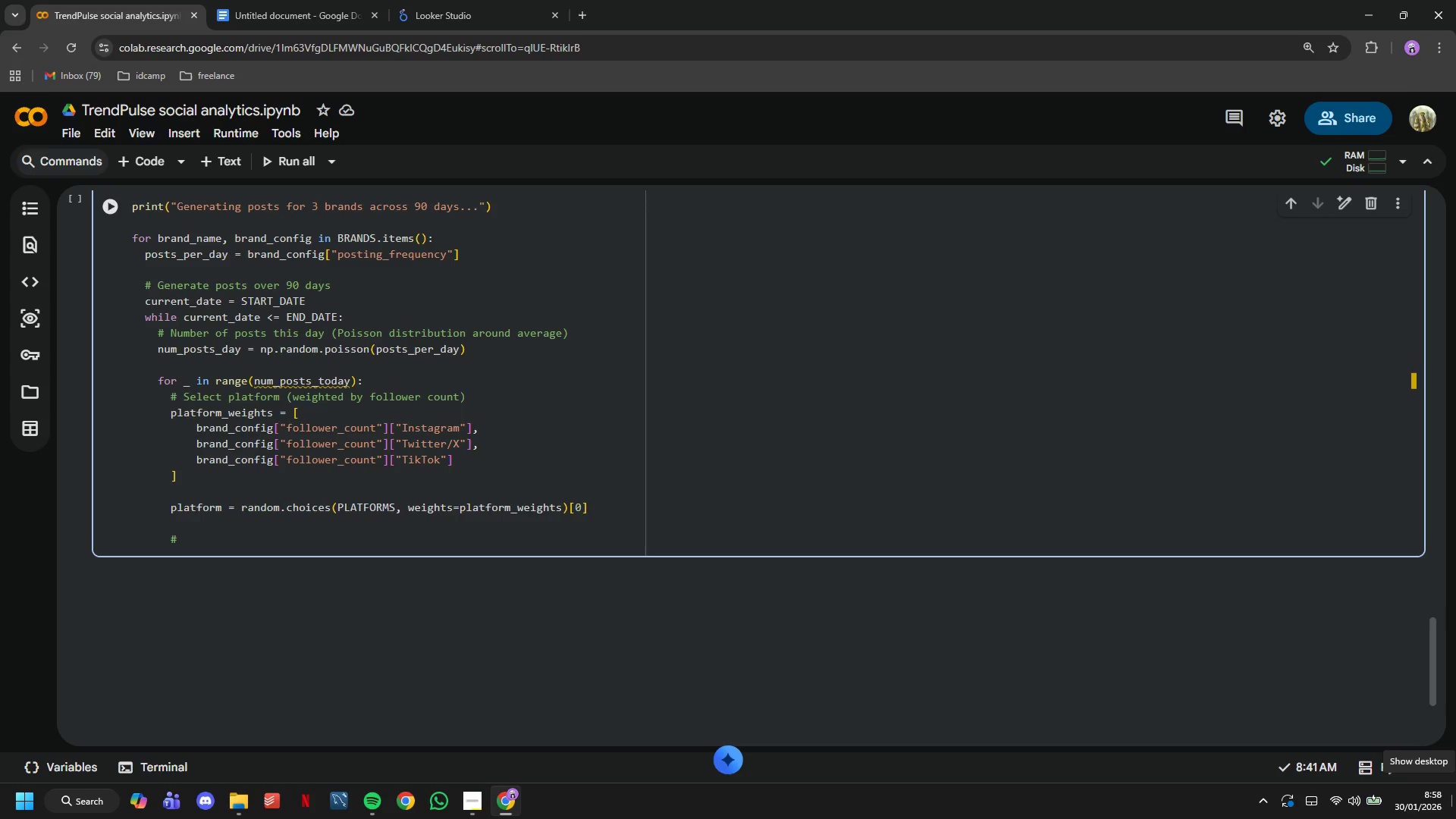 
wait(27.64)
 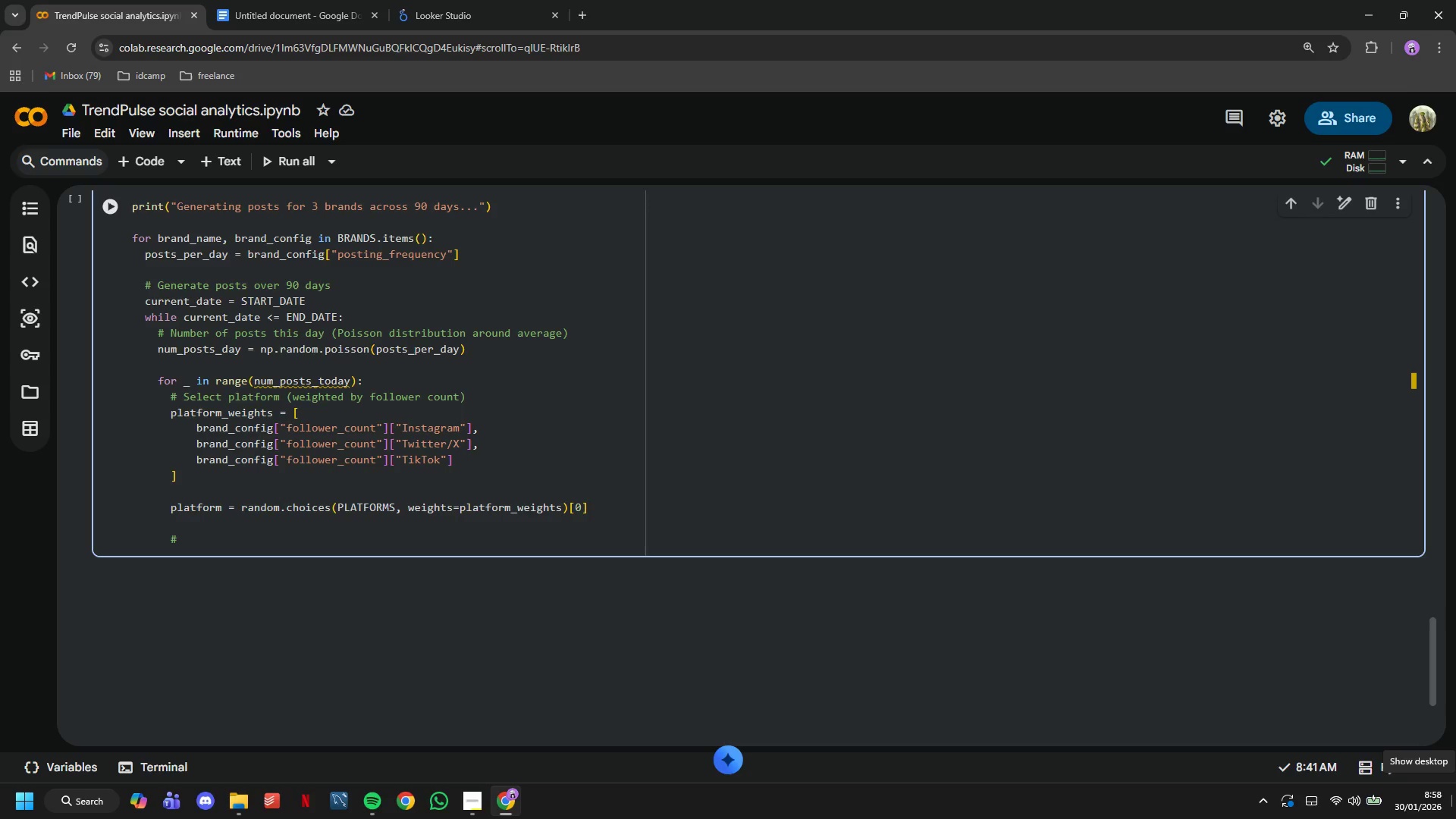 
type( Select content type (70% organic, 15% paid, )
 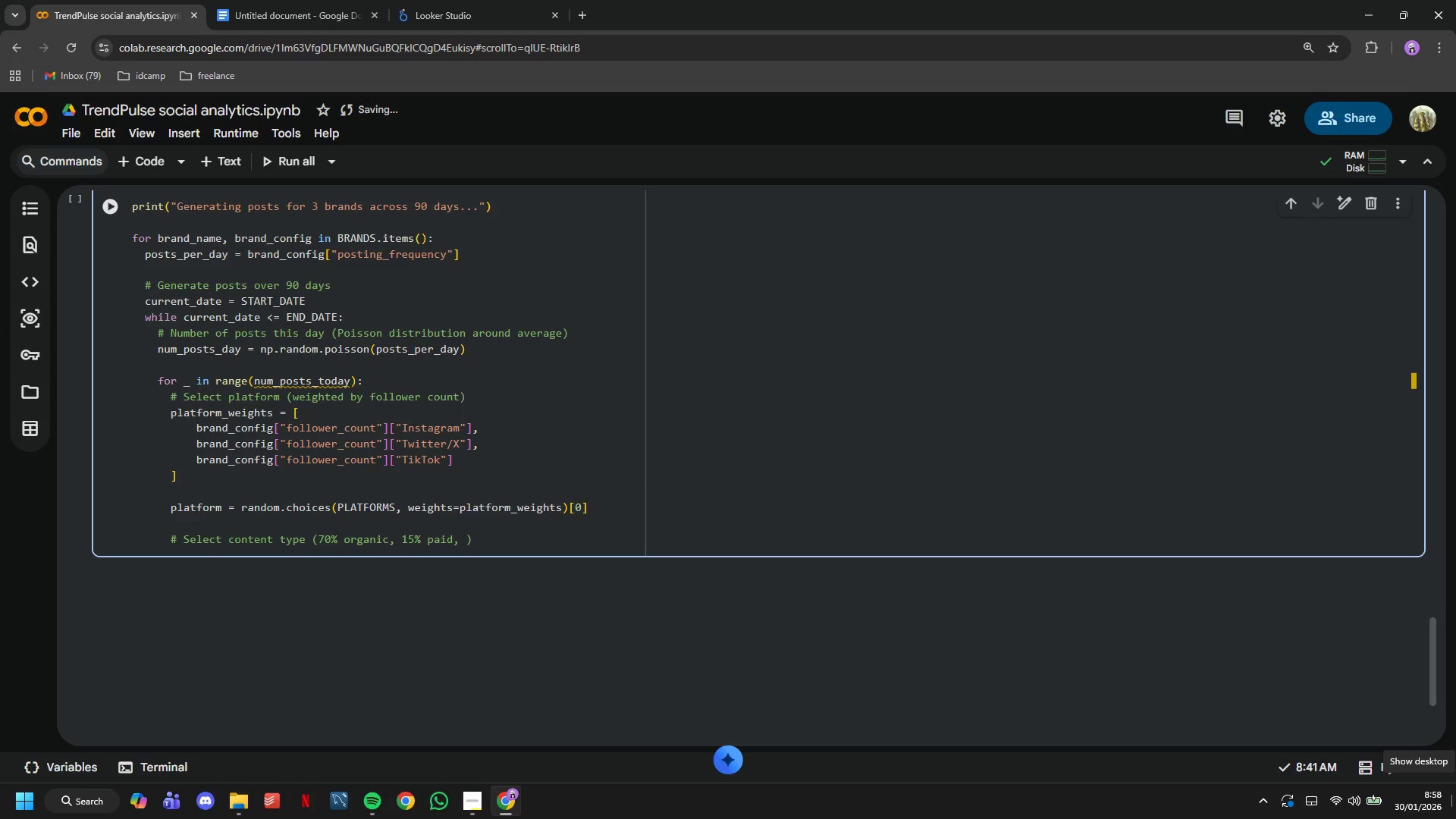 
type(10% )
 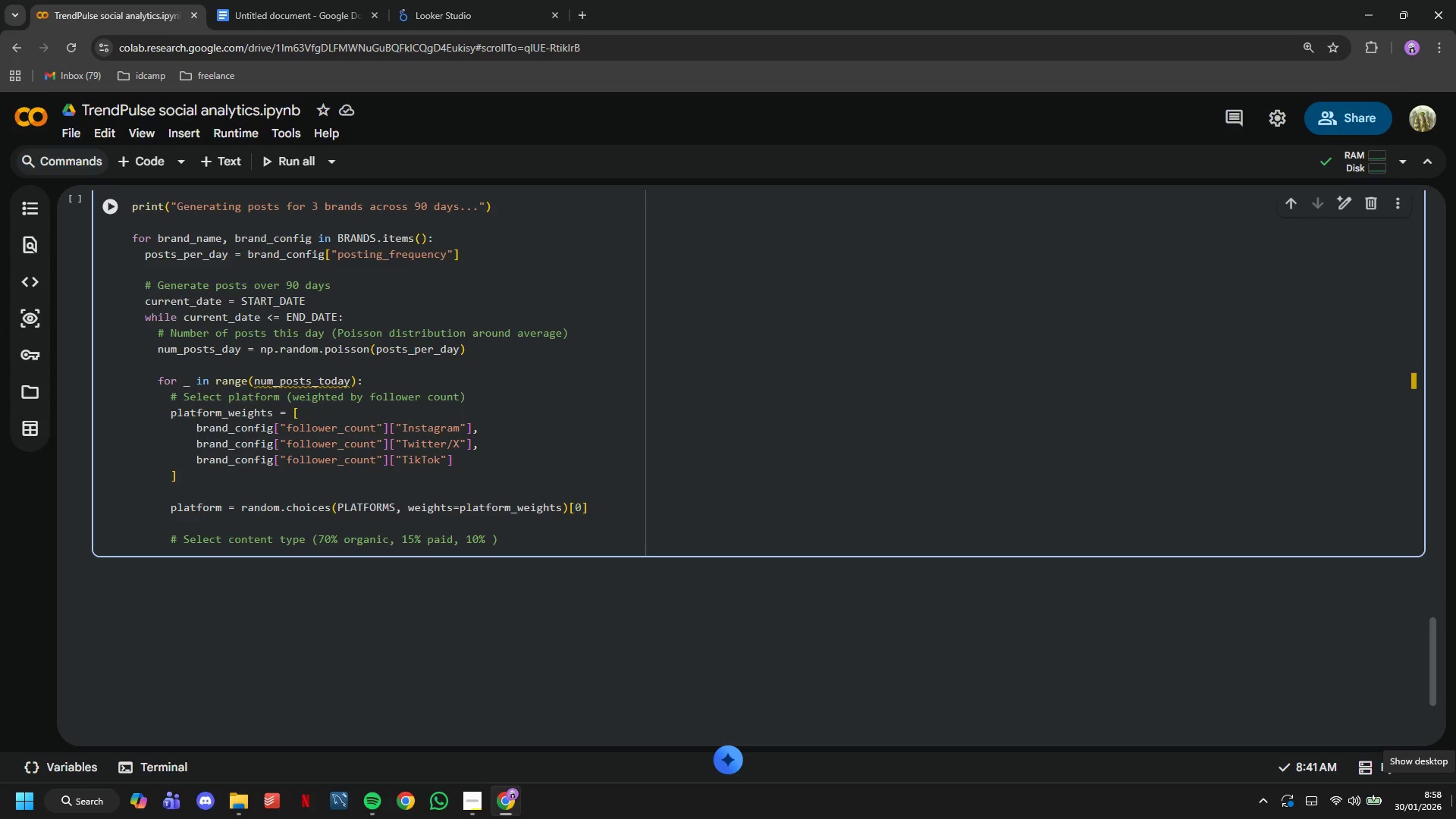 
type(influencer, 5% UGC)
 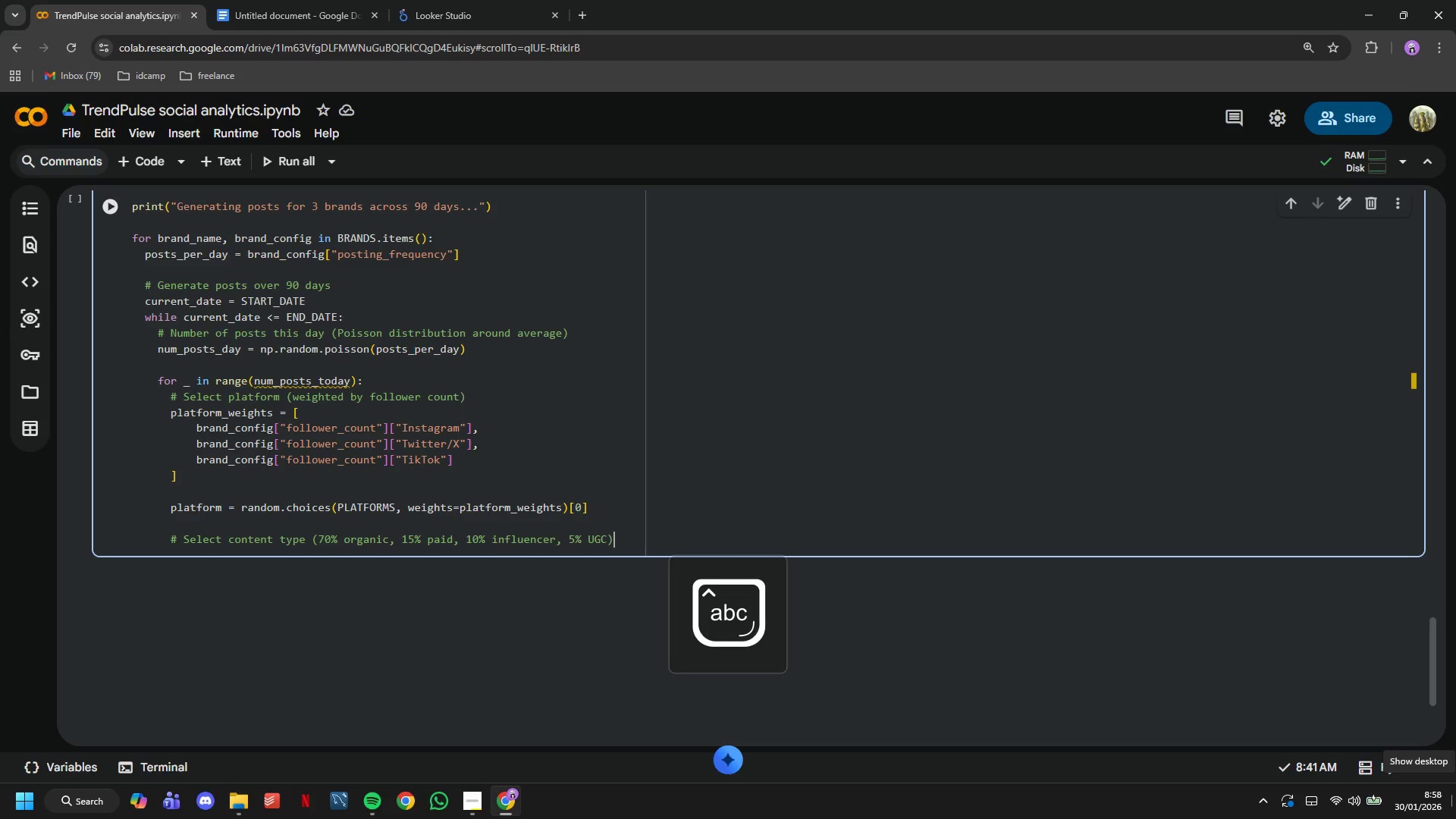 
 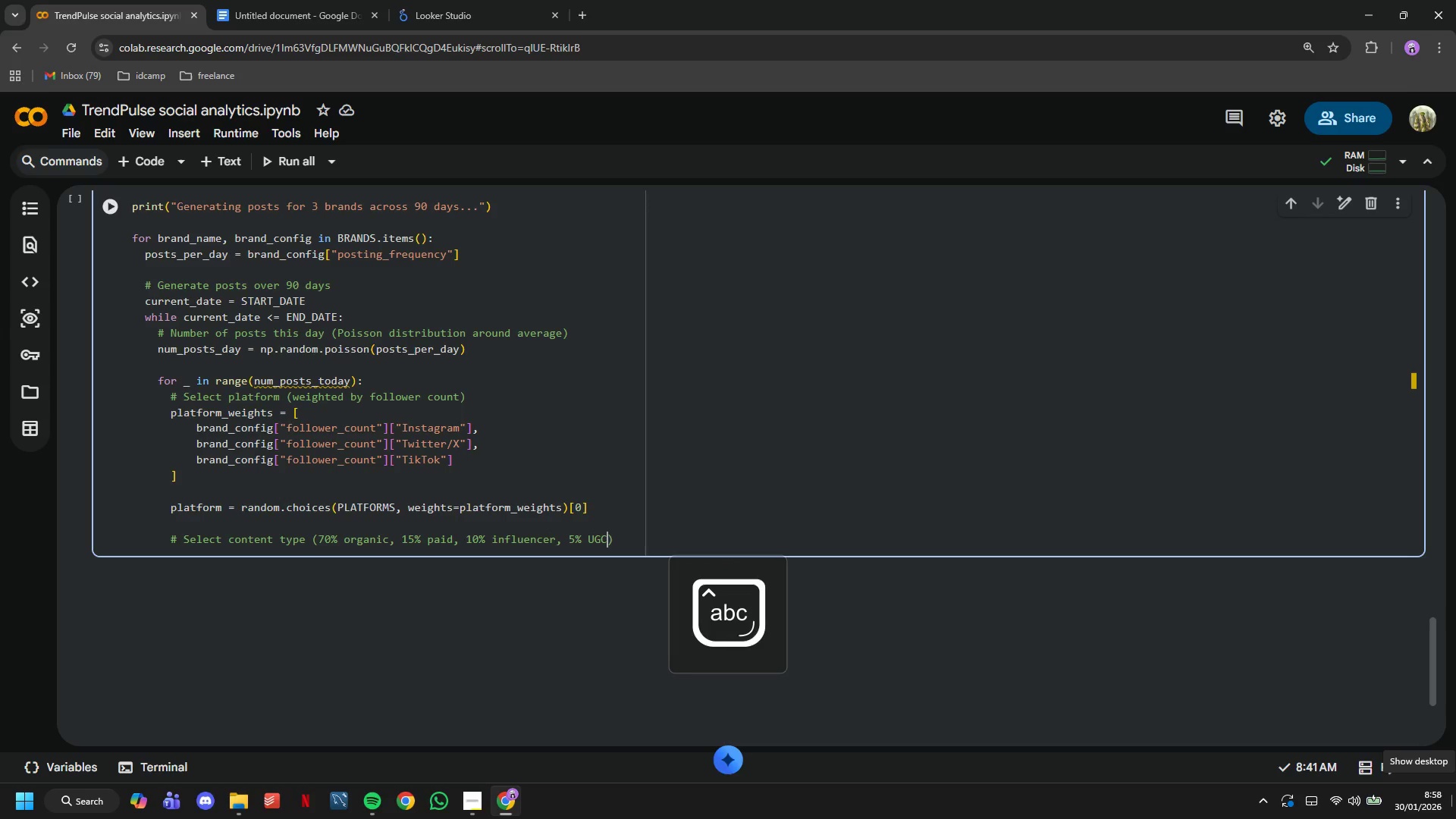 
key(ArrowRight)
 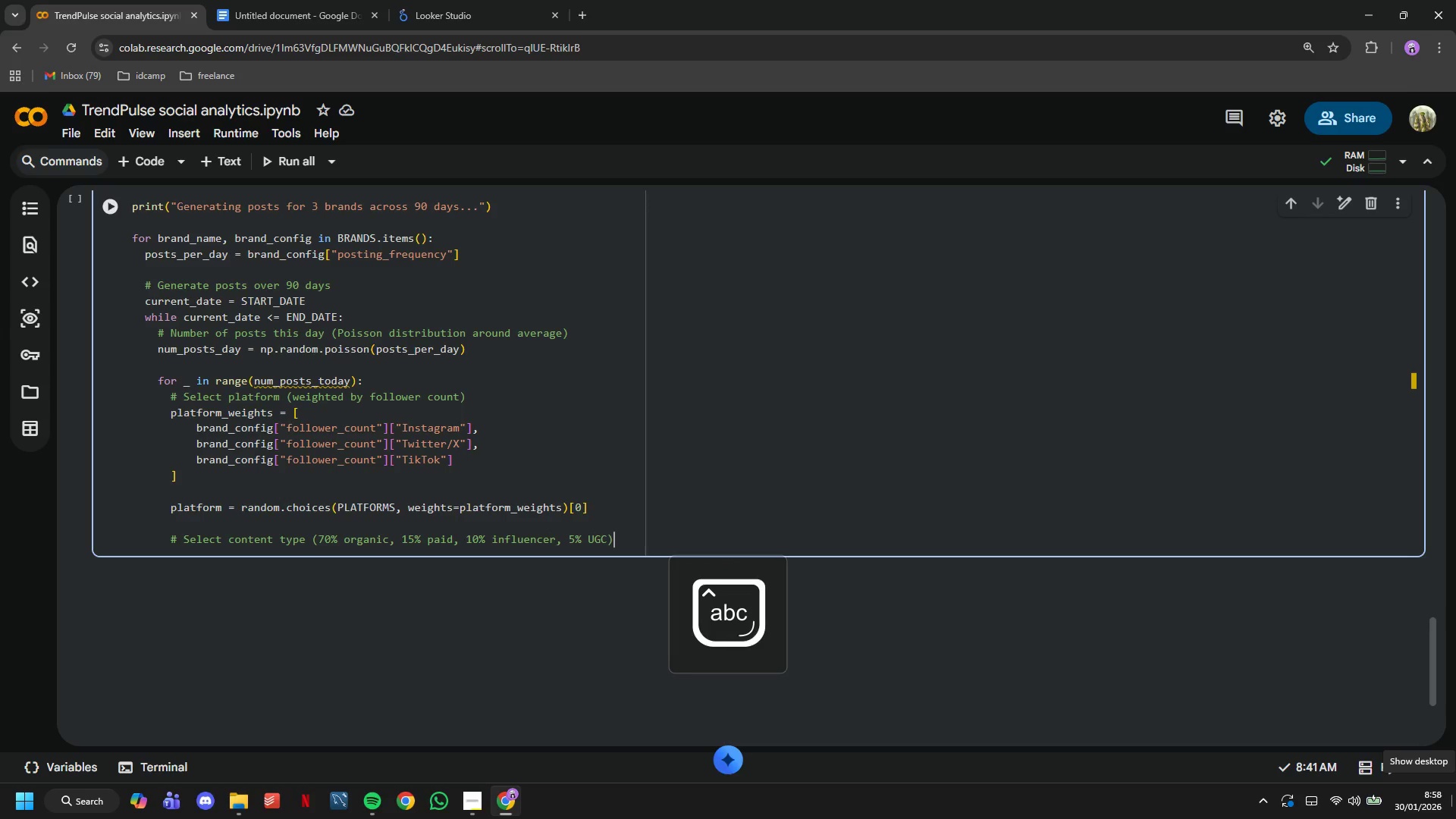 
key(Enter)
 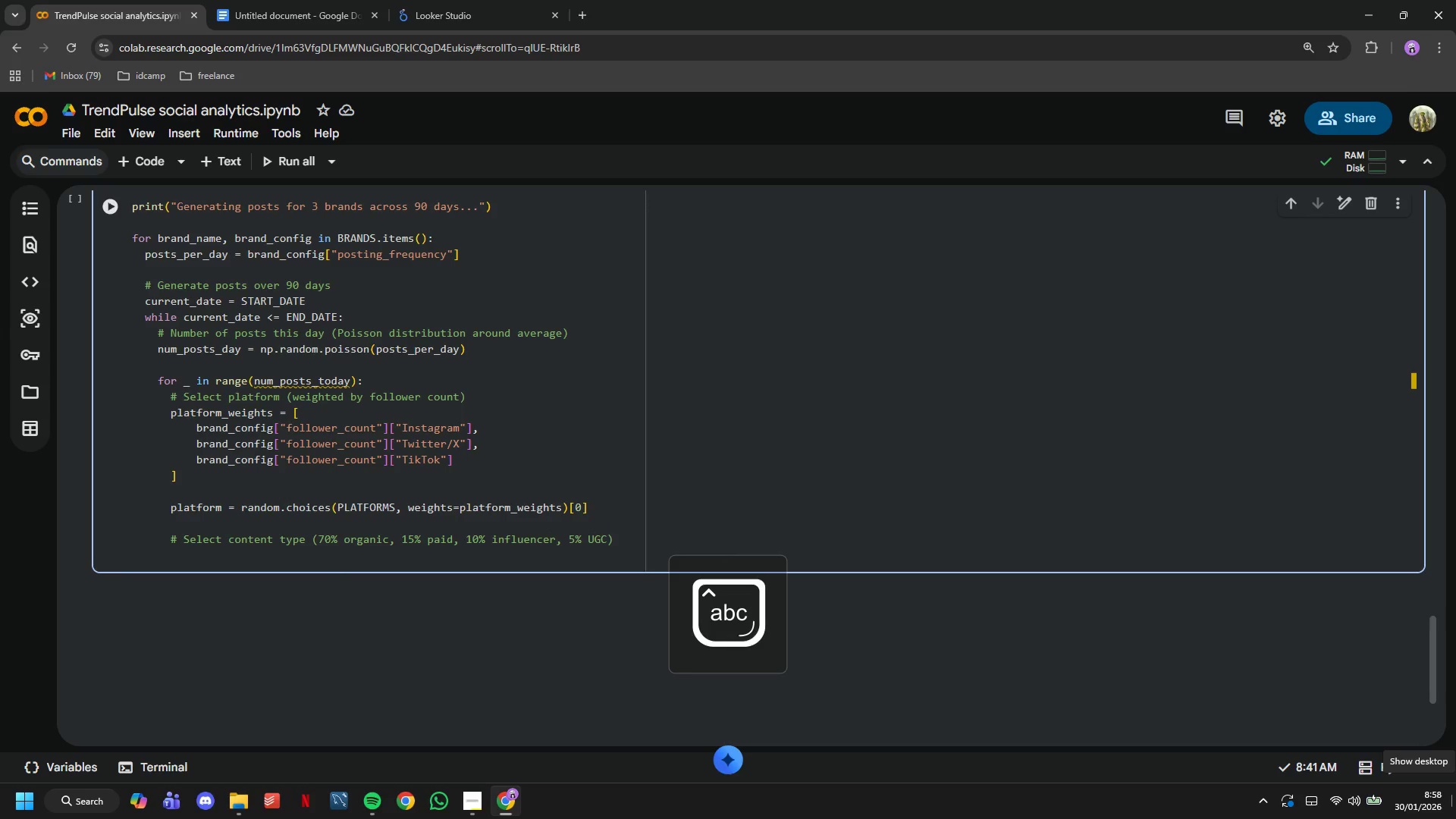 
type(content_type = random.choices()
 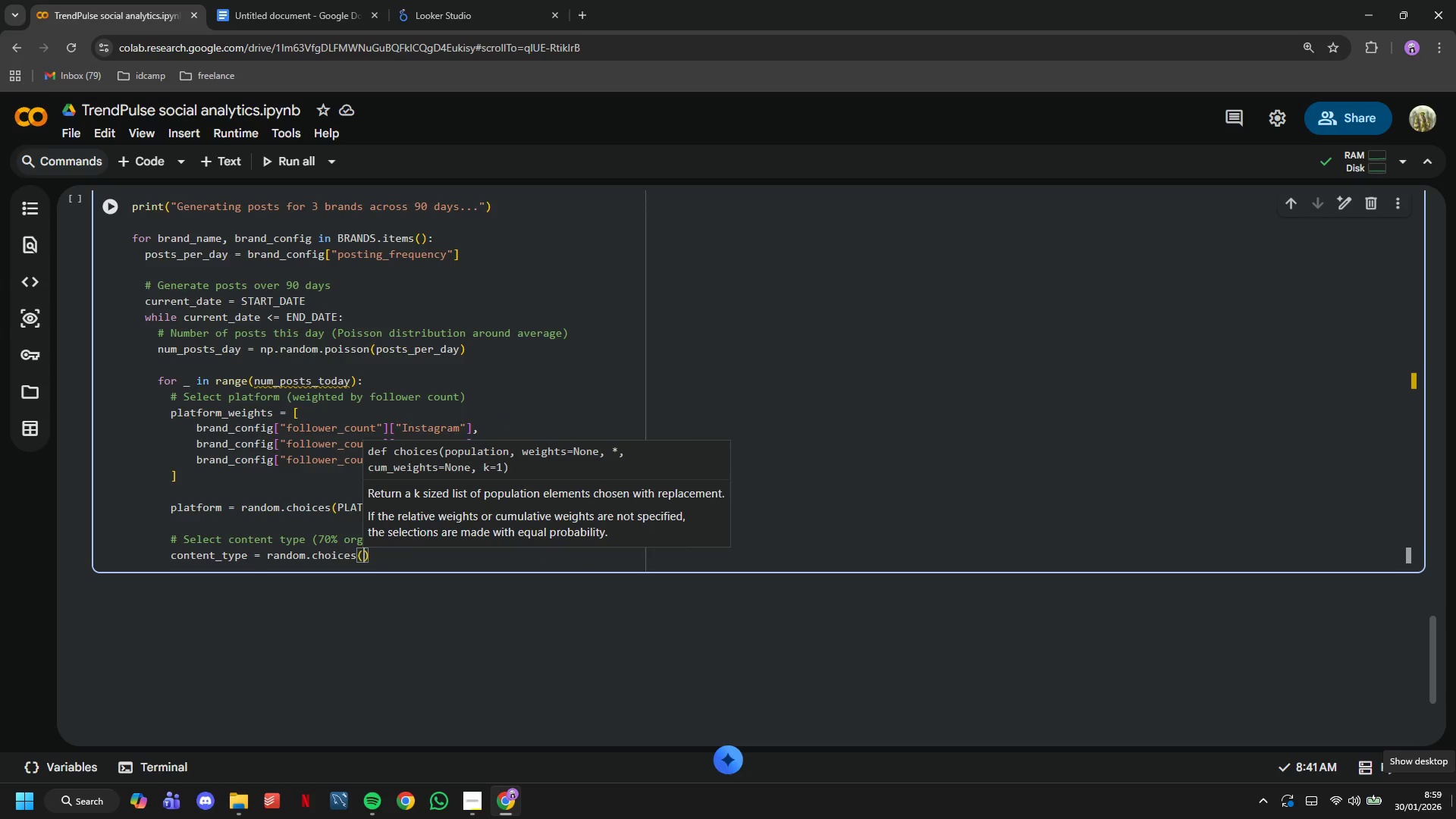 
 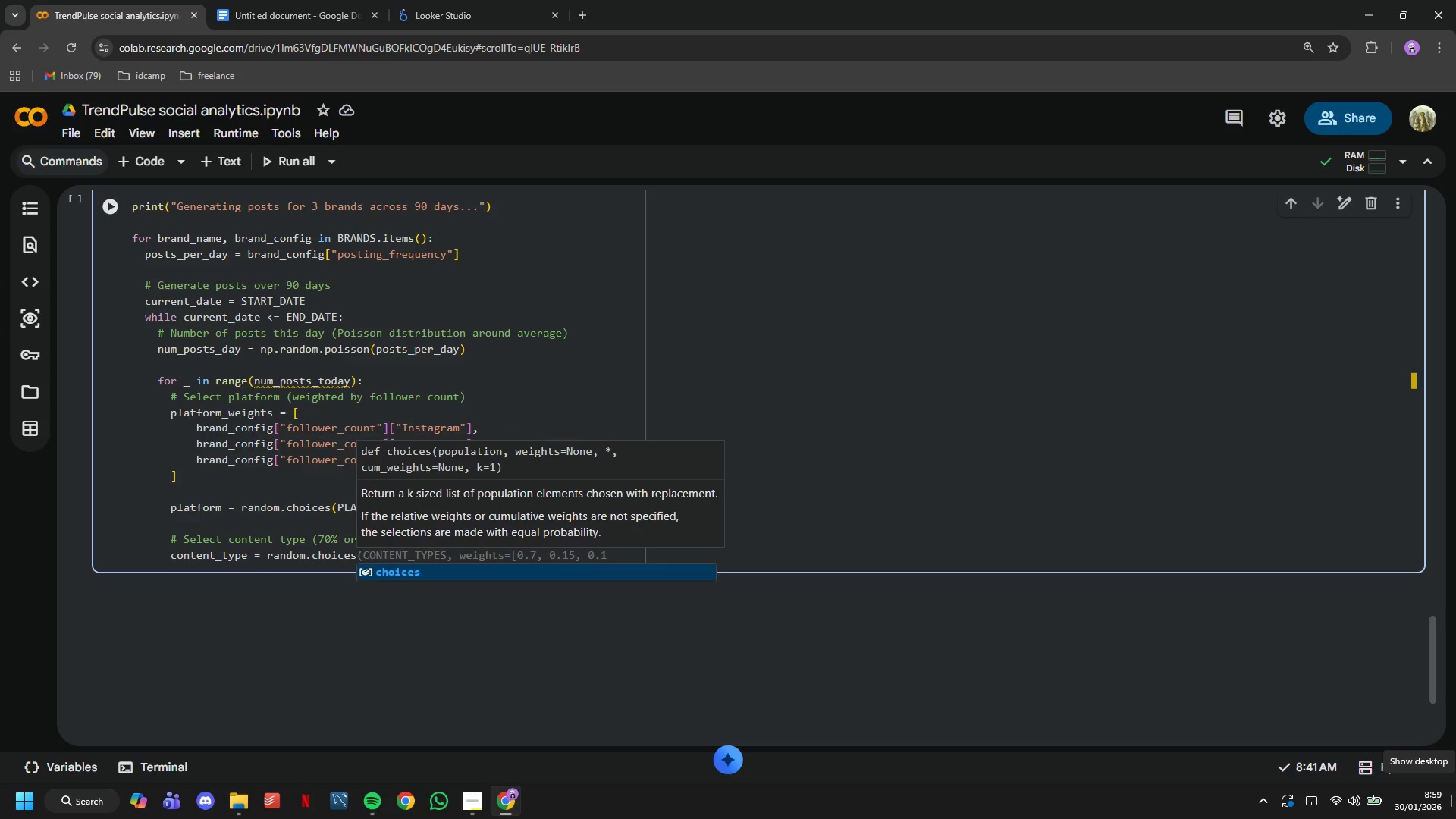 
key(Enter)
 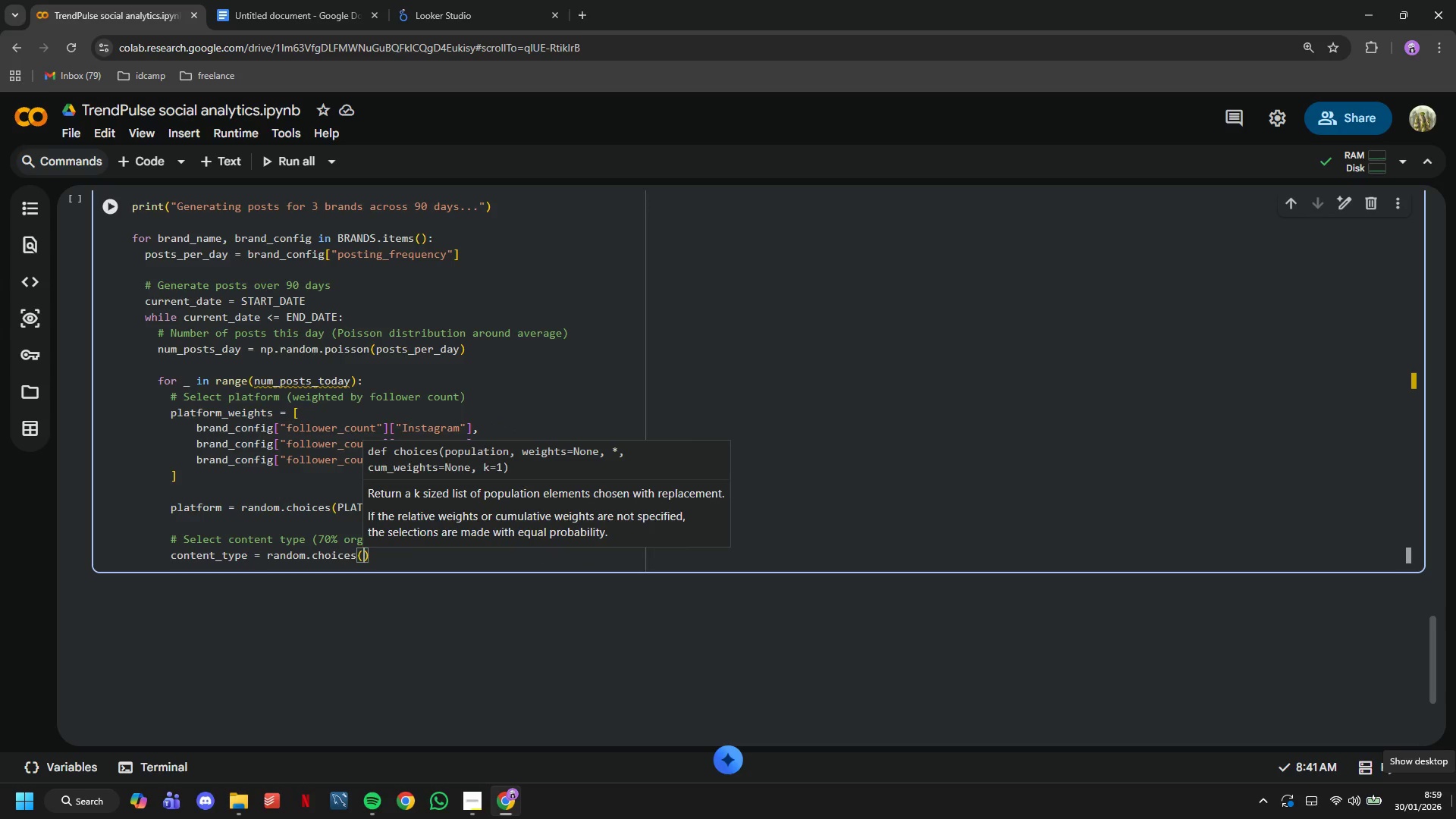 
type(CONTENT_TYPES,)
 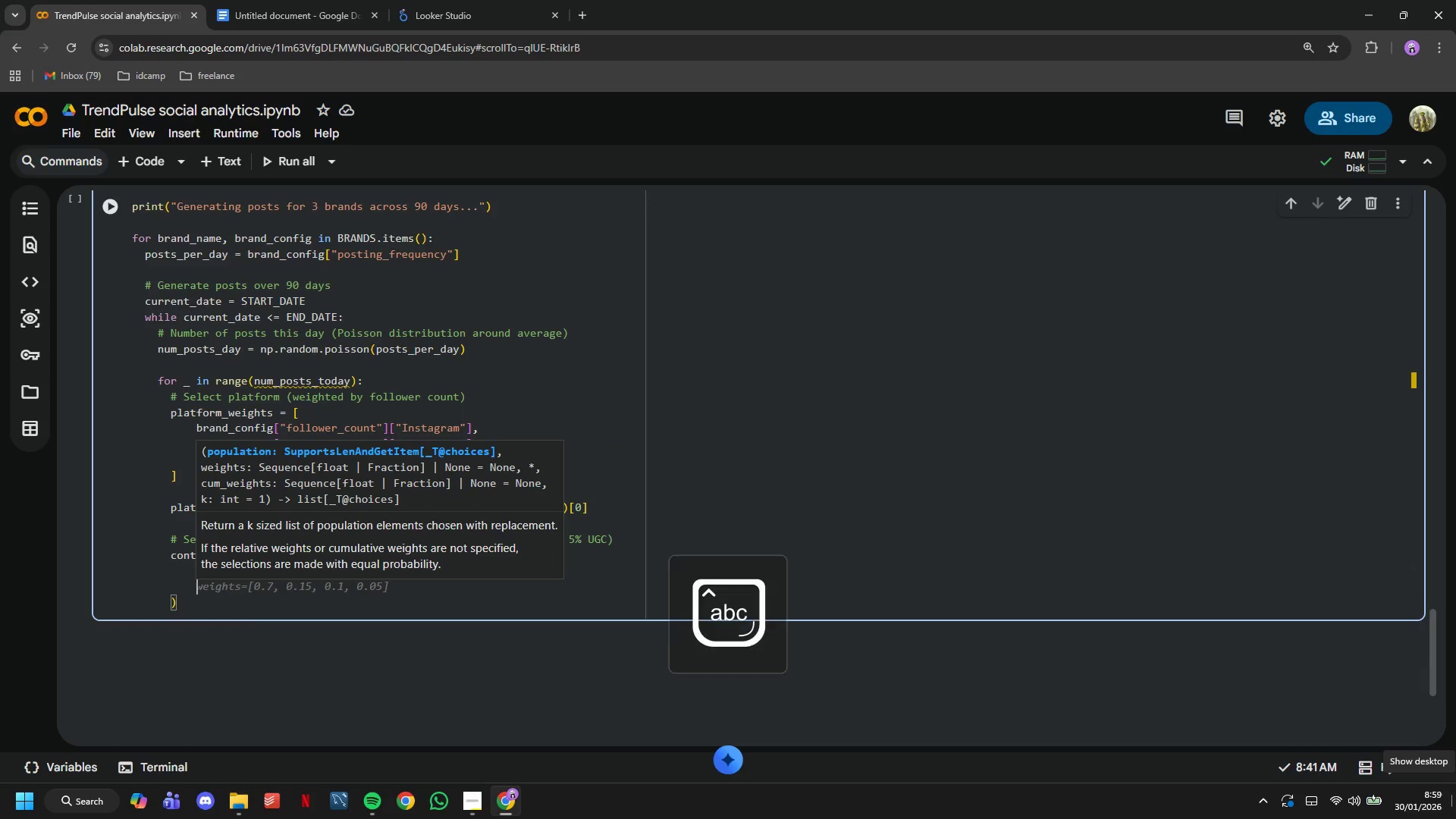 
 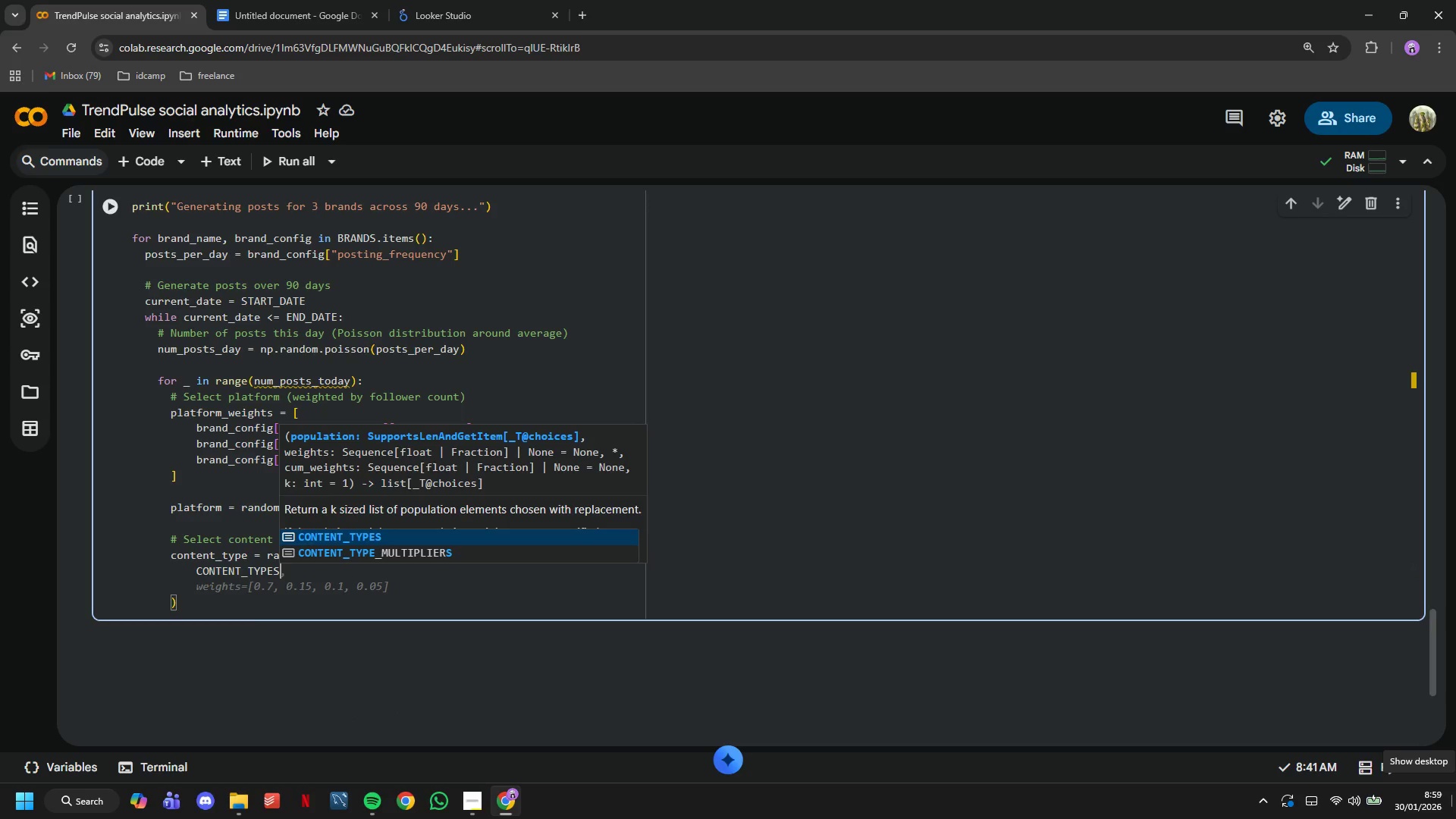 
key(Enter)
 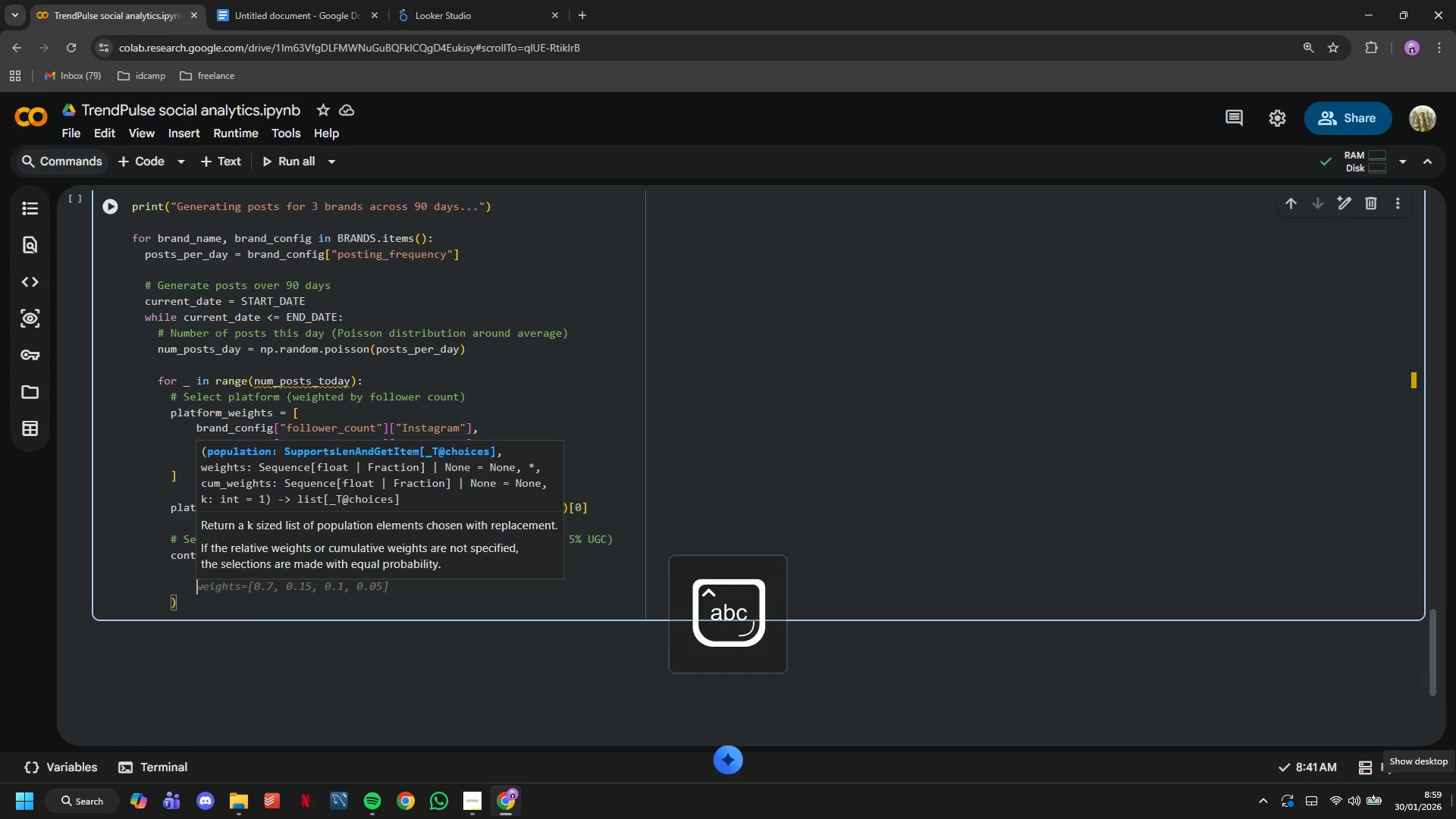 
type(weights=[0.70, 0.15, 0.10, 0.05)
 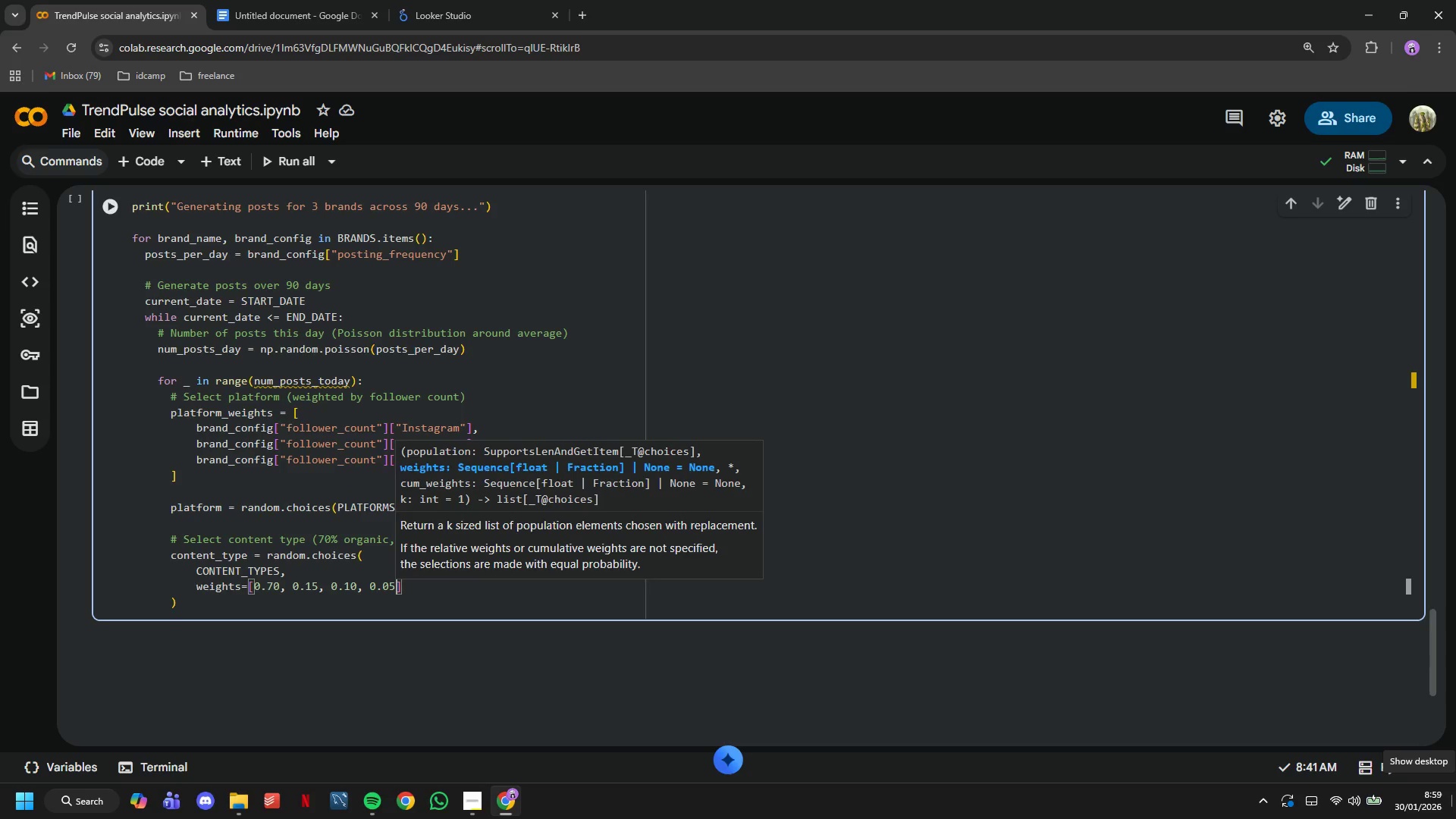 
key(ArrowRight)
 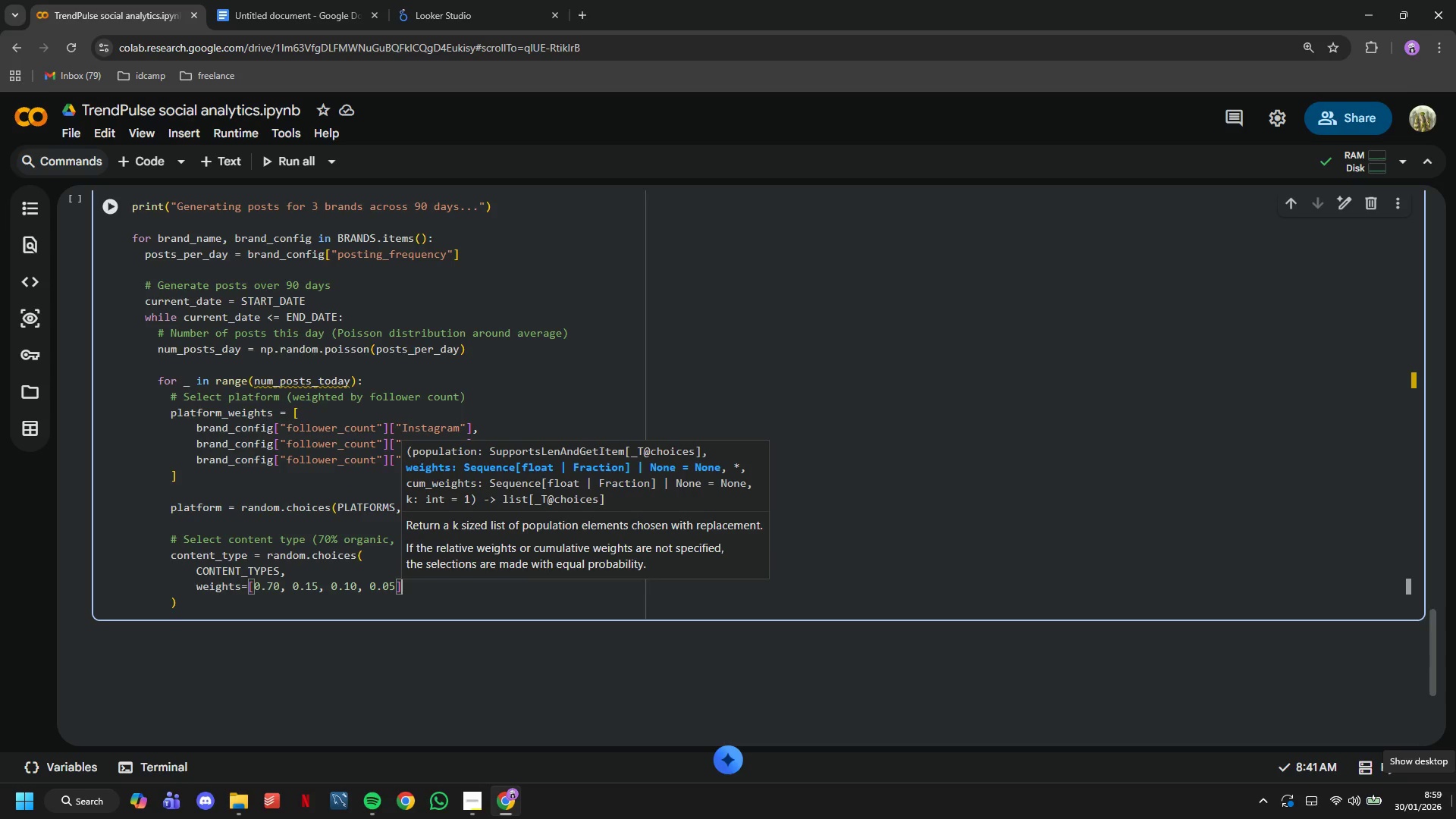 
key(ArrowDown)
 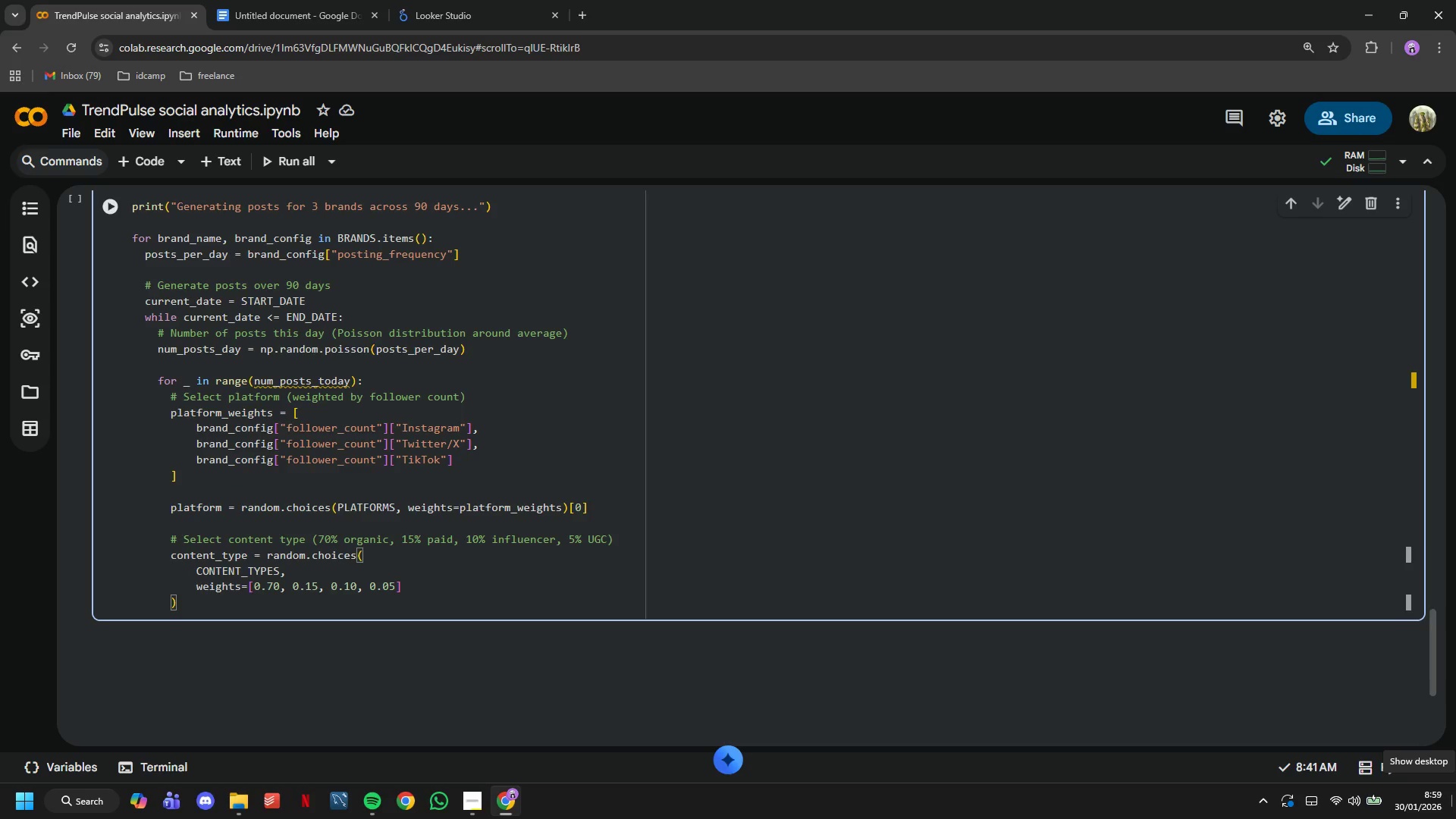 
key(BracketLeft)
 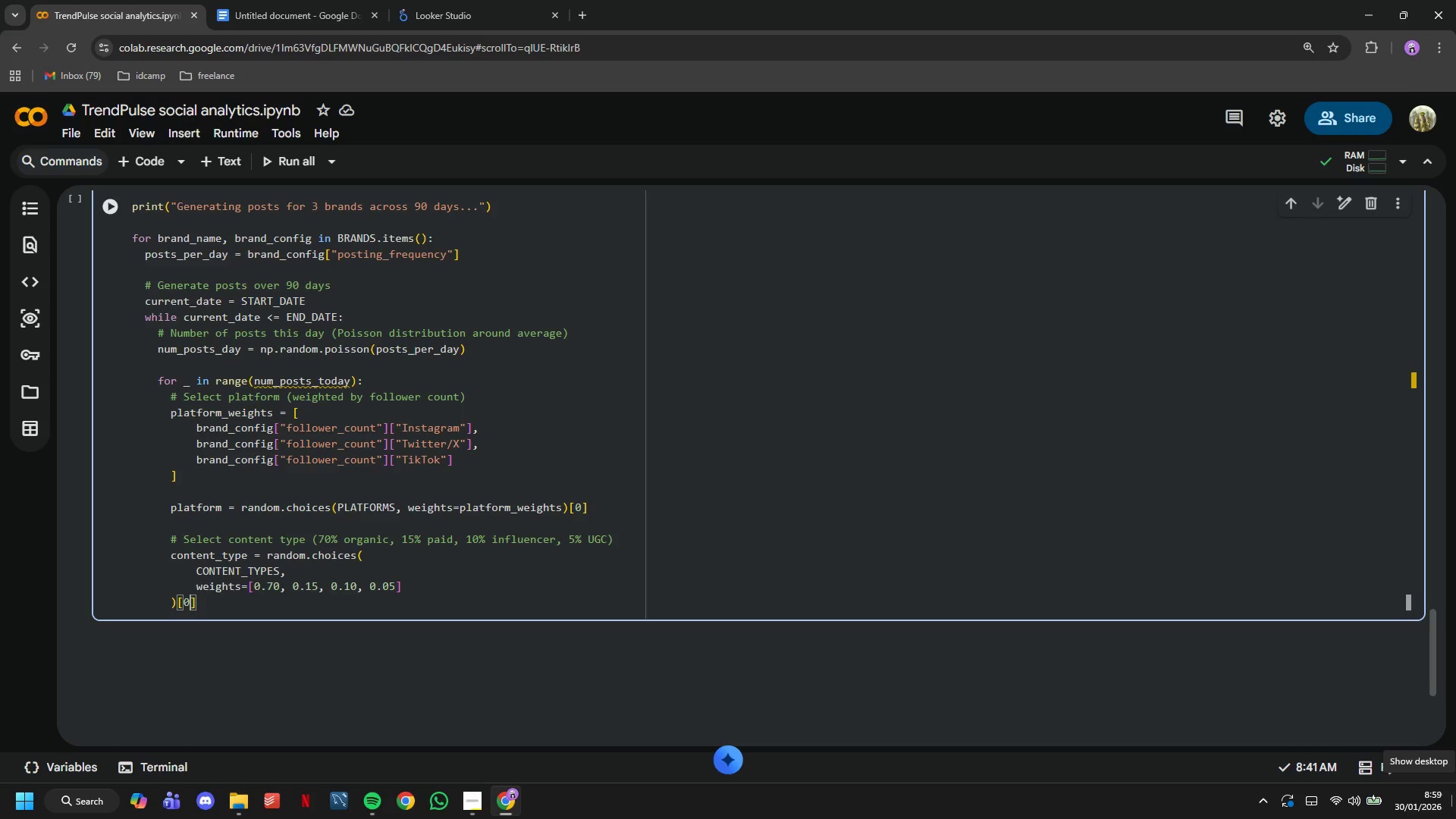 
key(0)
 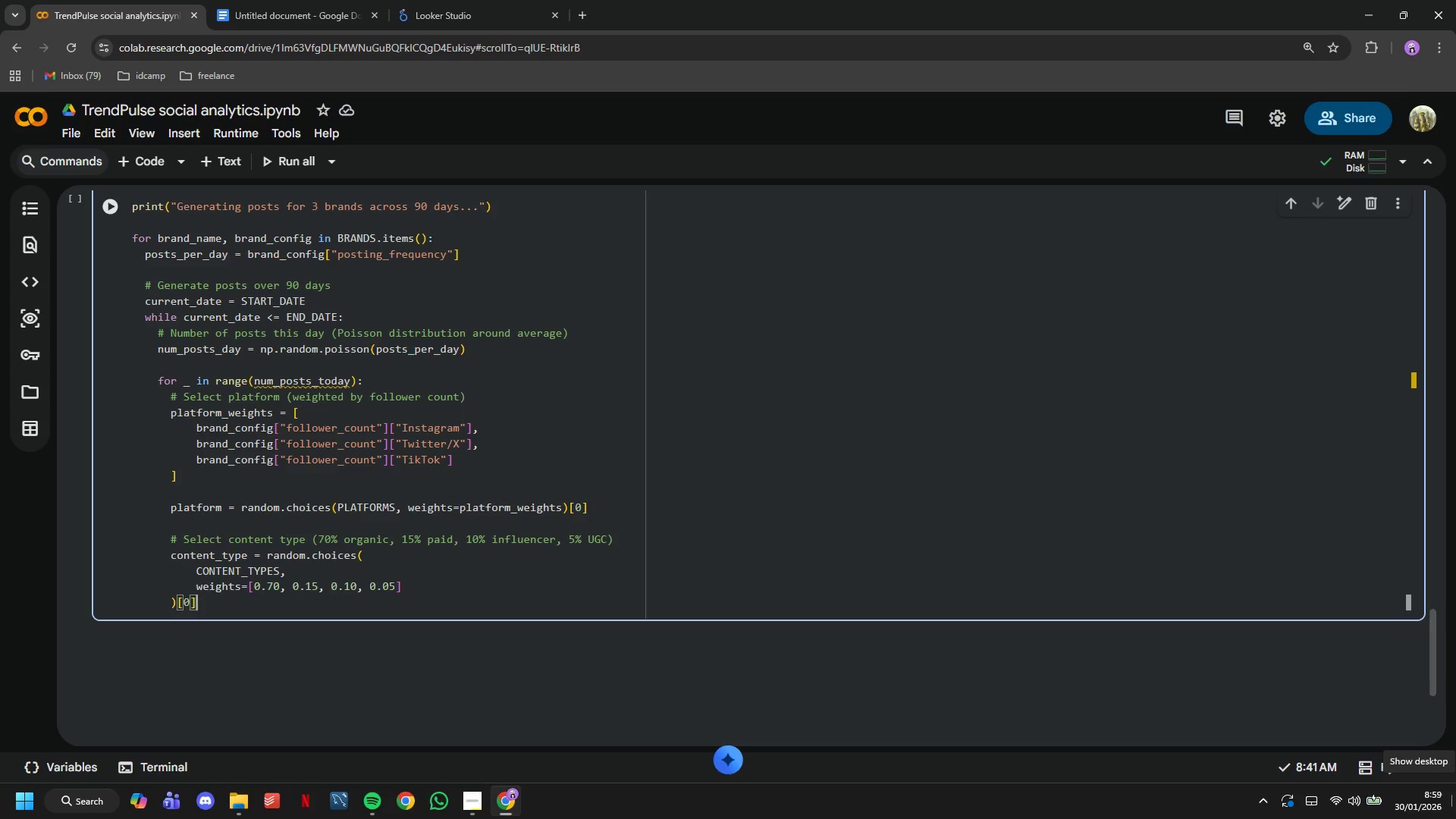 
key(ArrowRight)
 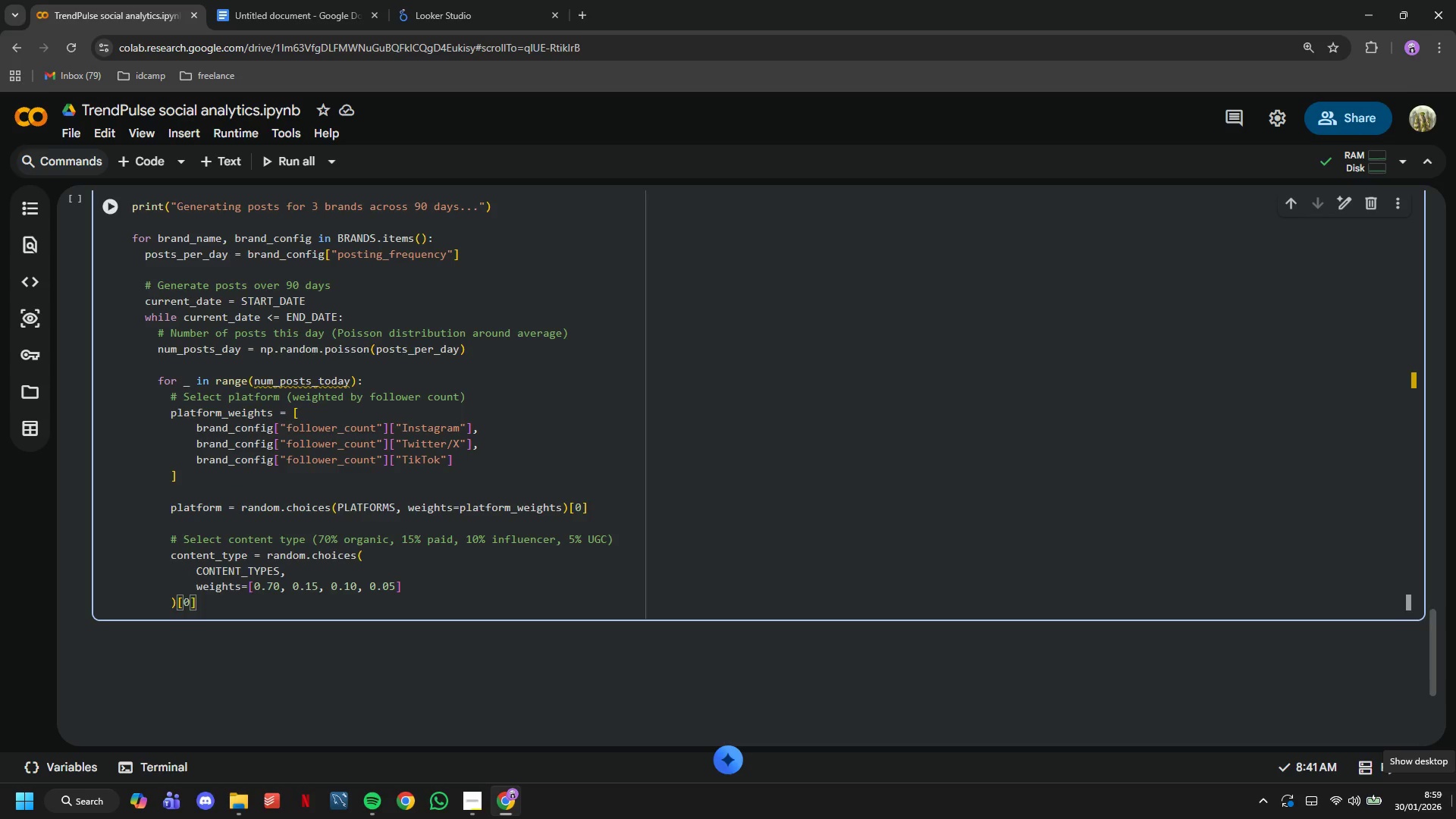 
key(Enter)
 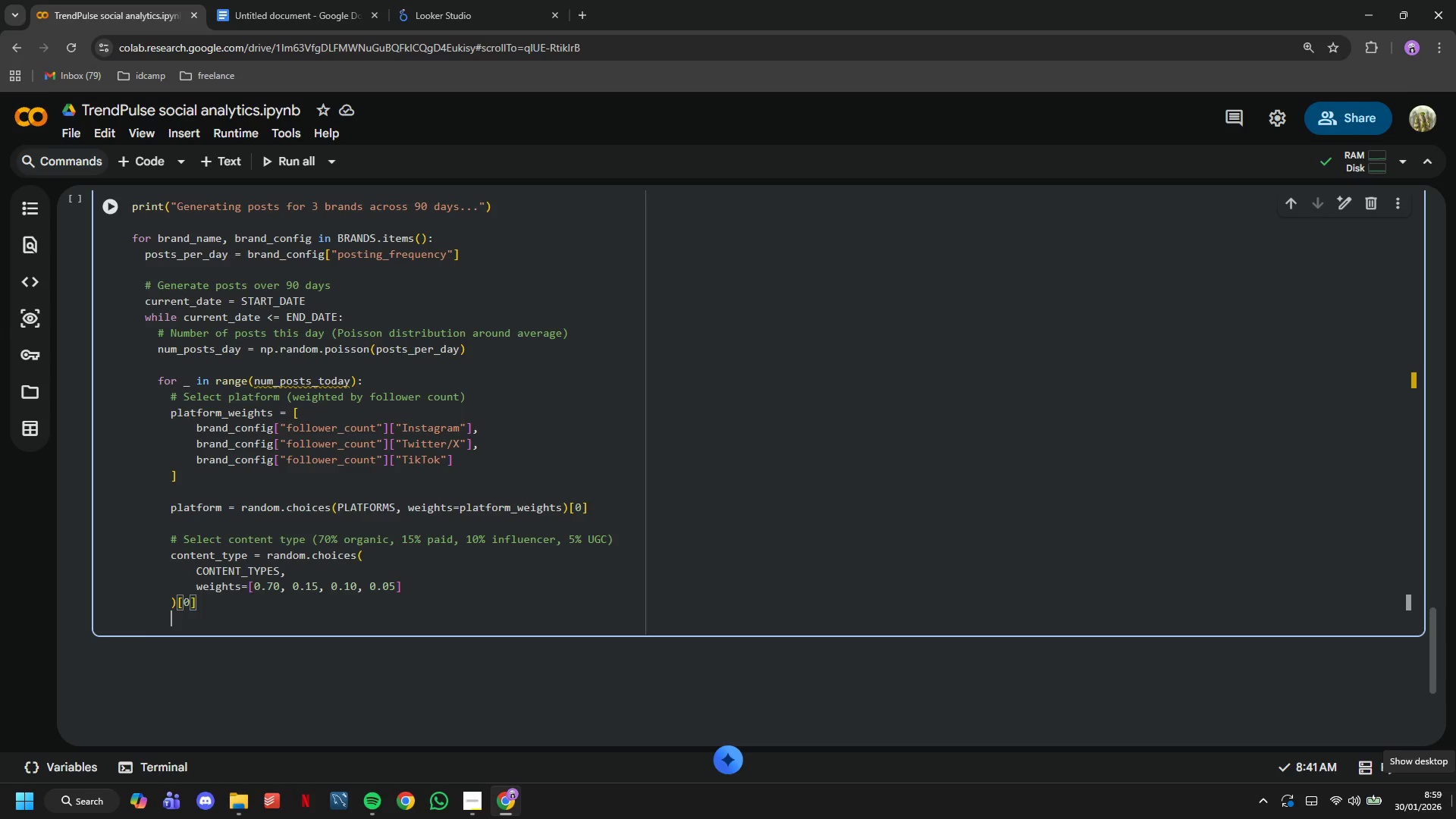 
key(Enter)
 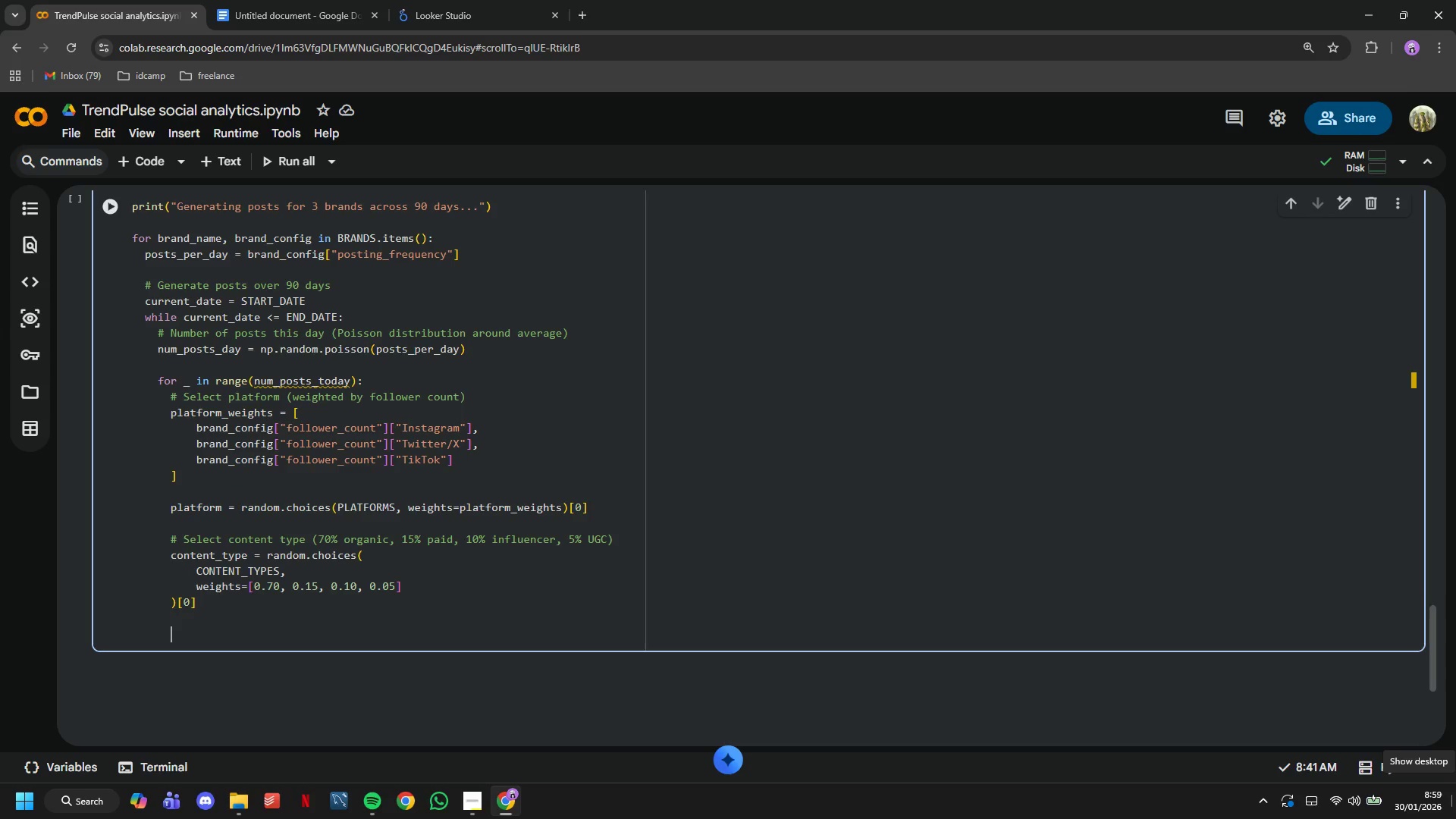 
type(# Post time (weighted toward optimal hours)
 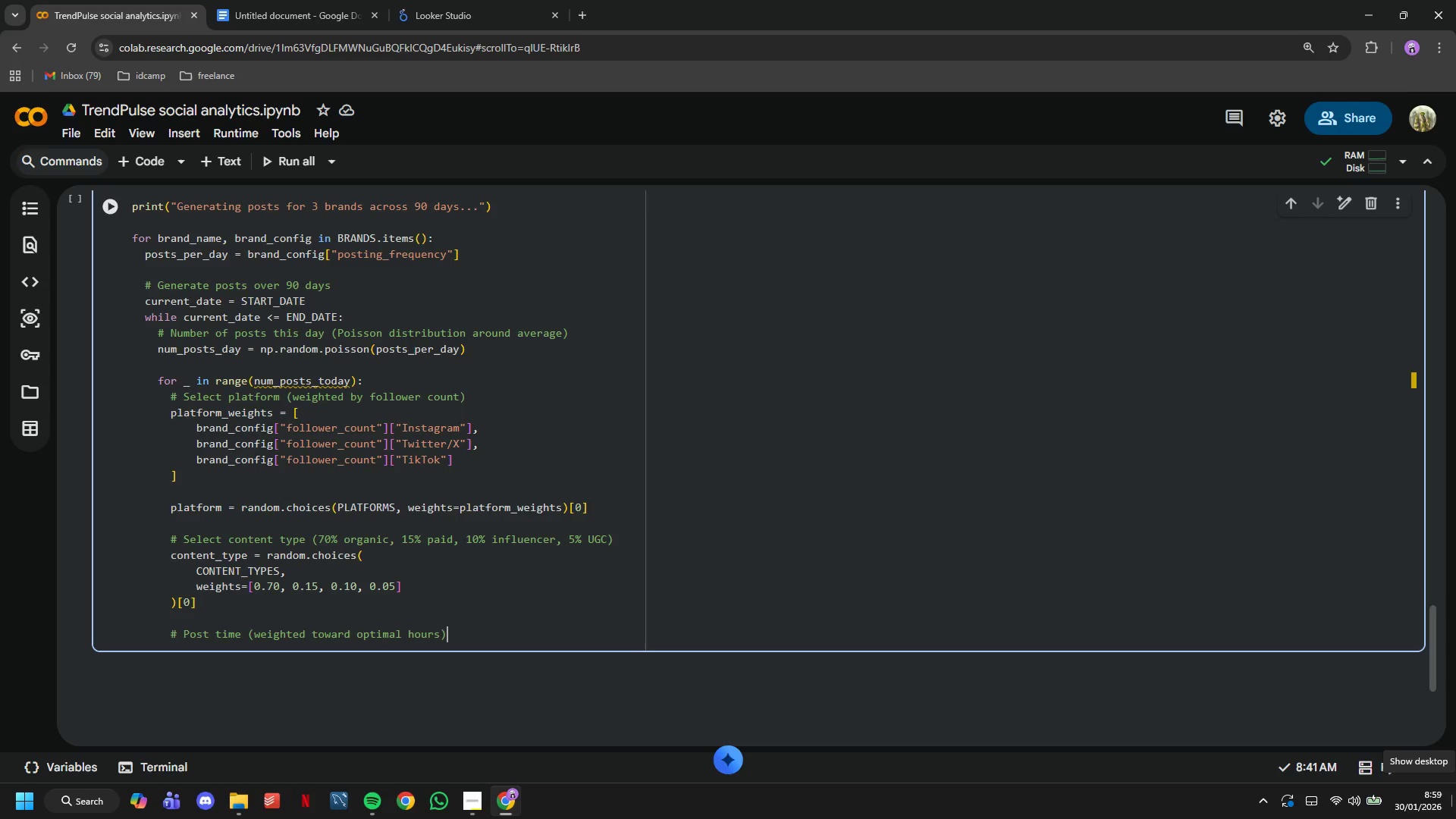 
key(ArrowRight)
 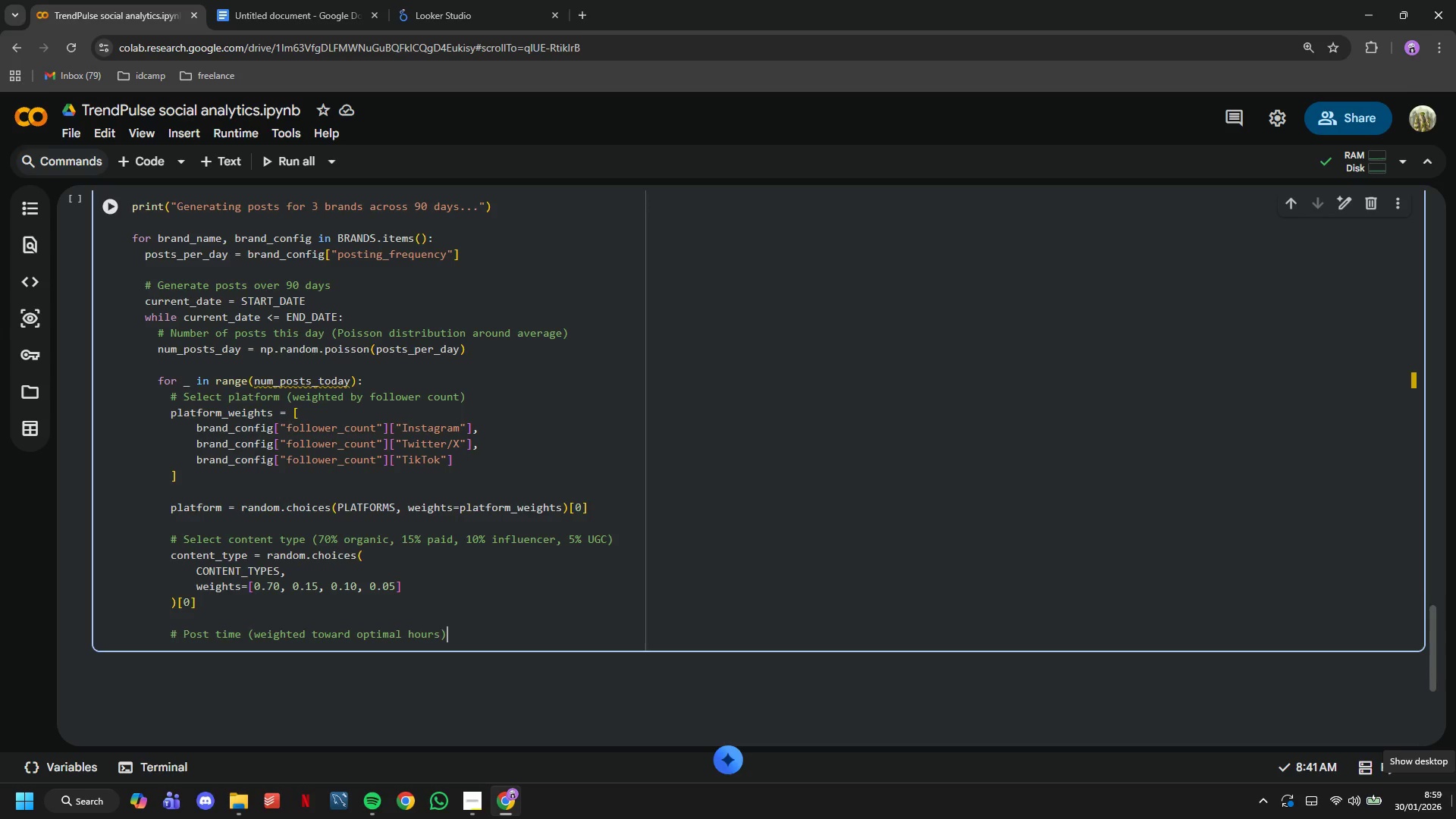 
key(Enter)
 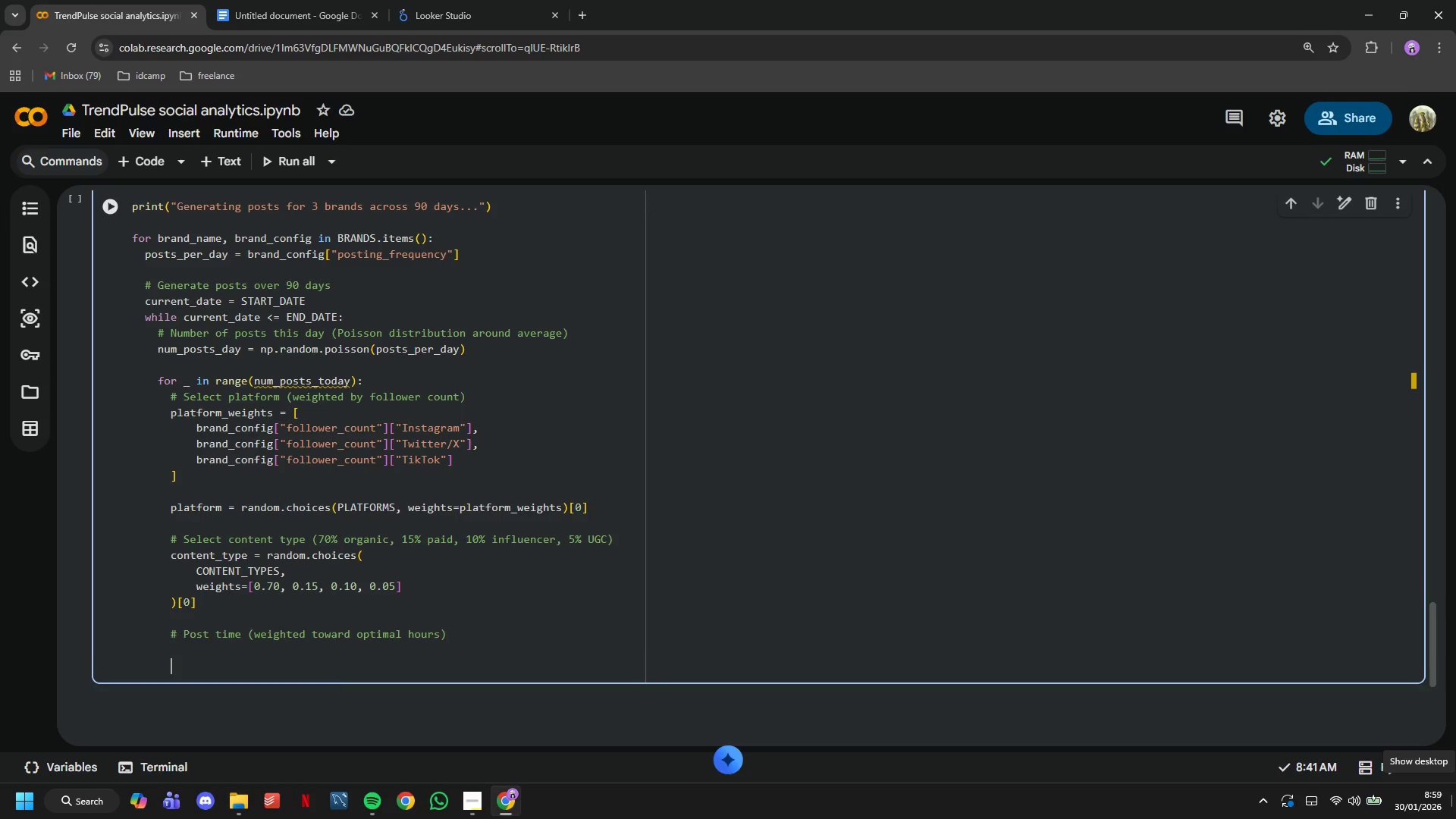 
key(Enter)
 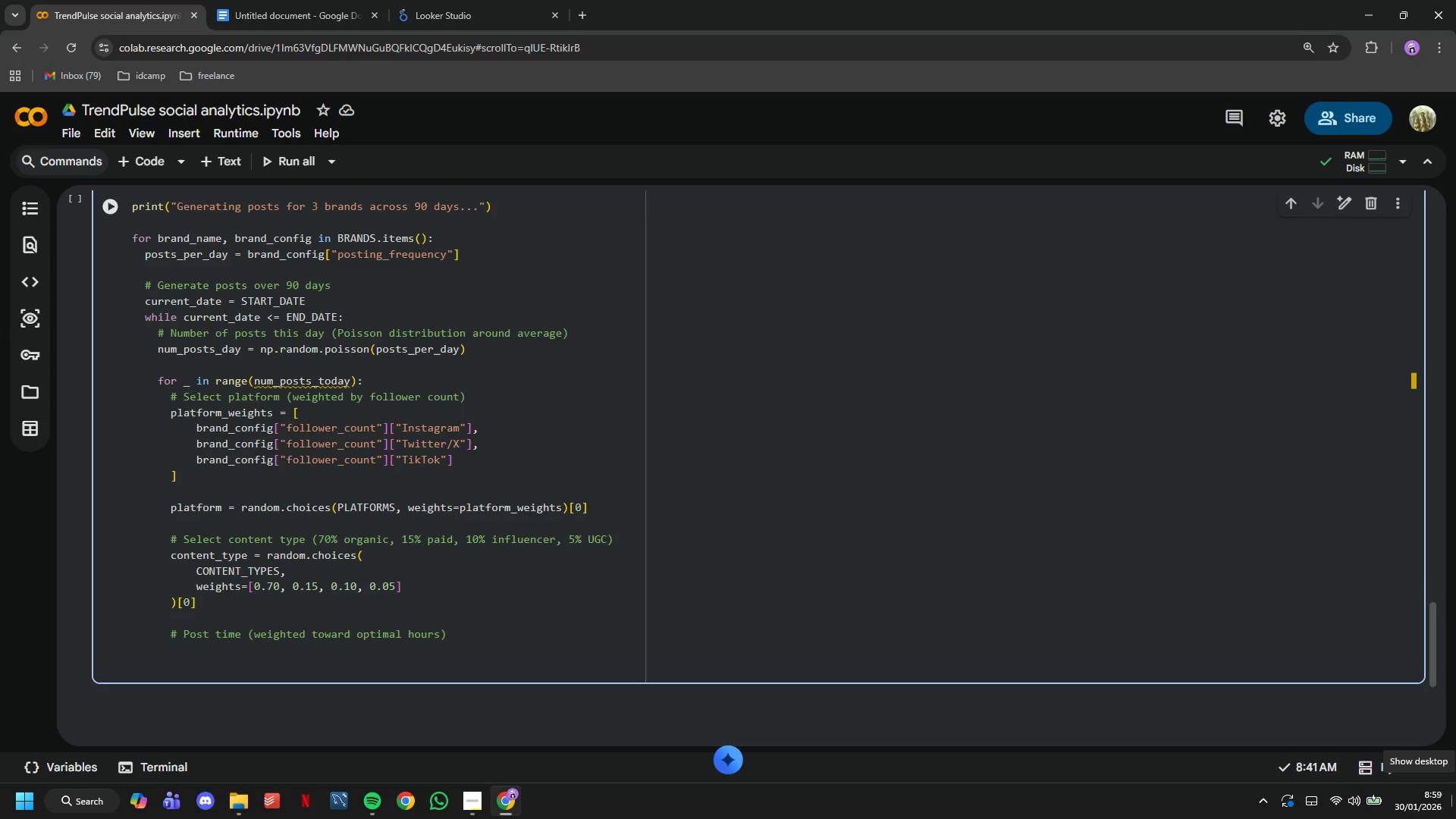 
key(ArrowUp)
 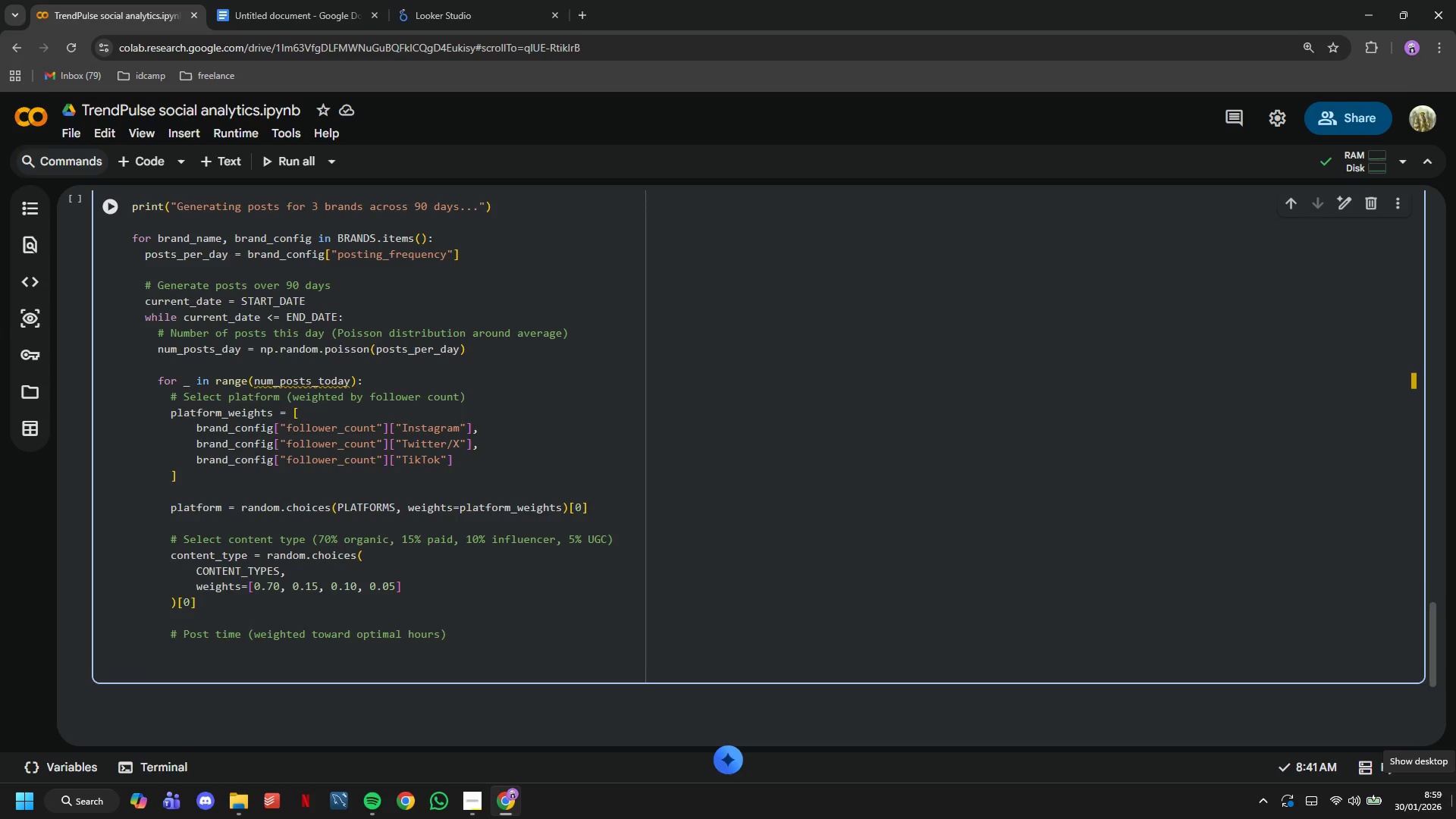 
key(Backspace)
 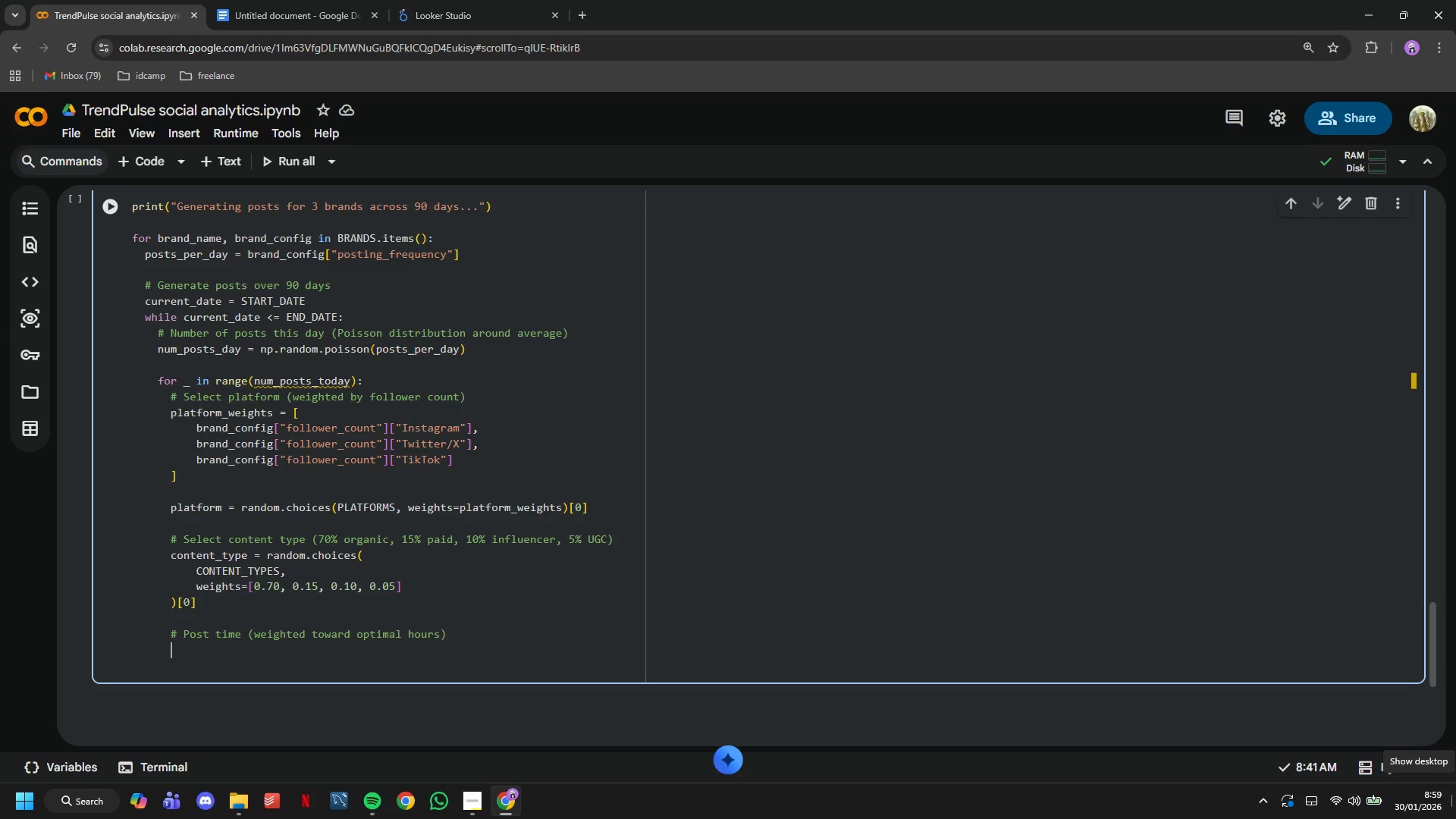 
key(Enter)
 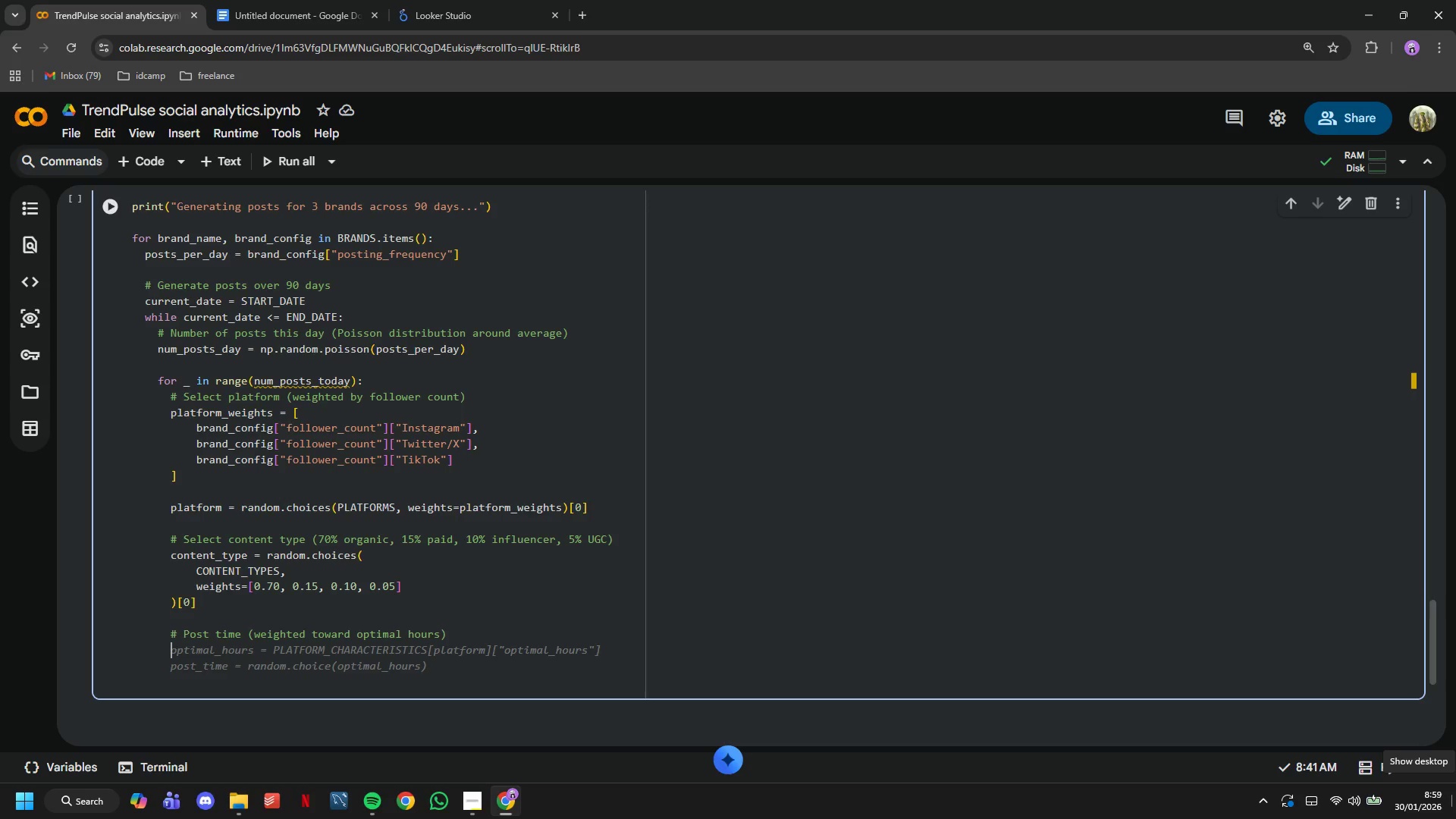 
type(optimal_hours = PLATFORM_CHARACTERISTICS[plaform)
 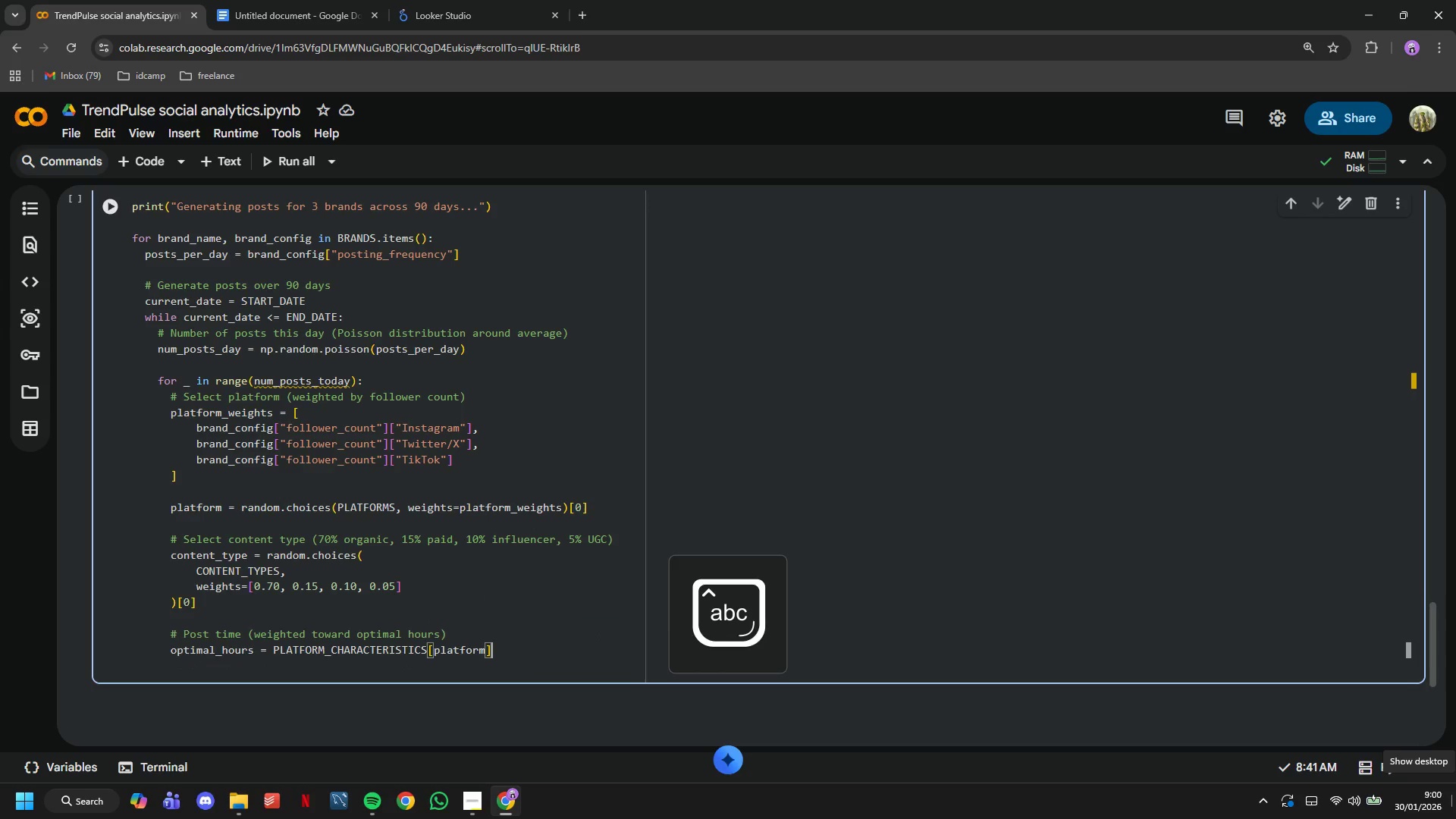 
 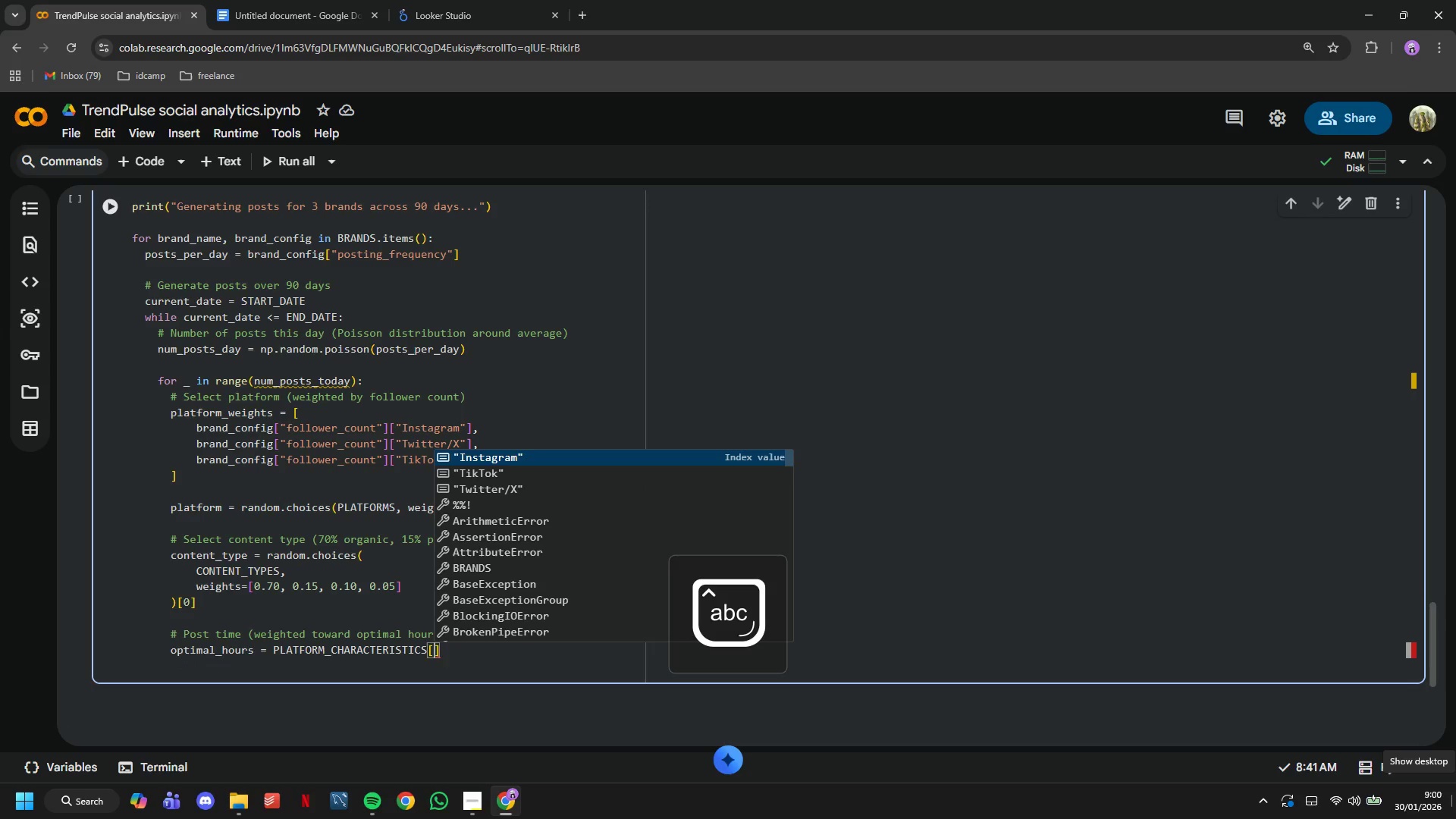 
key(ArrowRight)
 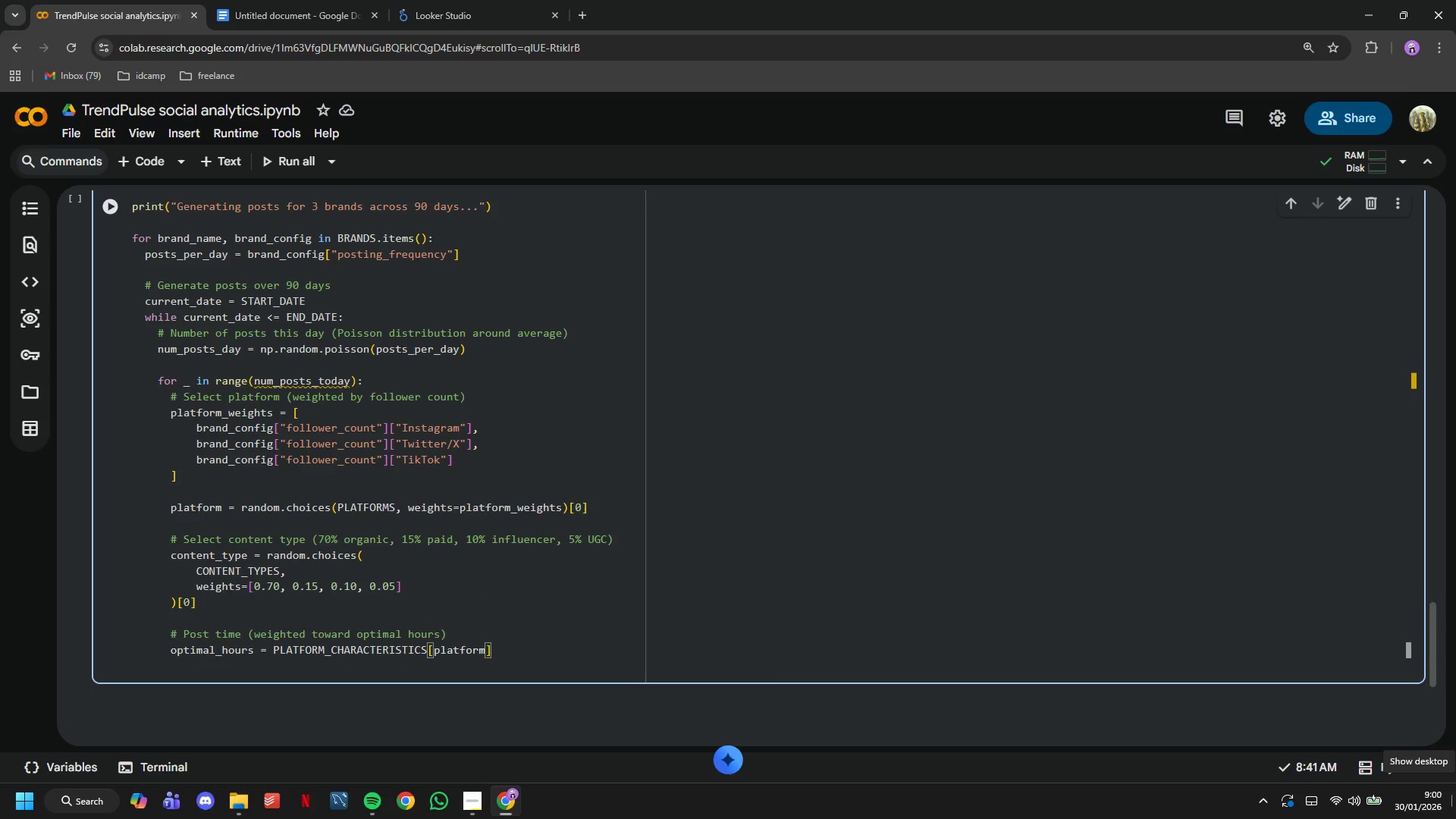 
type(["optimal_hours)
 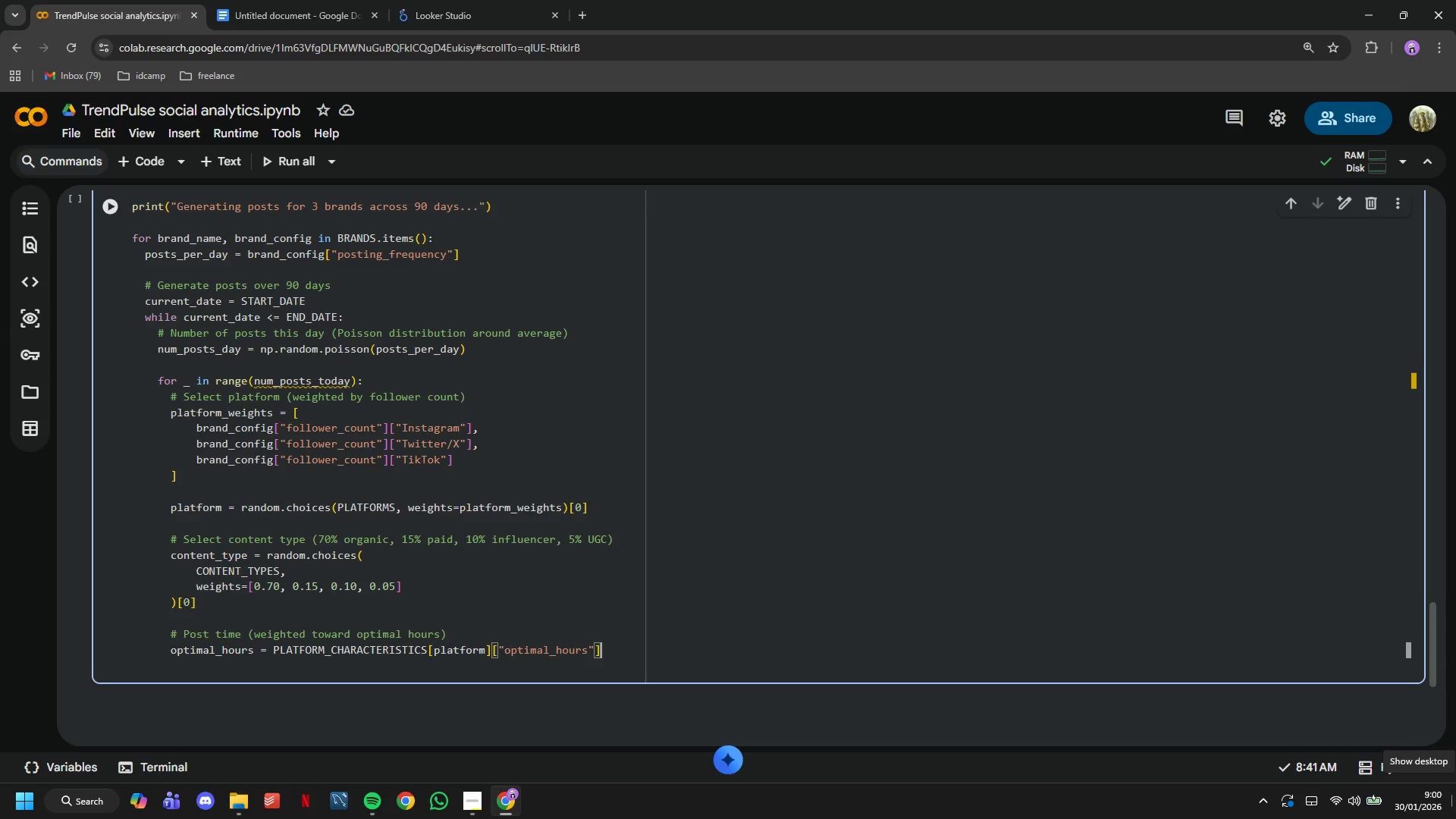 
 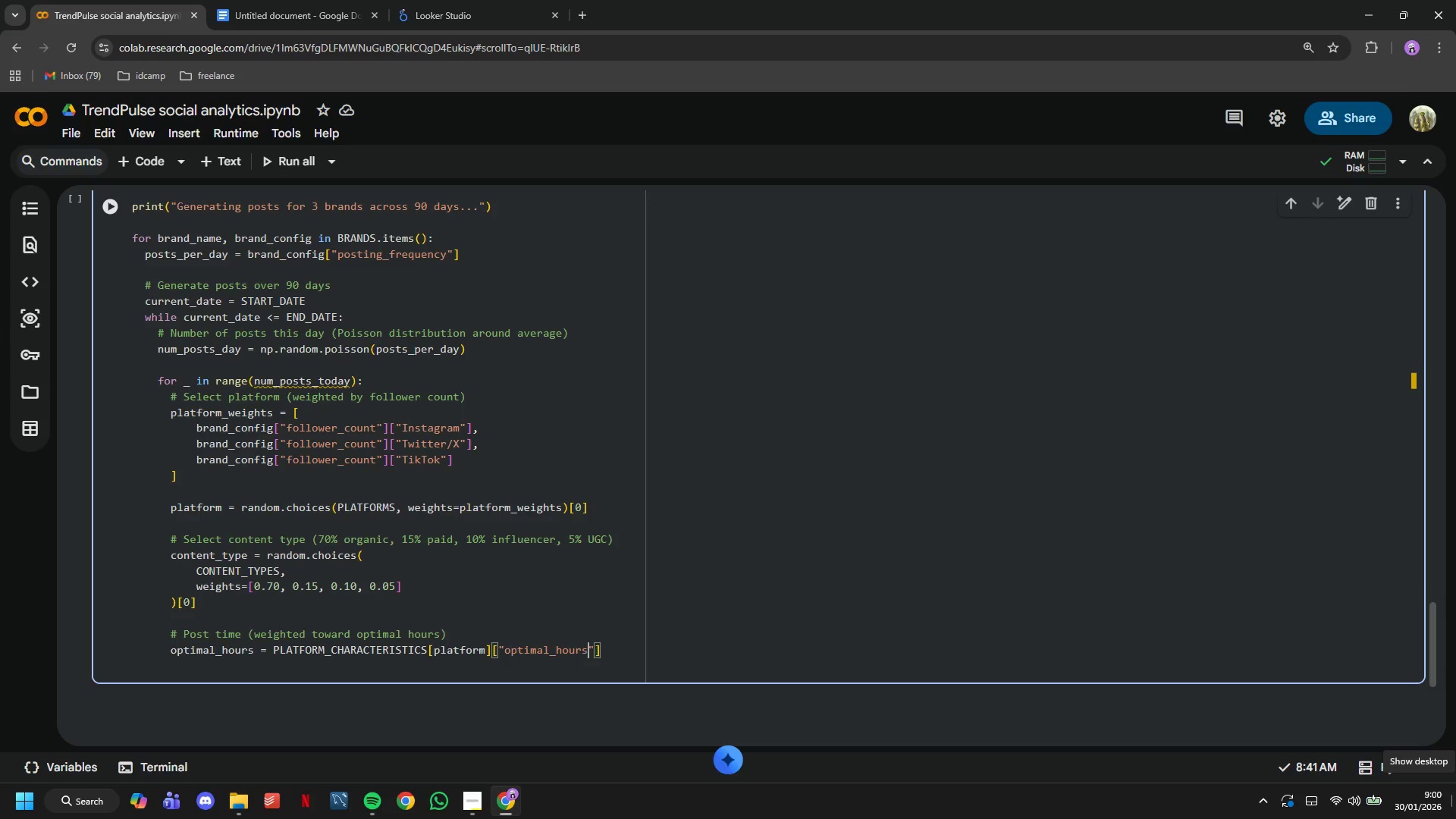 
key(ArrowRight)
 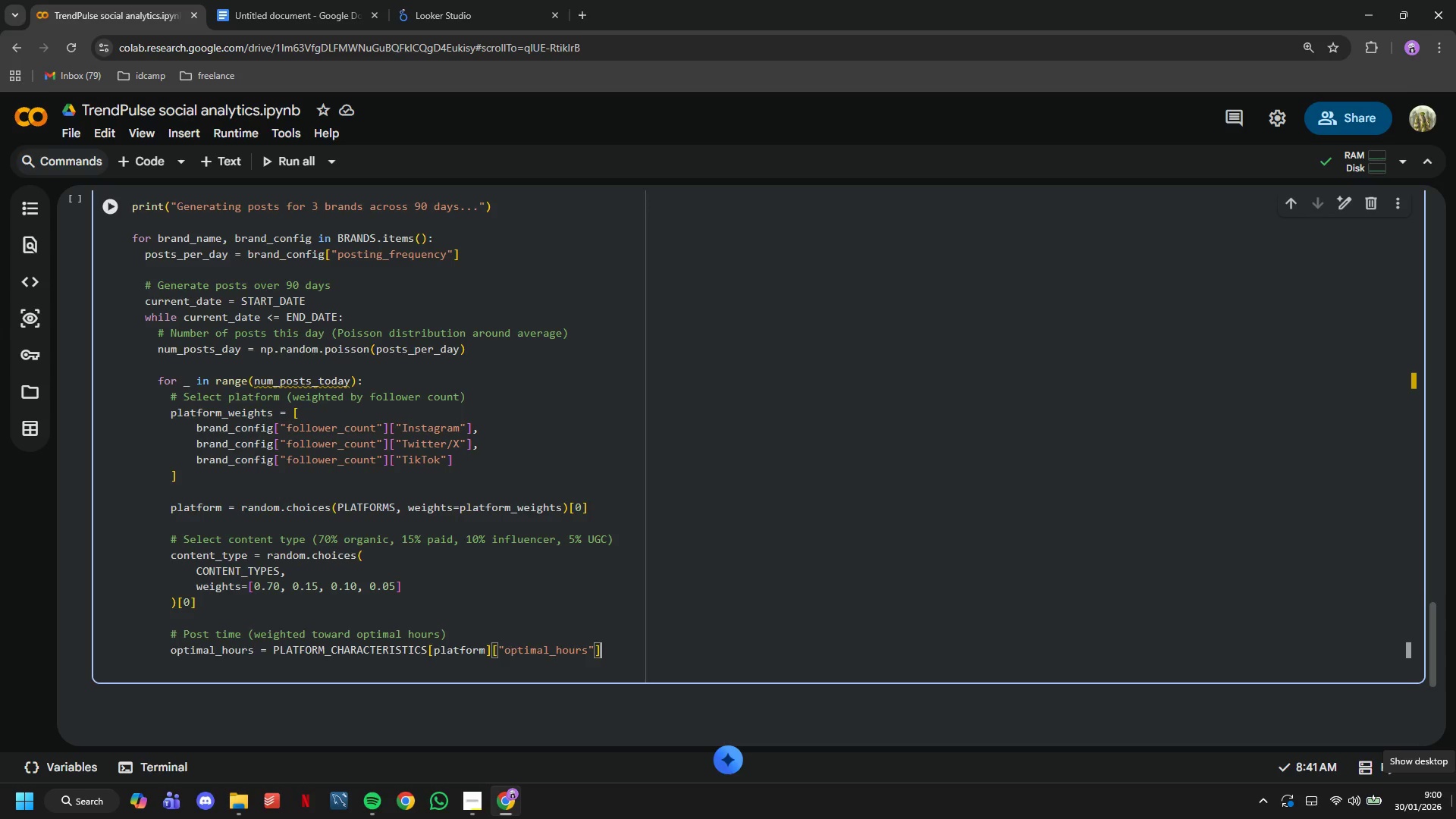 
key(ArrowRight)
 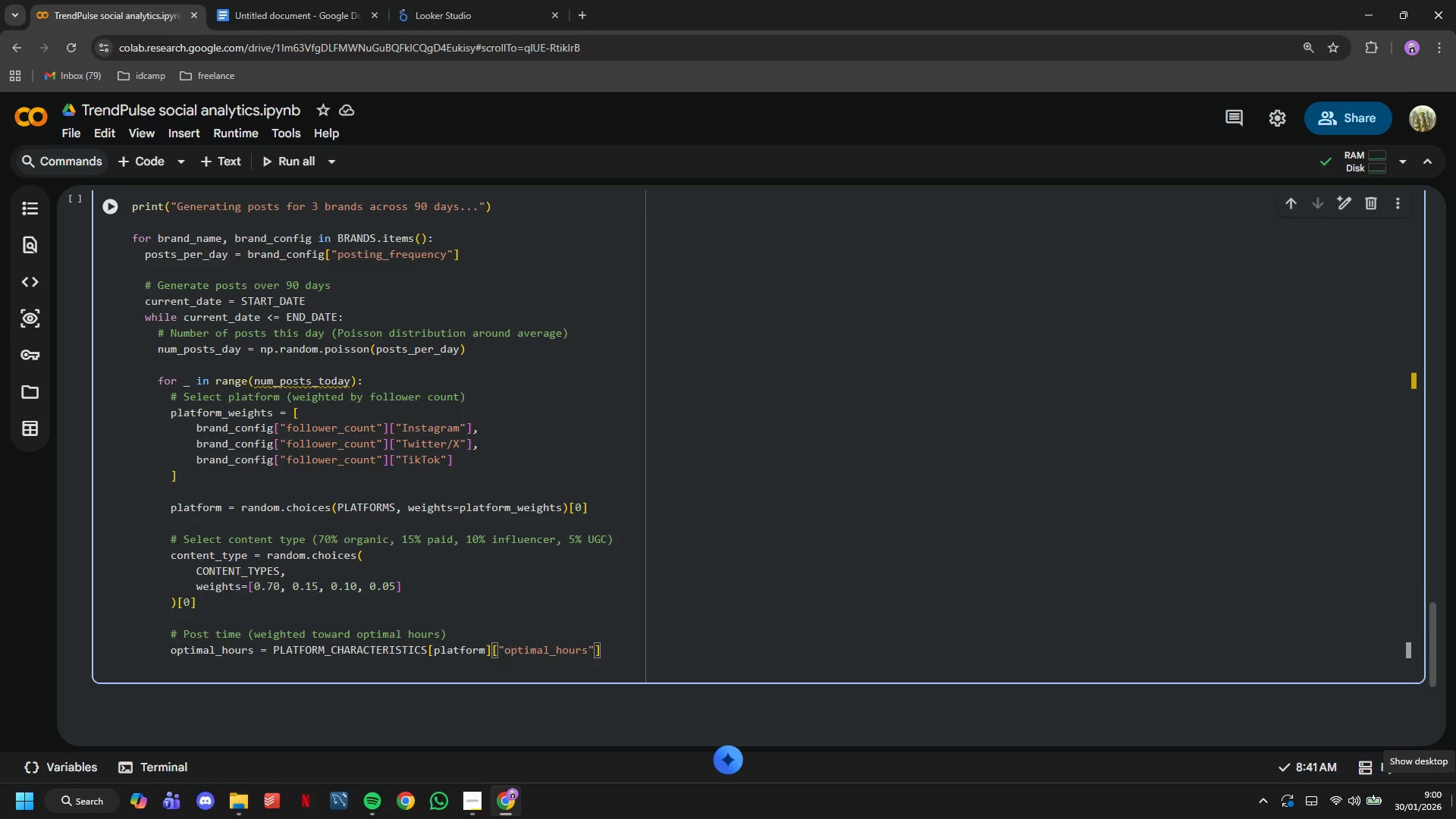 
key(Enter)
 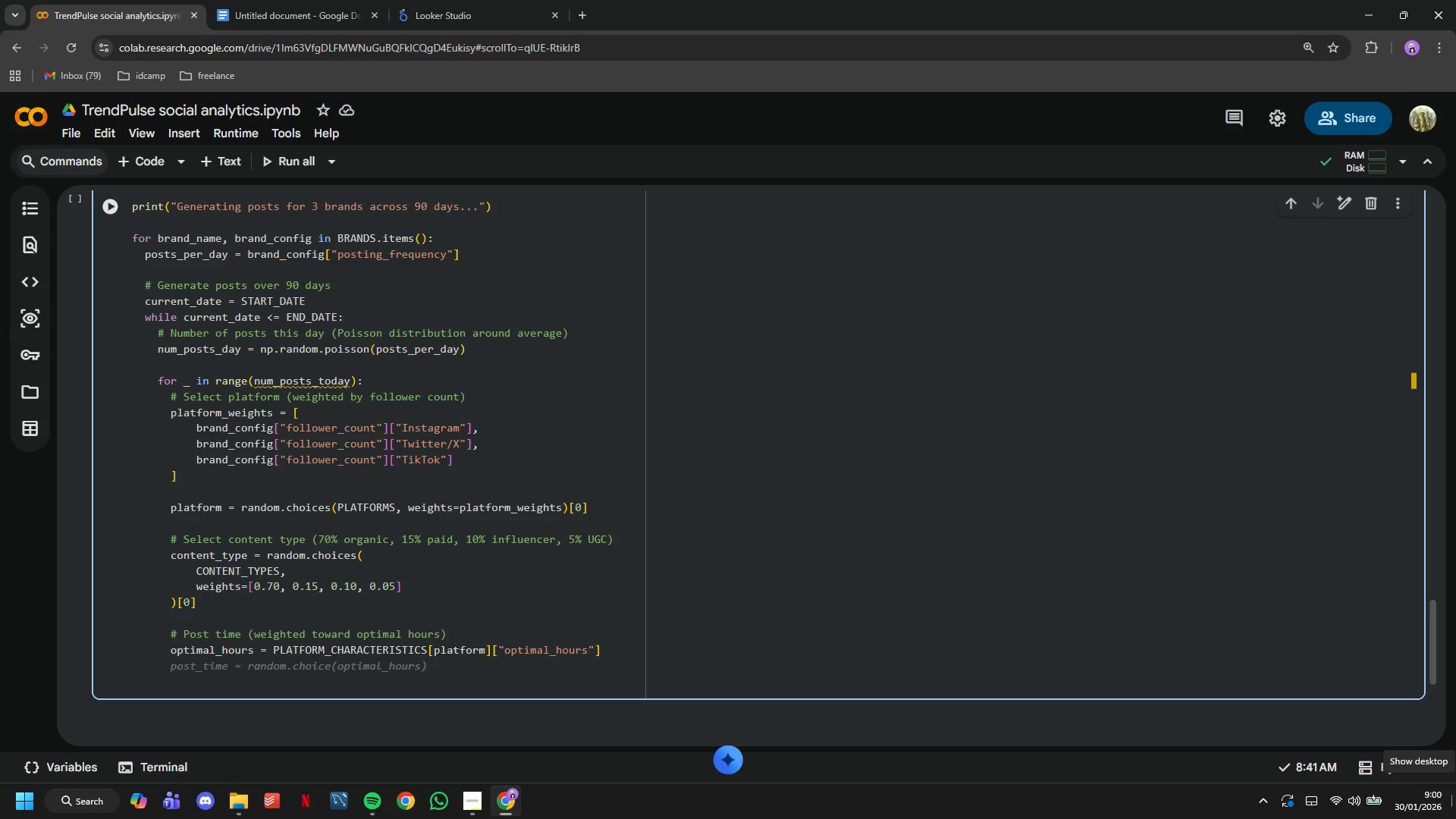 
type(if random.random()
 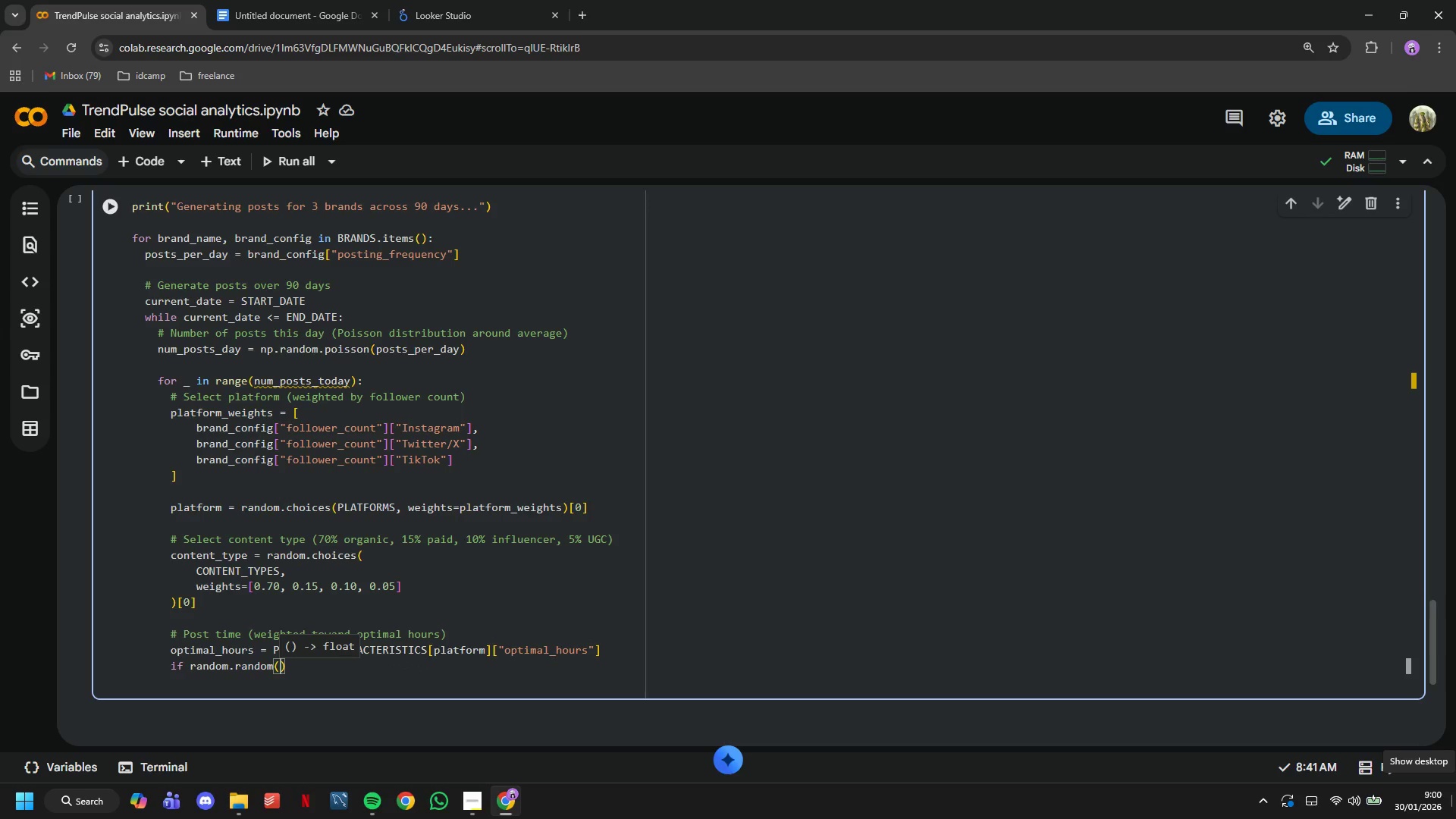 
key(ArrowRight)
 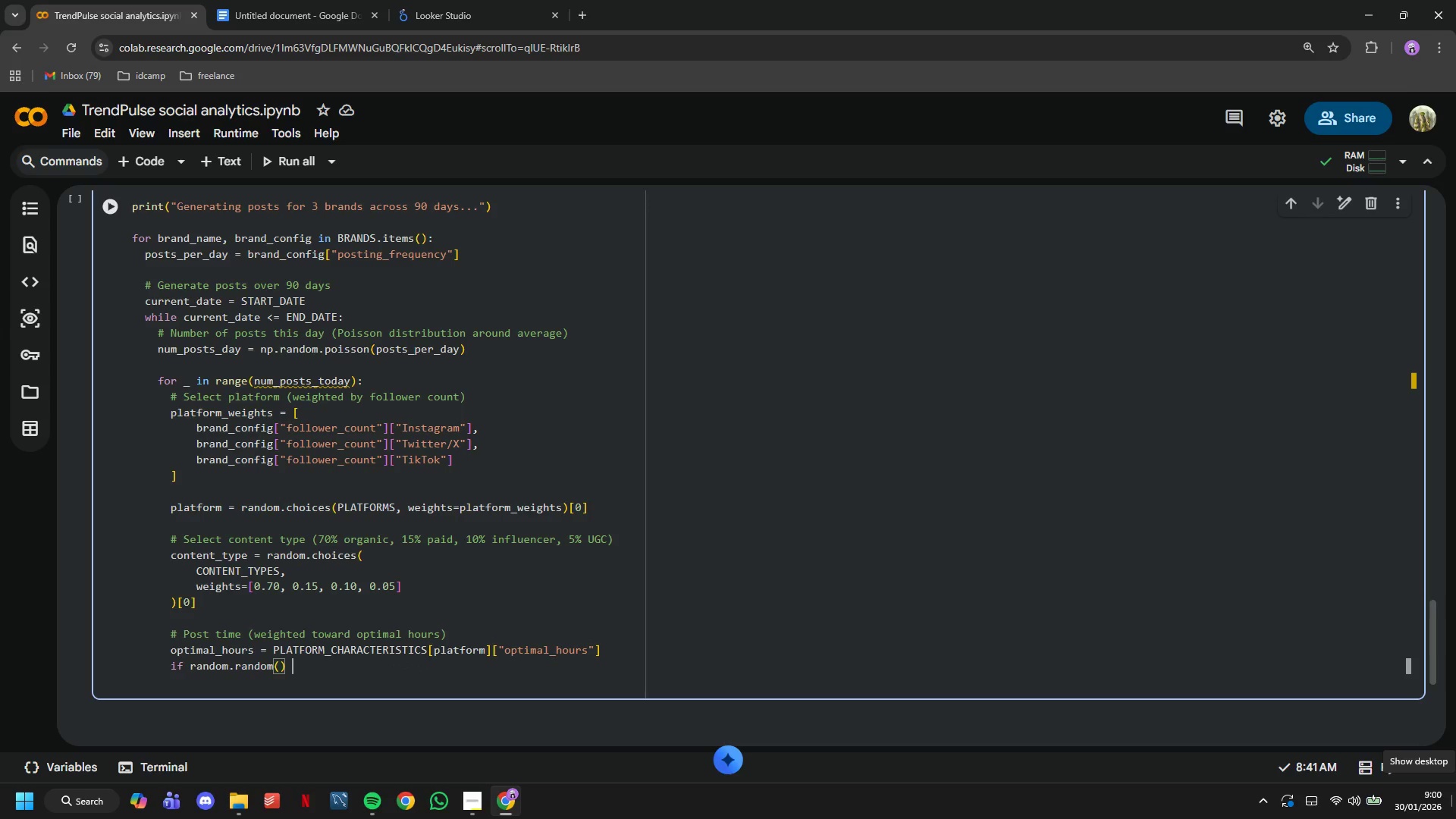 
type( < 0.6: # 60% chance of optimal timing)
 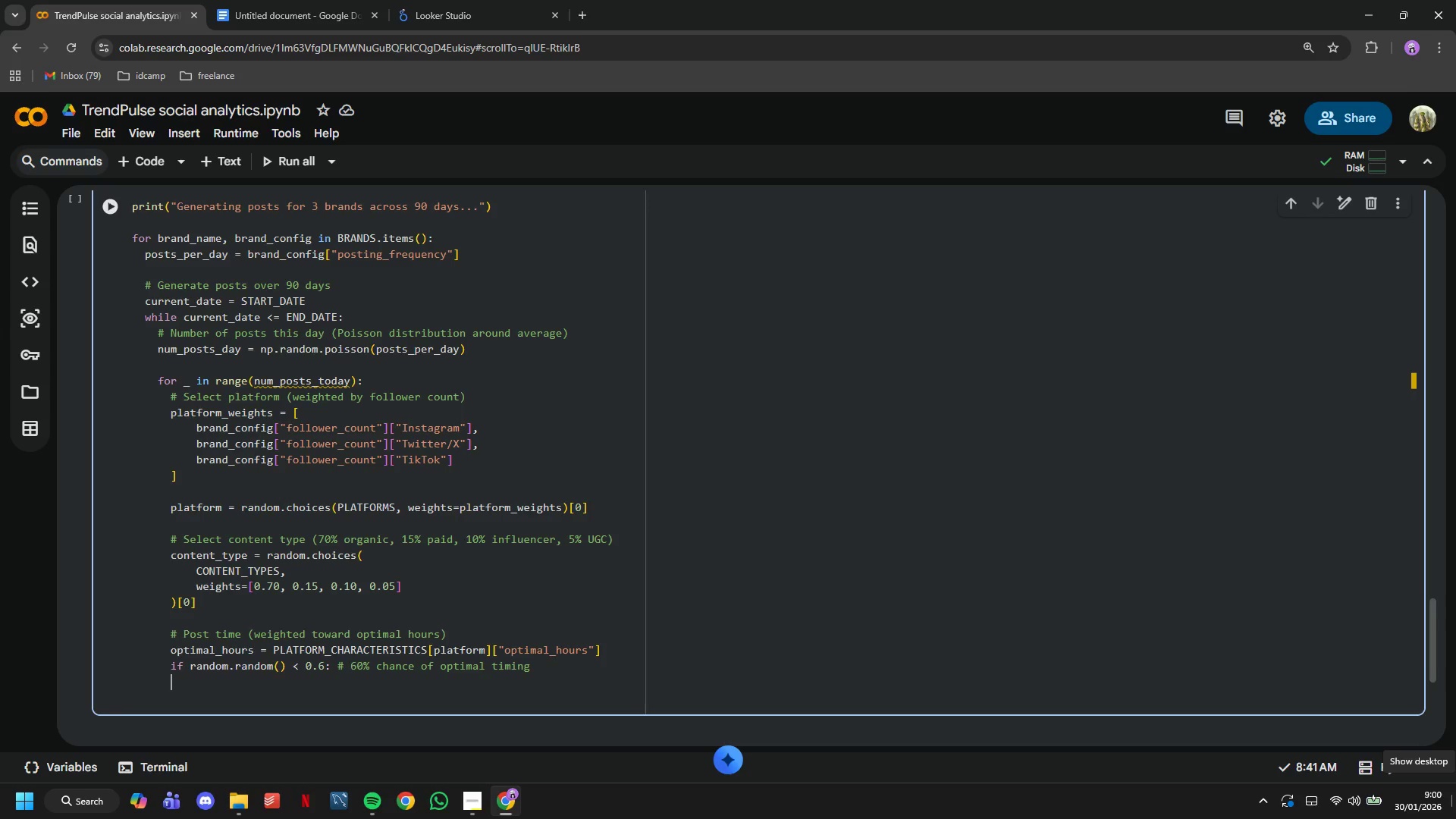 
 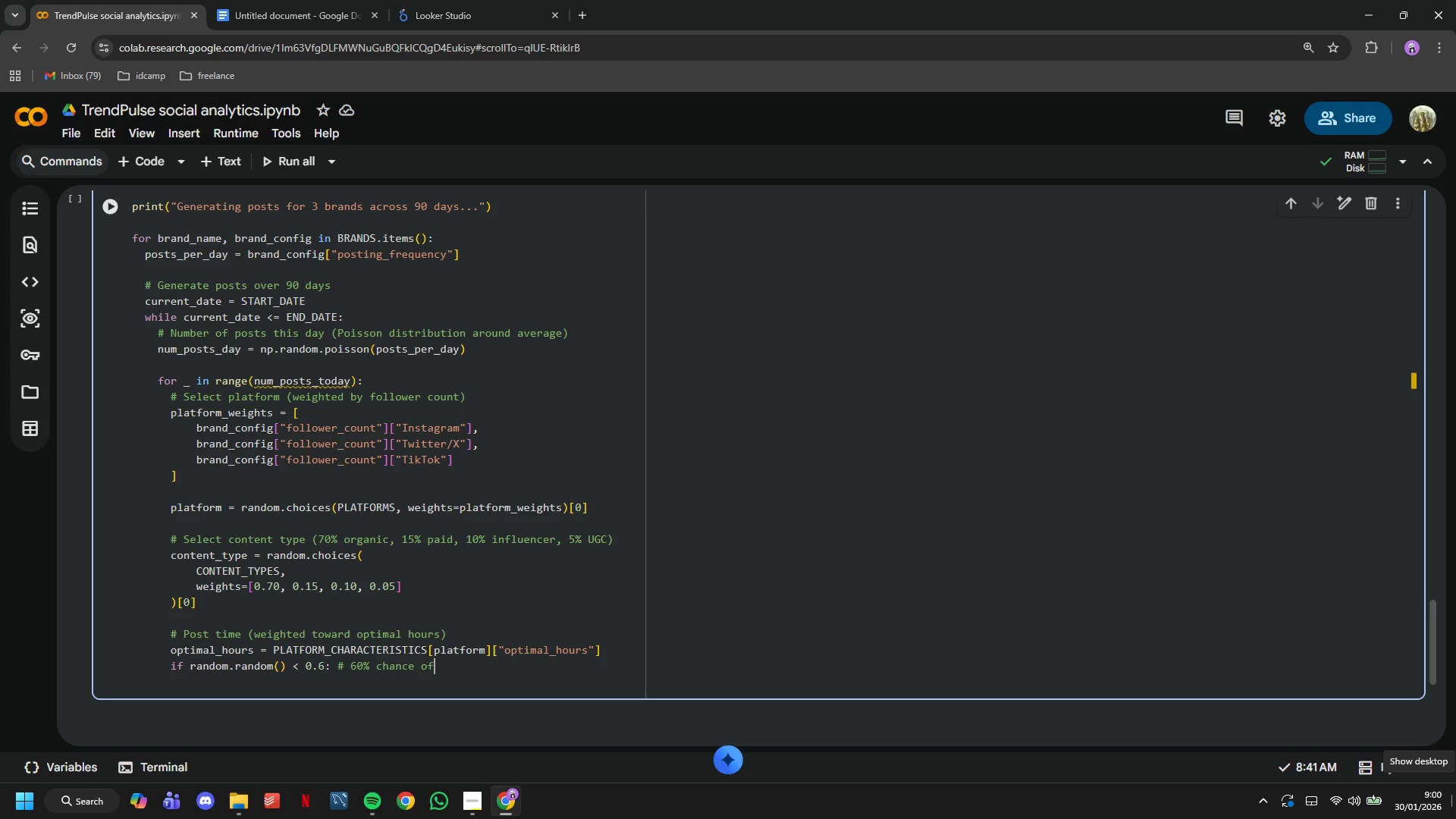 
key(Enter)
 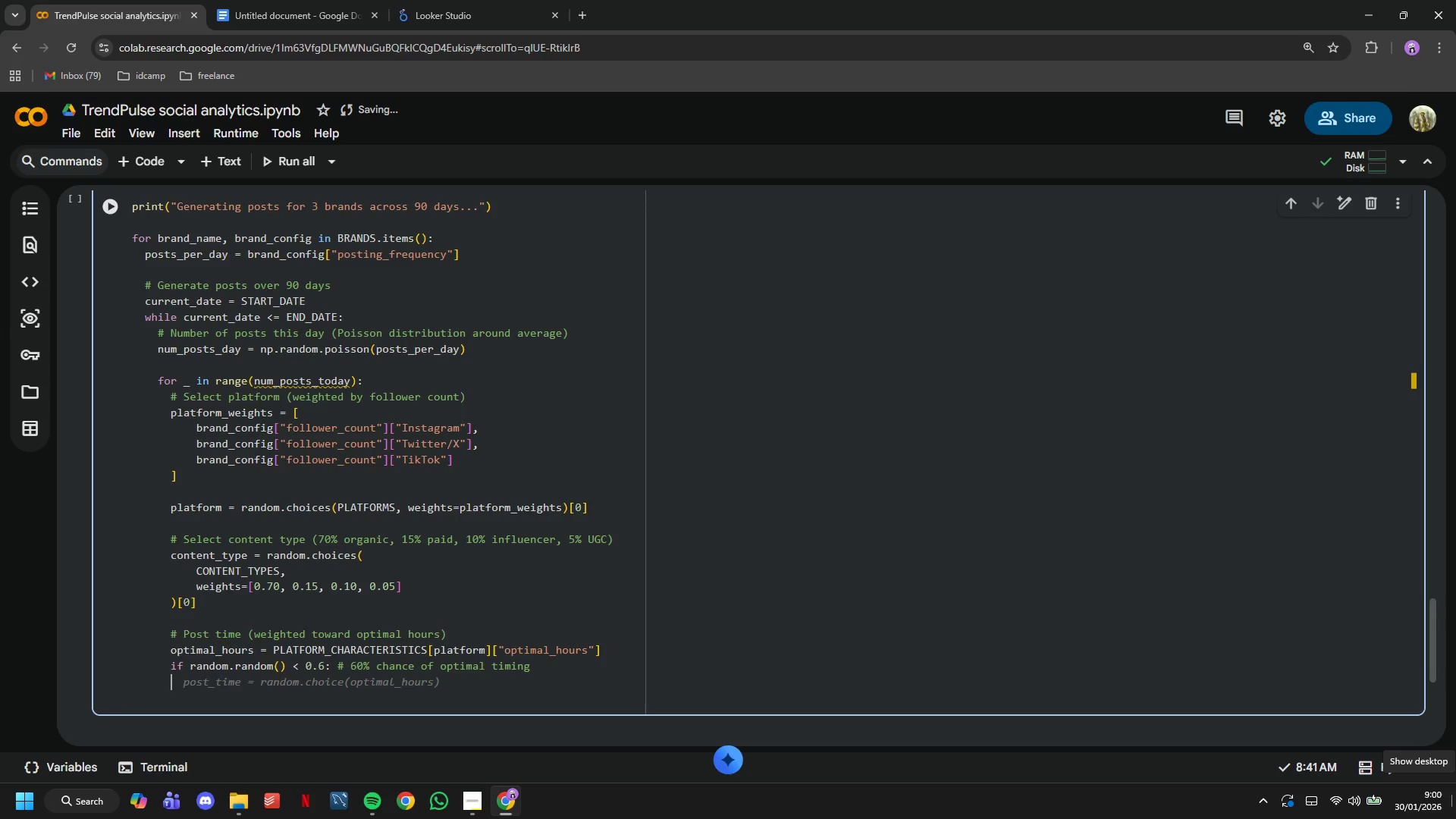 
wait(5.56)
 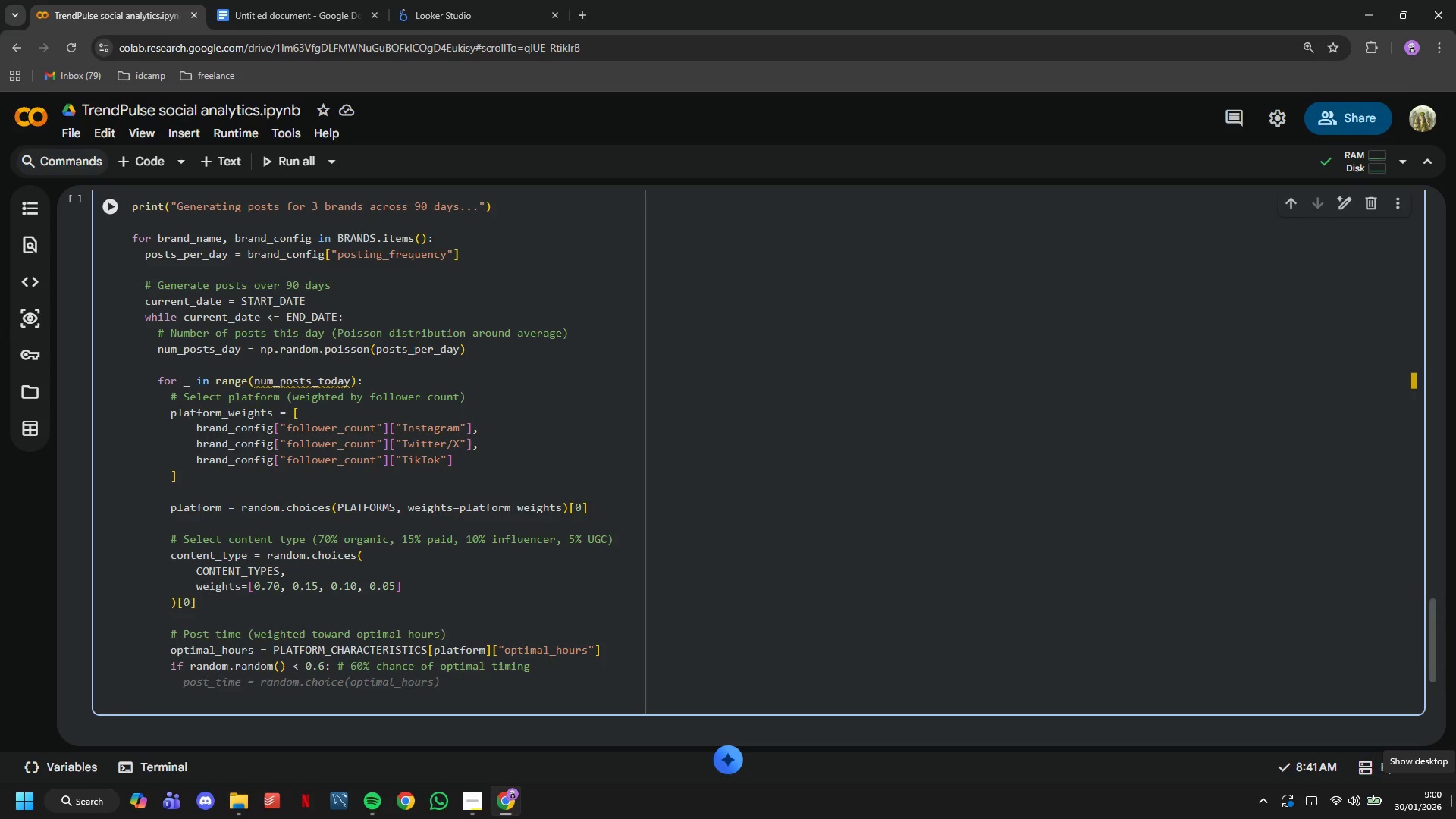 
key(Backspace)
 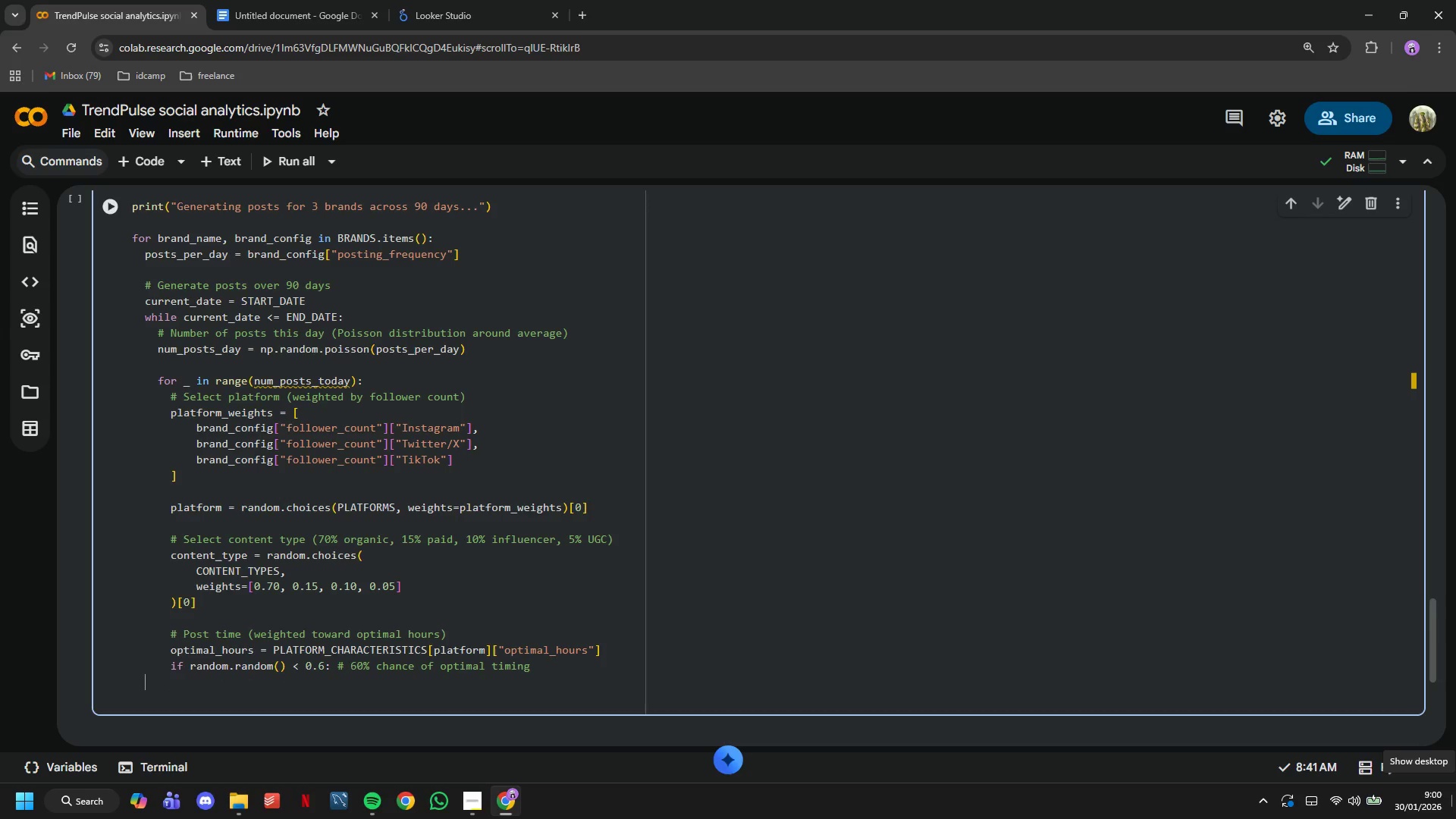 
key(Backspace)
 